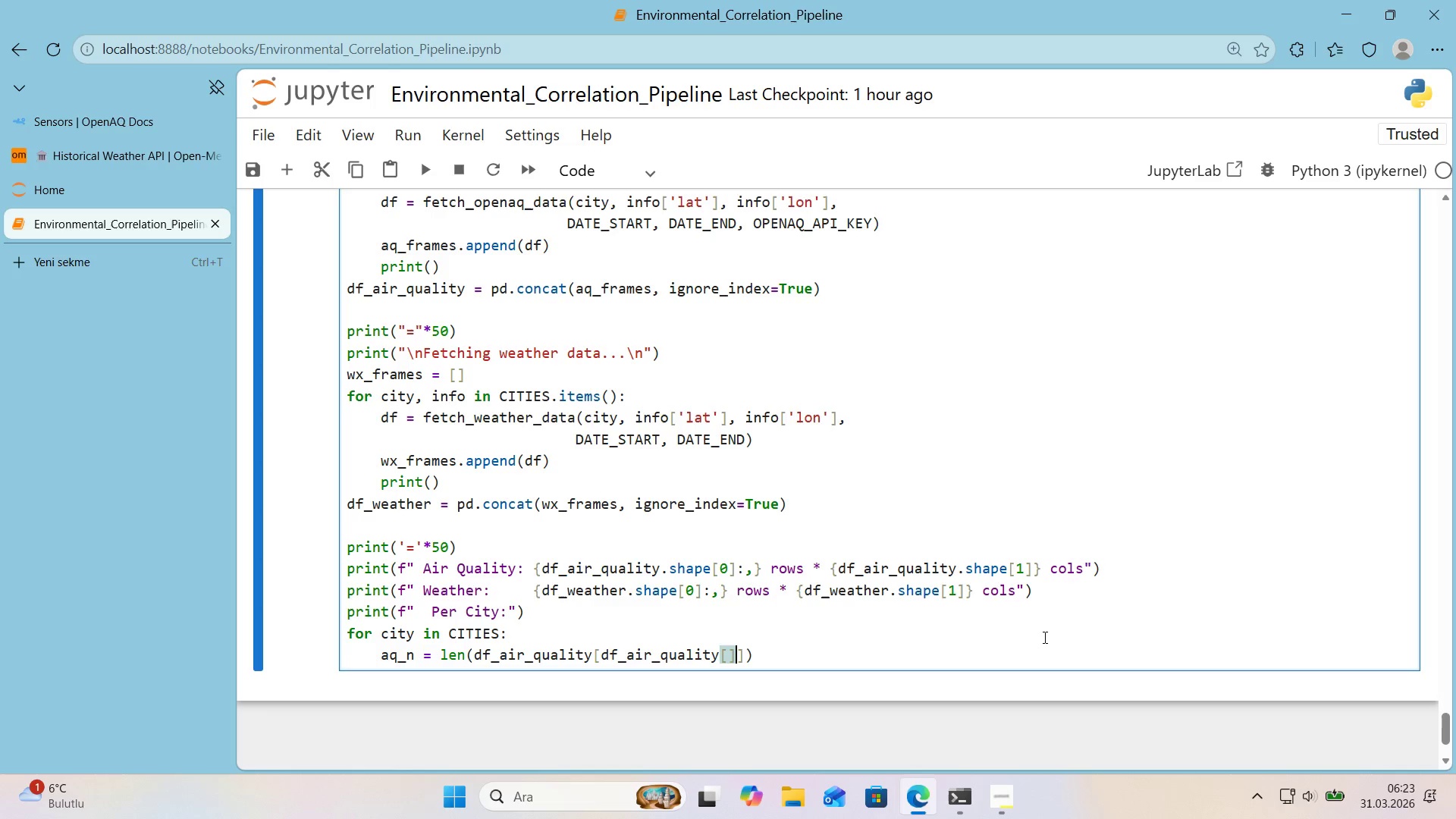 
key(Alt+Control+9)
 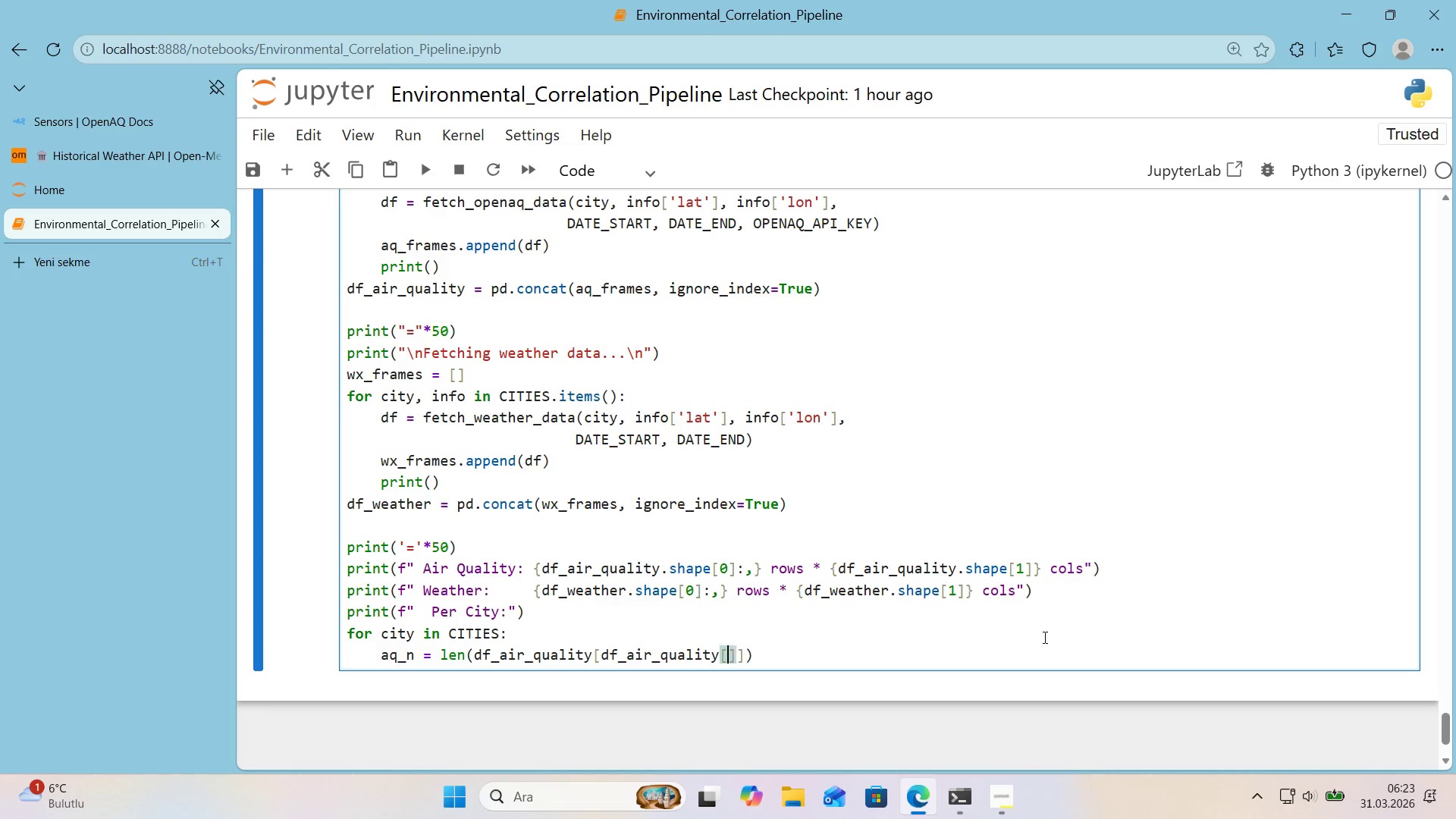 
key(ArrowLeft)
 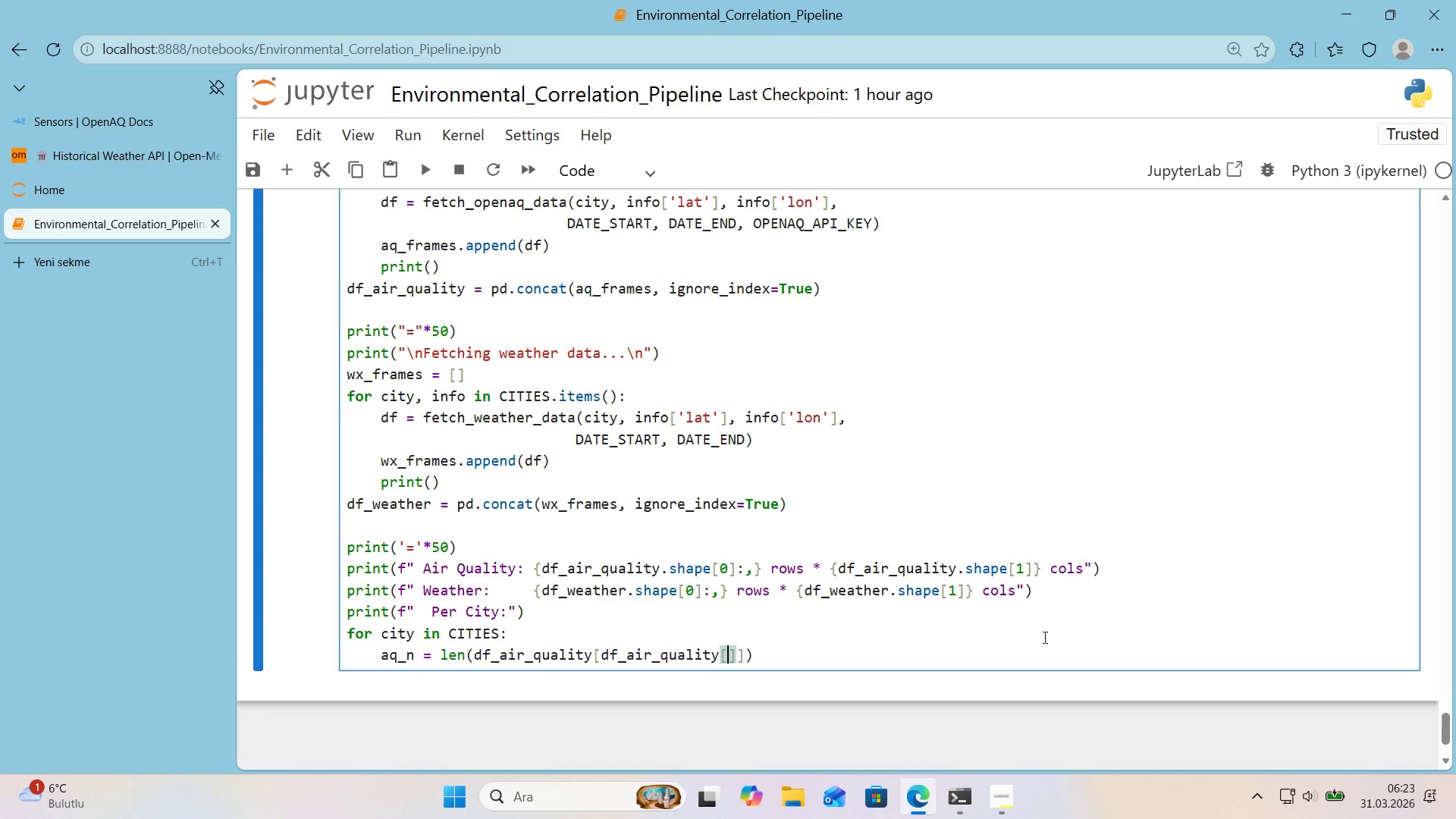 
type(@@)
 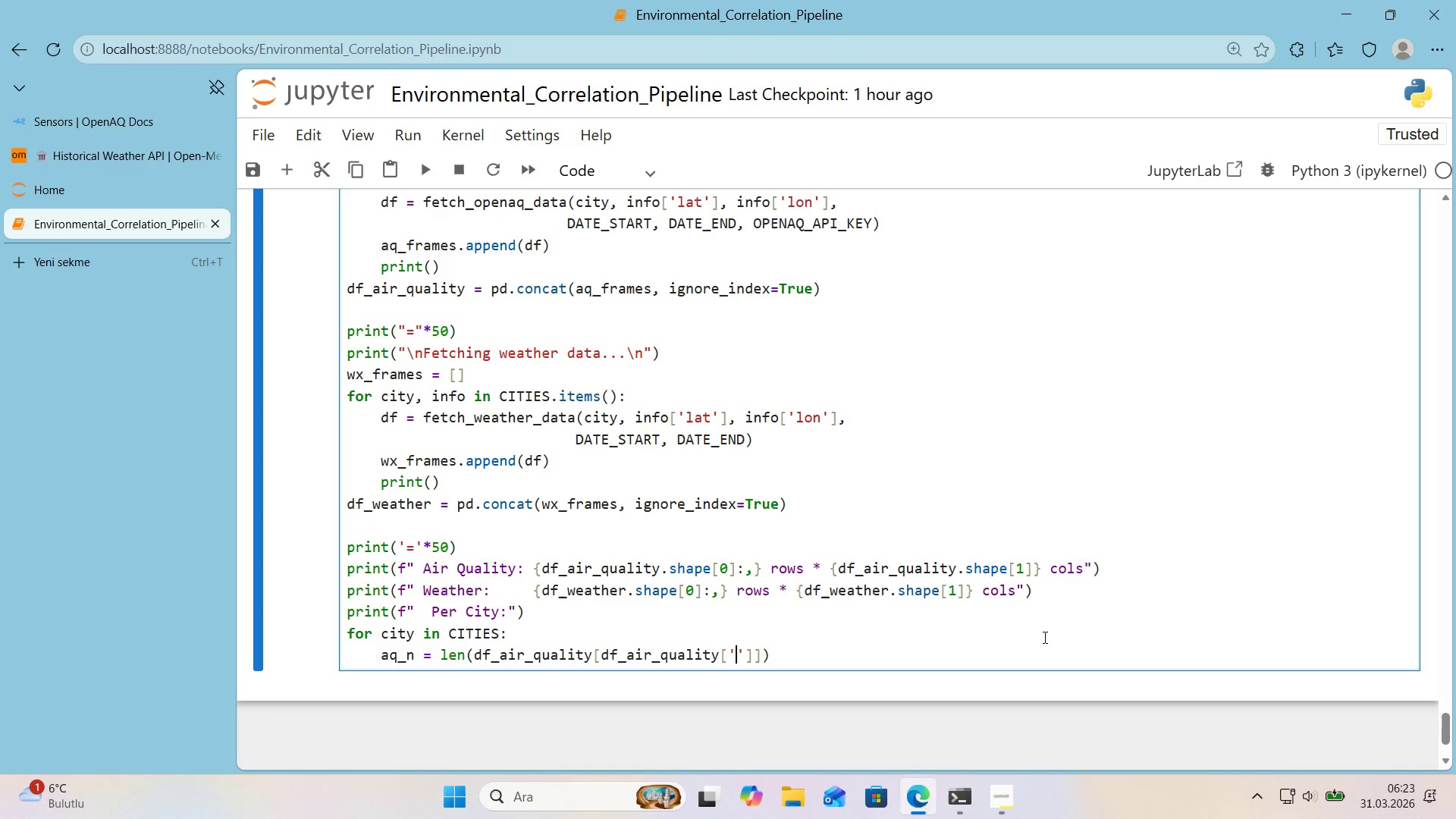 
key(ArrowLeft)
 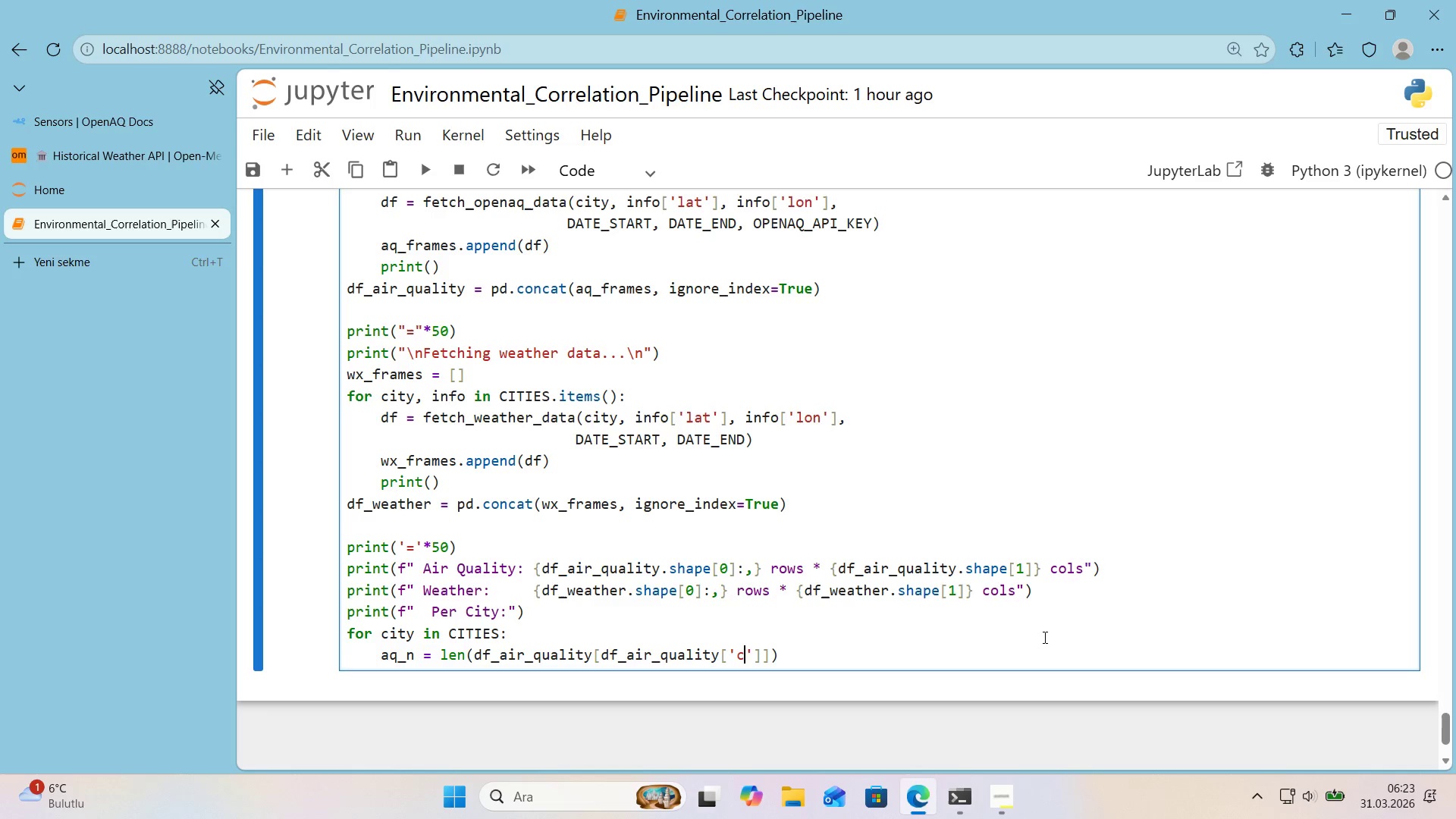 
type(c'ty)
 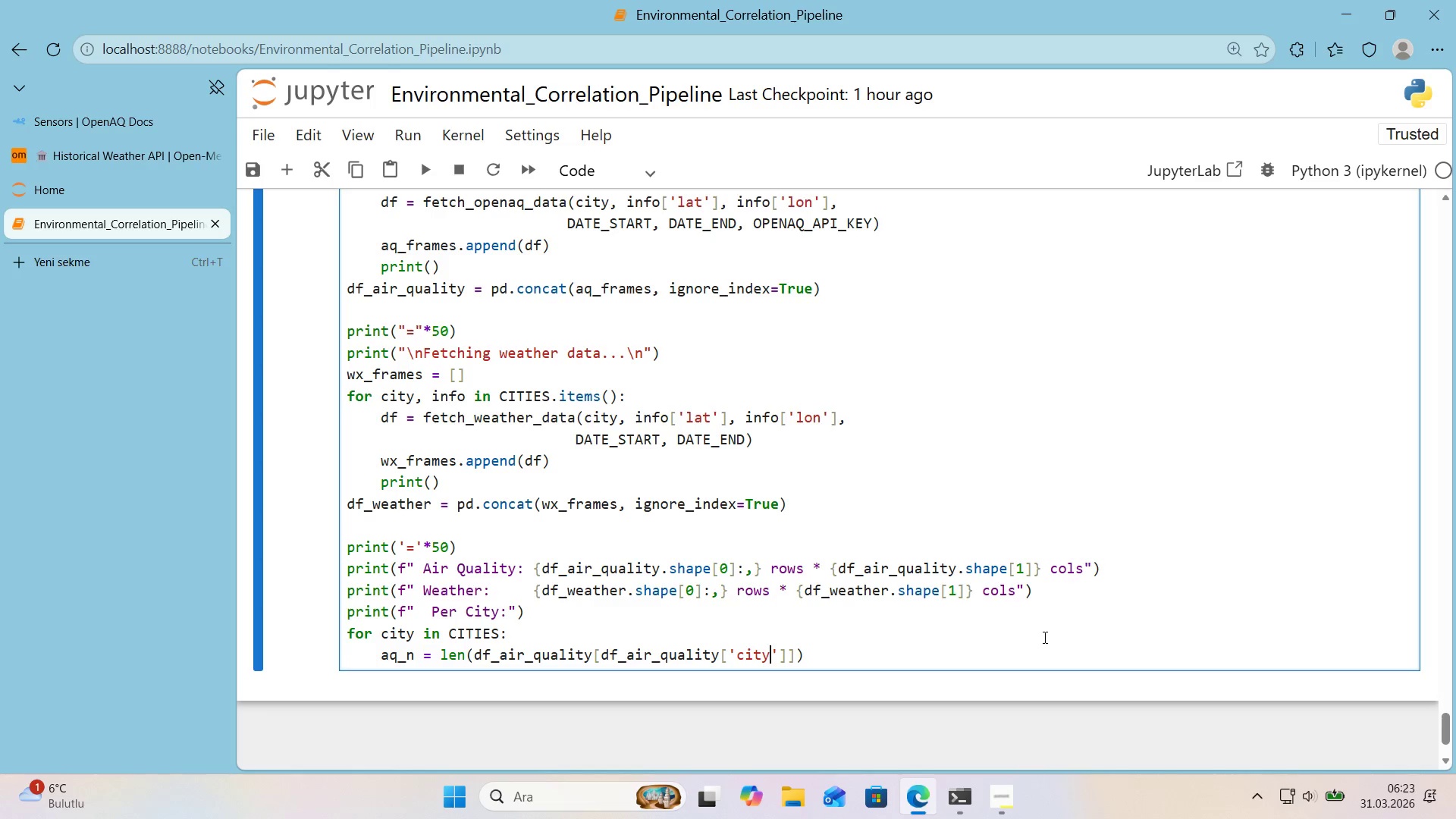 
key(ArrowRight)
 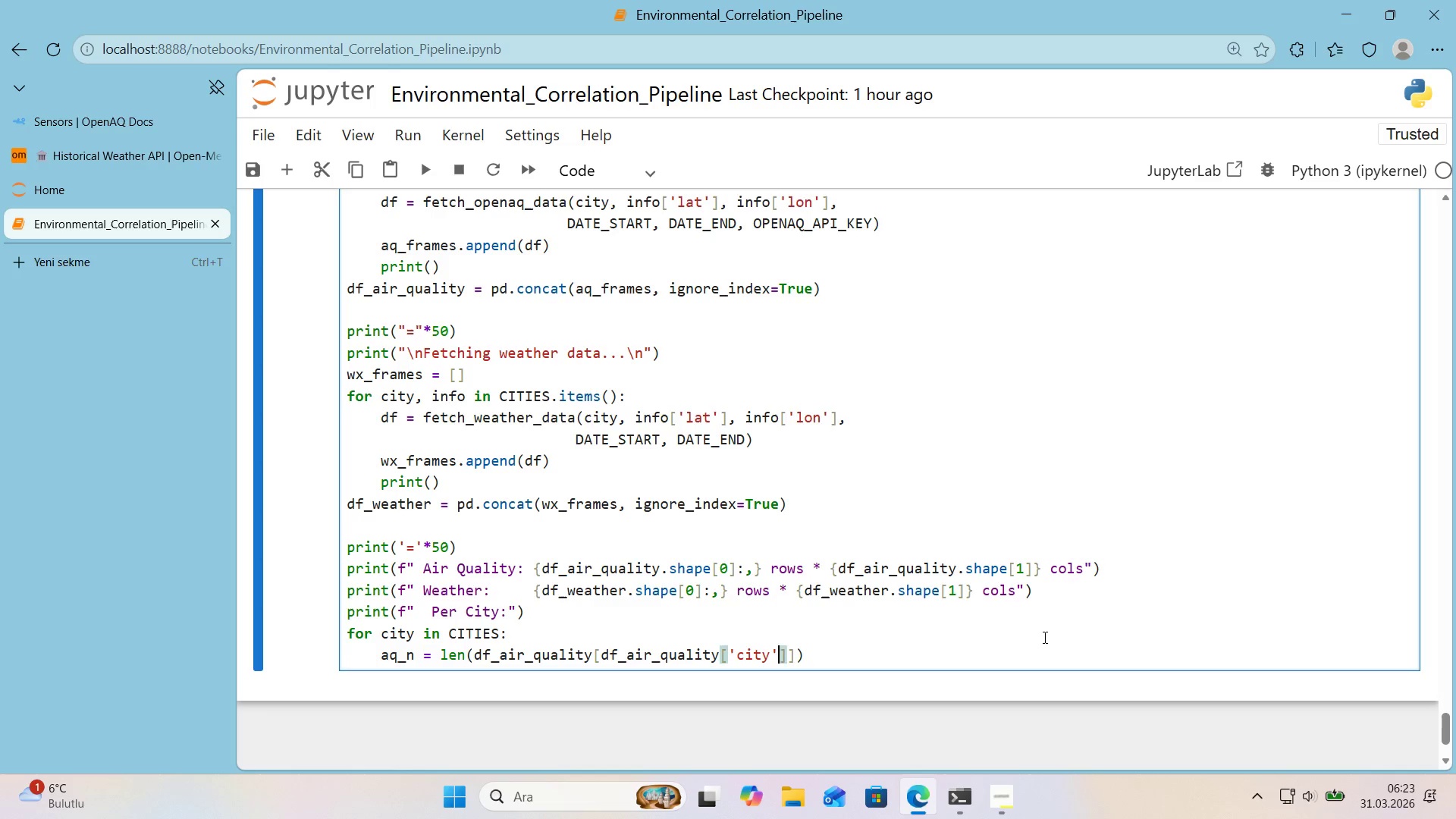 
key(ArrowRight)
 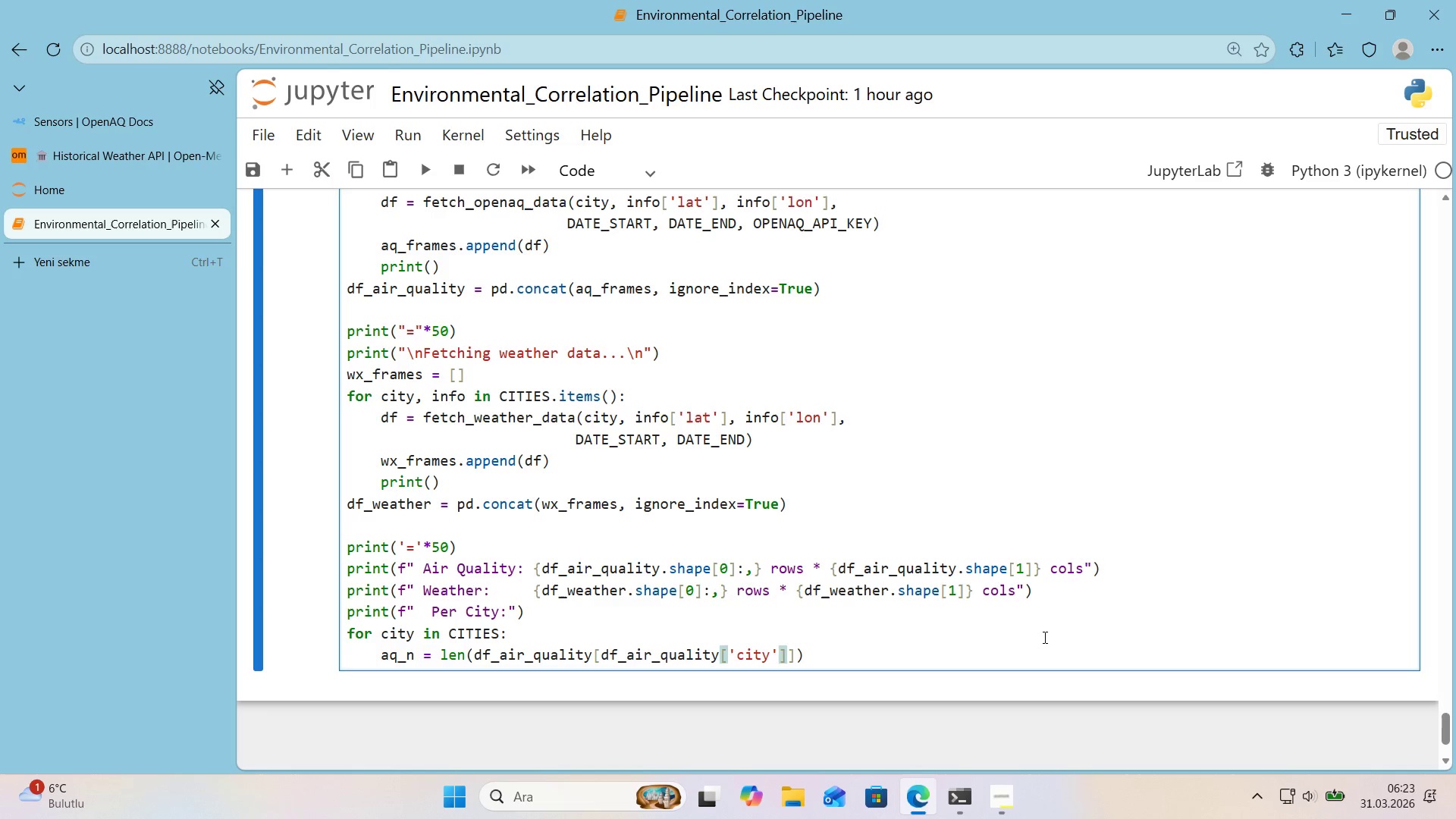 
type( )) c'ty)
 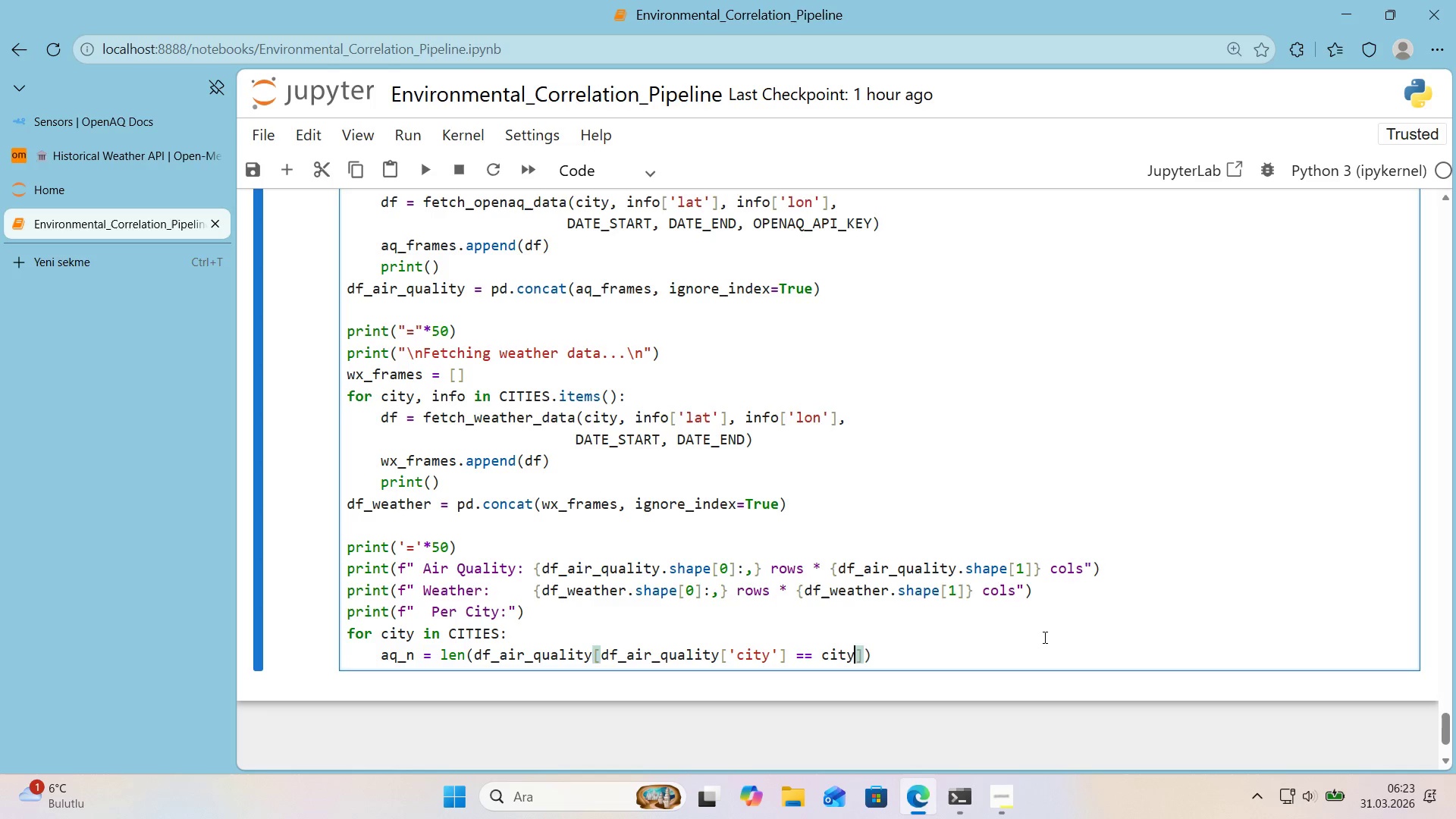 
key(ArrowRight)
 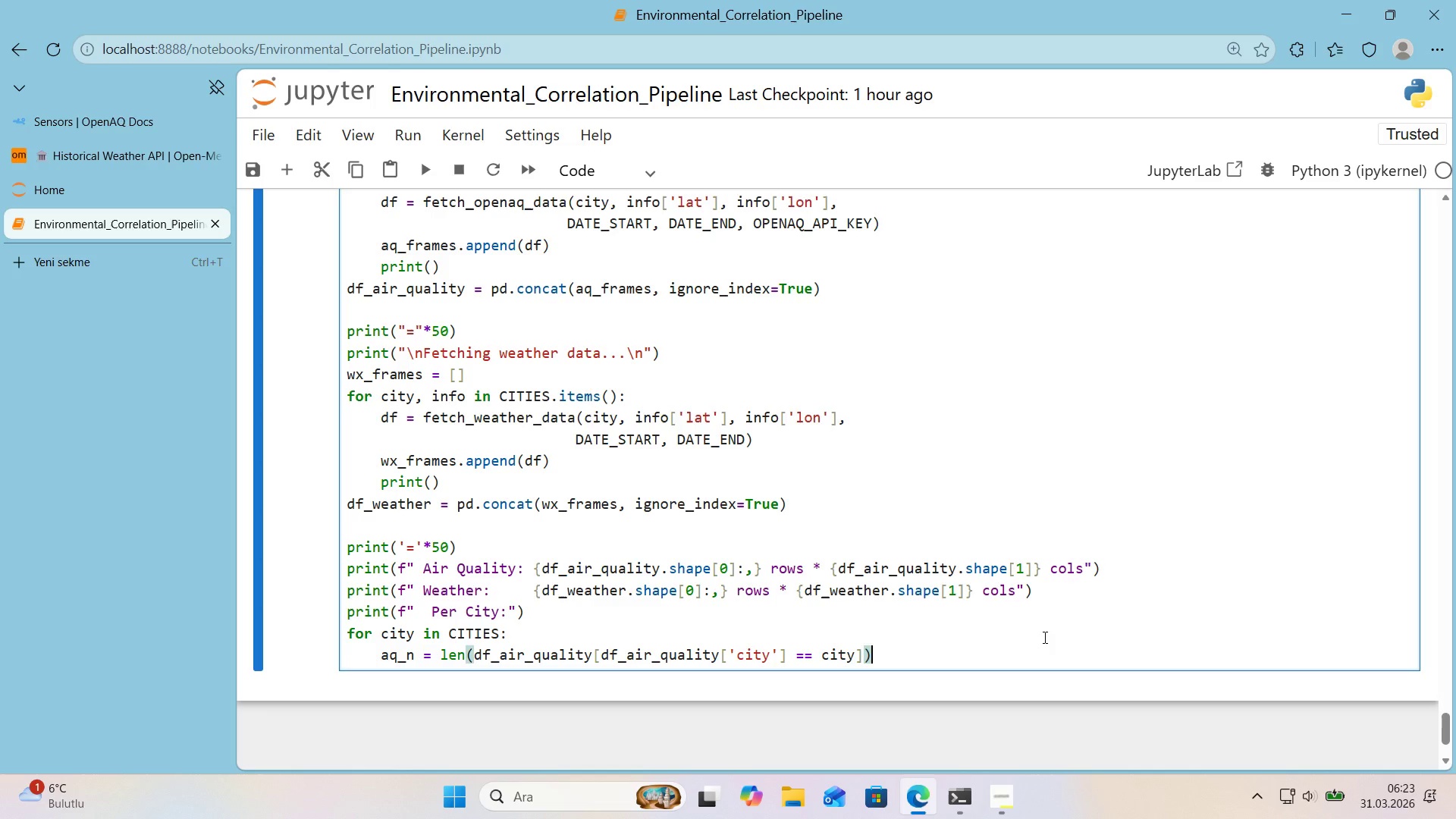 
key(ArrowRight)
 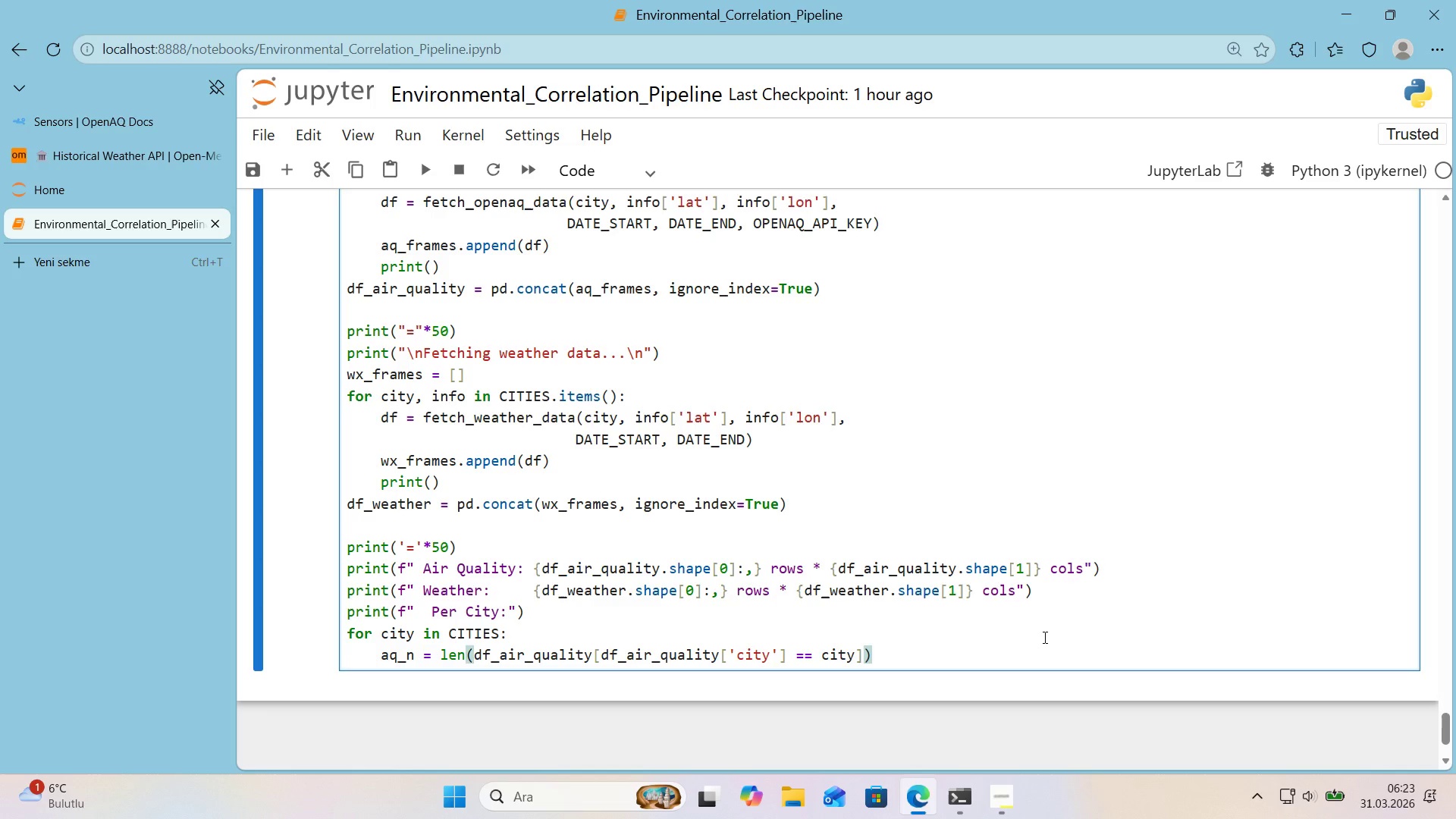 
key(Enter)
 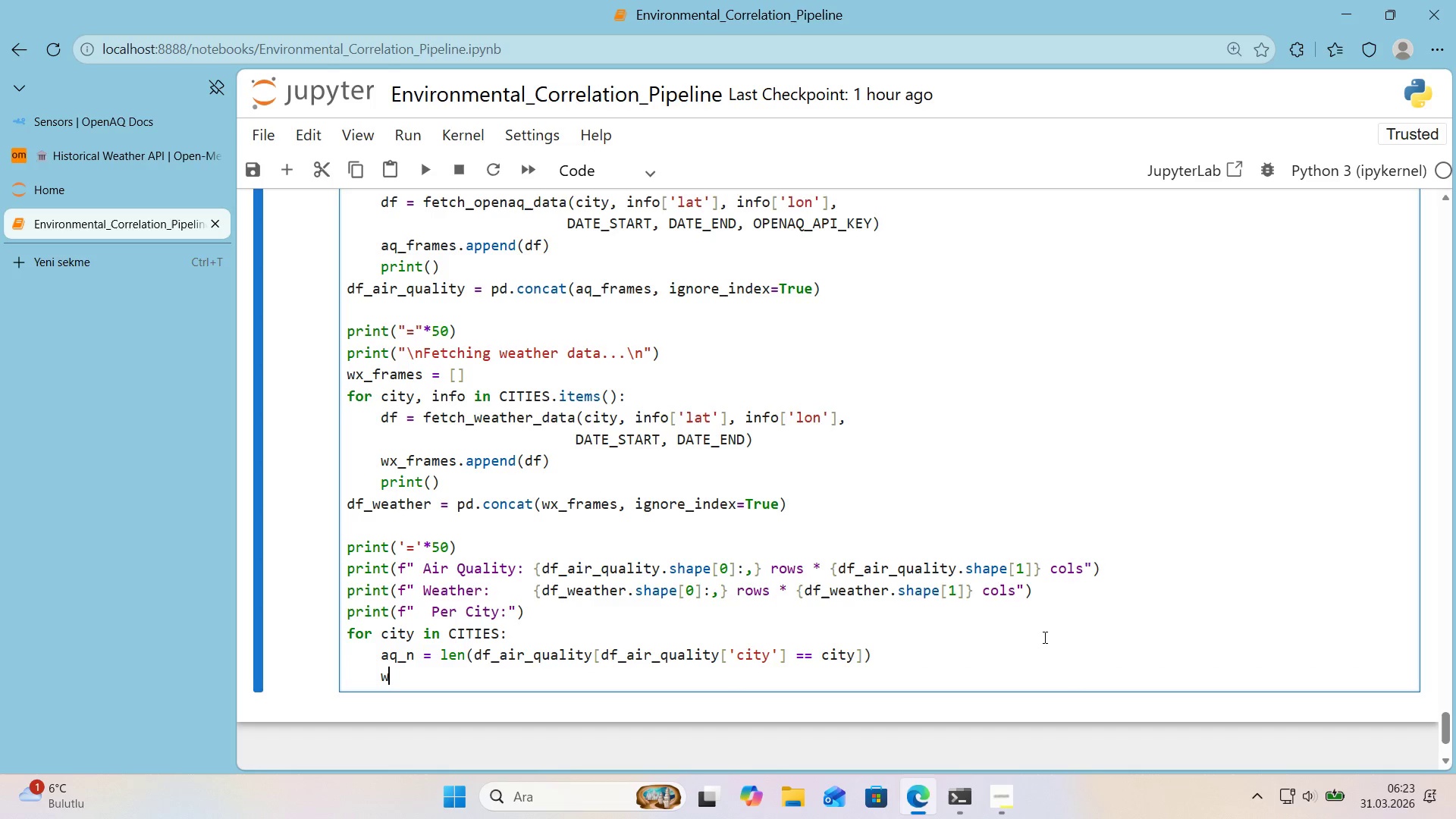 
type(wx_n ) len*()
 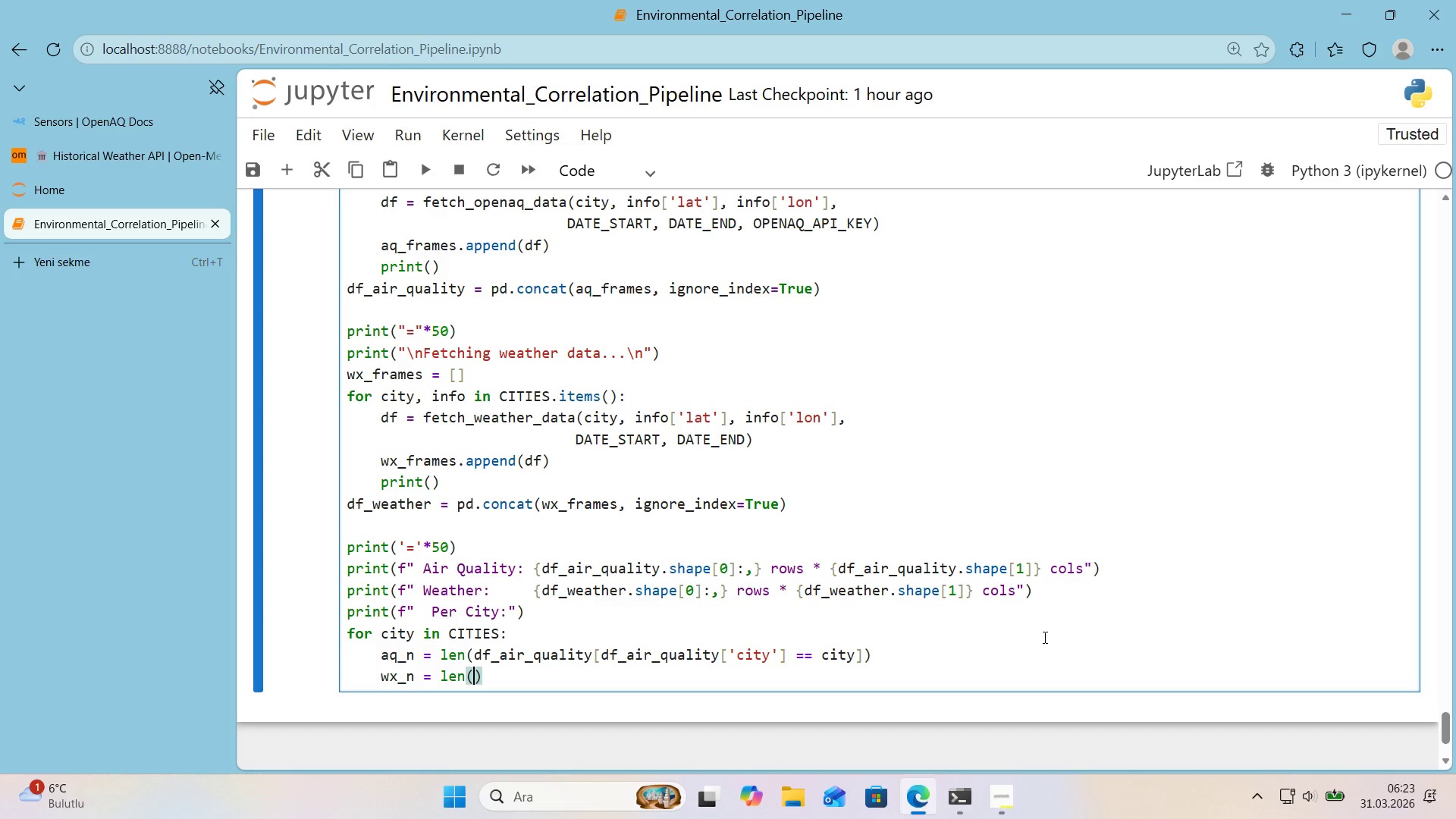 
 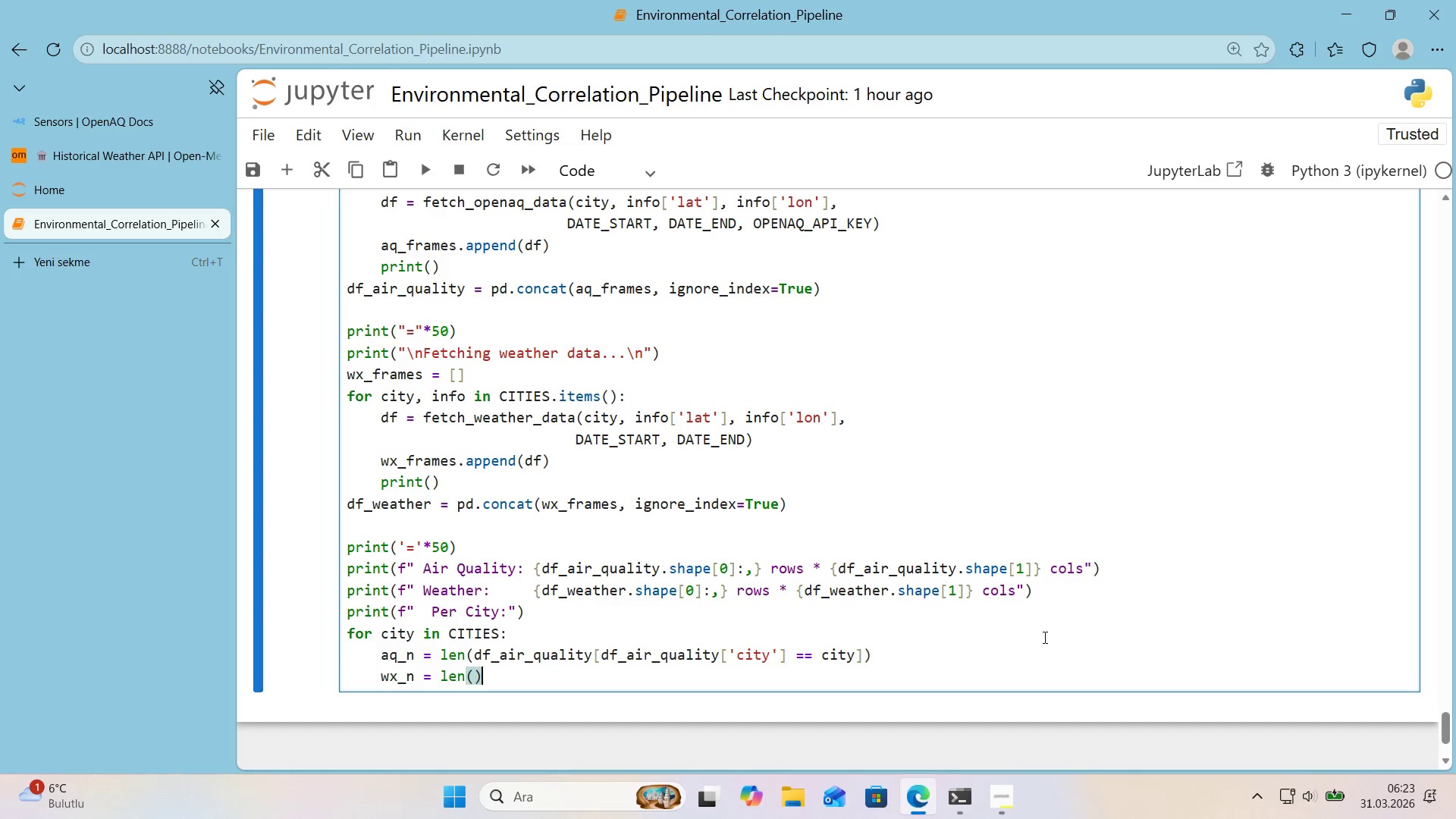 
key(ArrowLeft)
 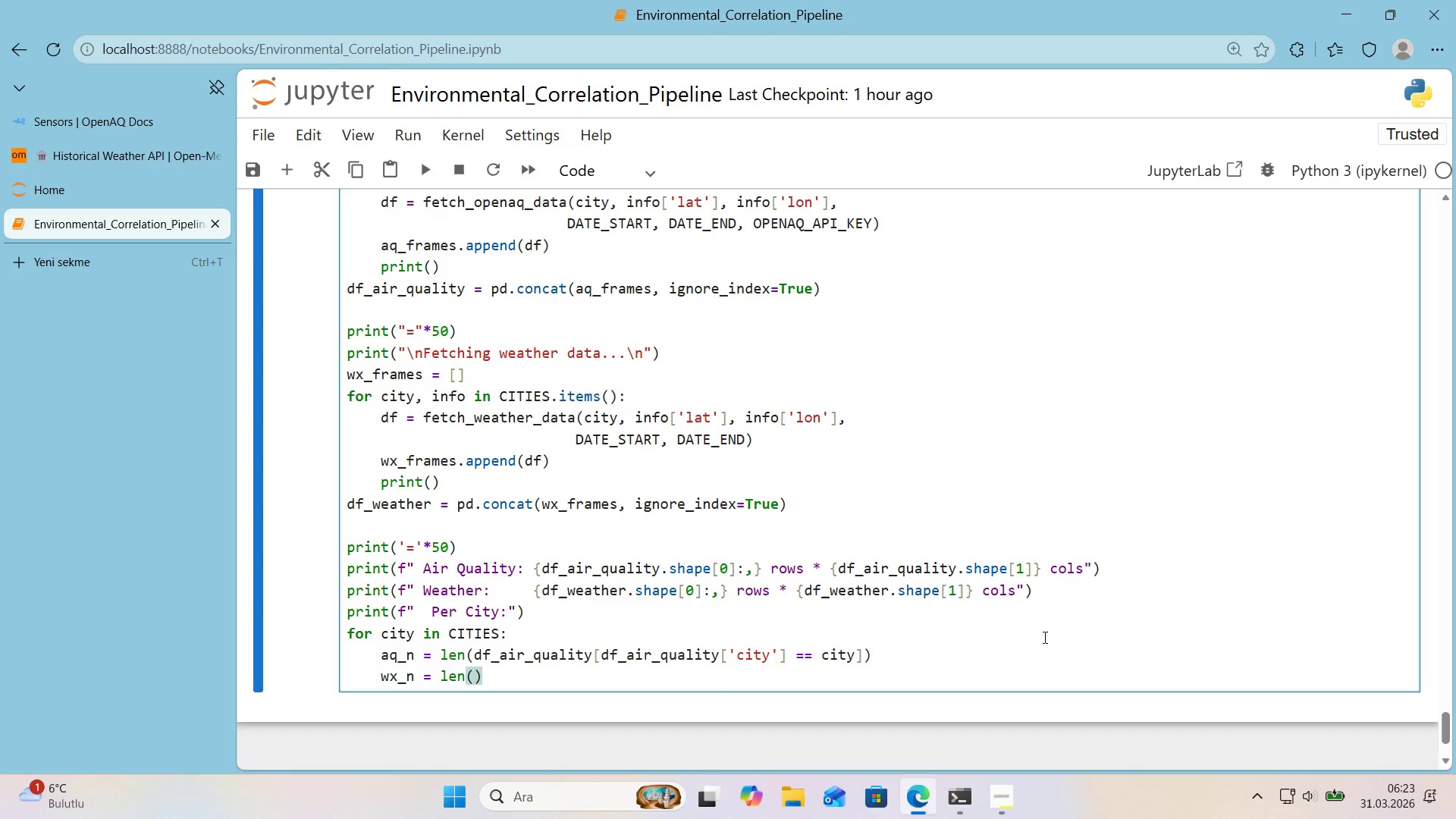 
type(df_weather)
 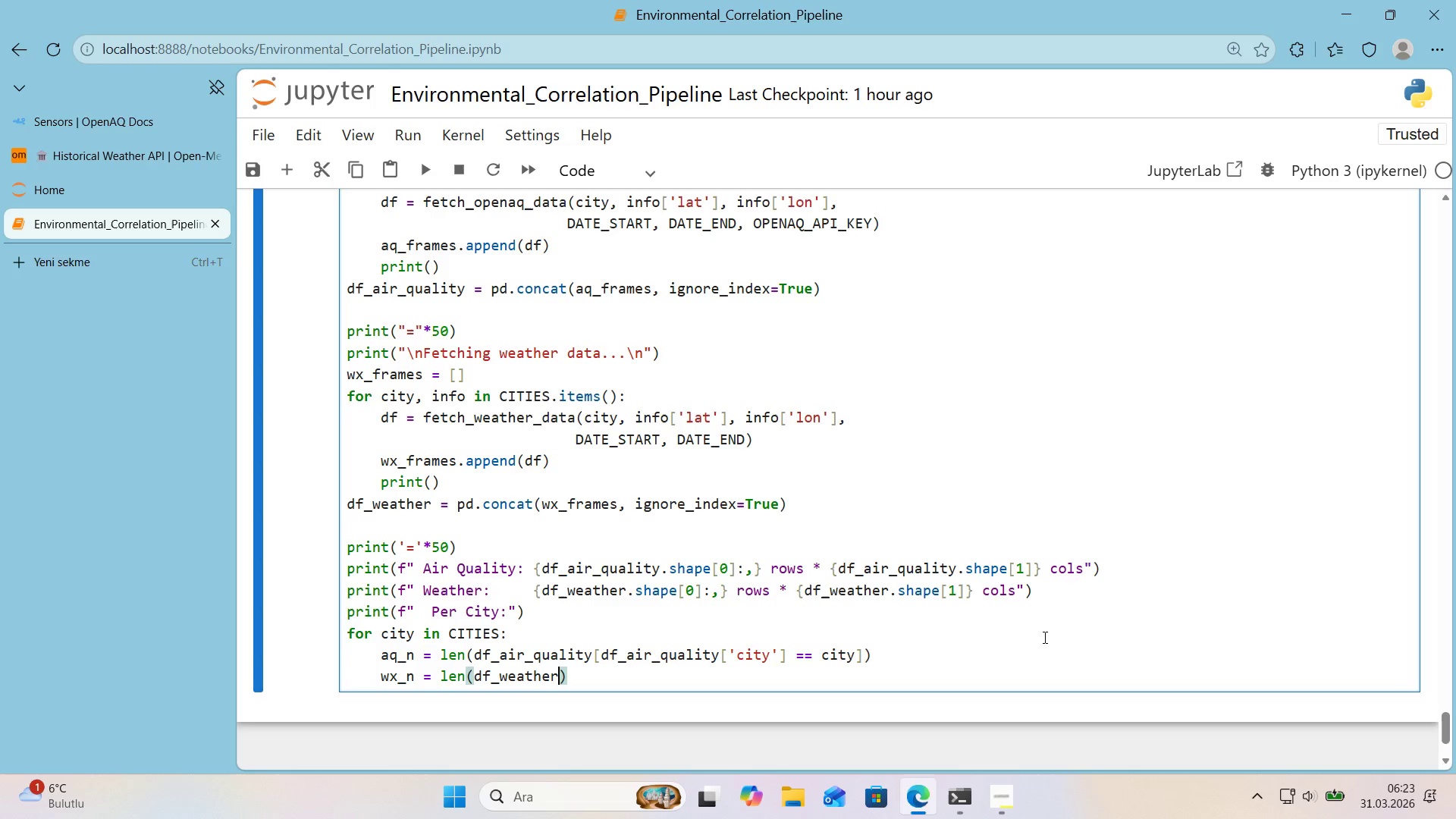 
key(Alt+Control+8)
 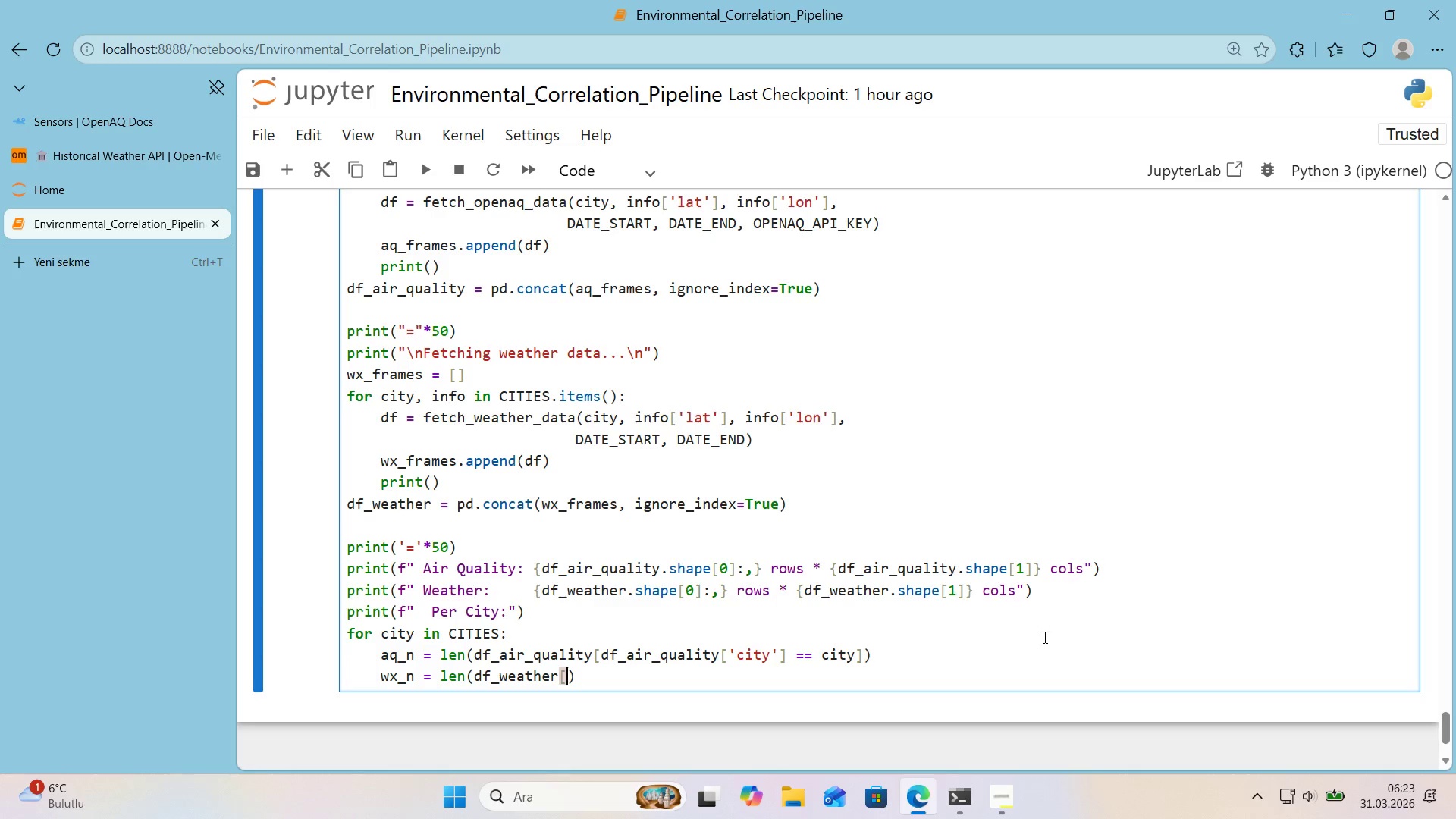 
key(Alt+Control+9)
 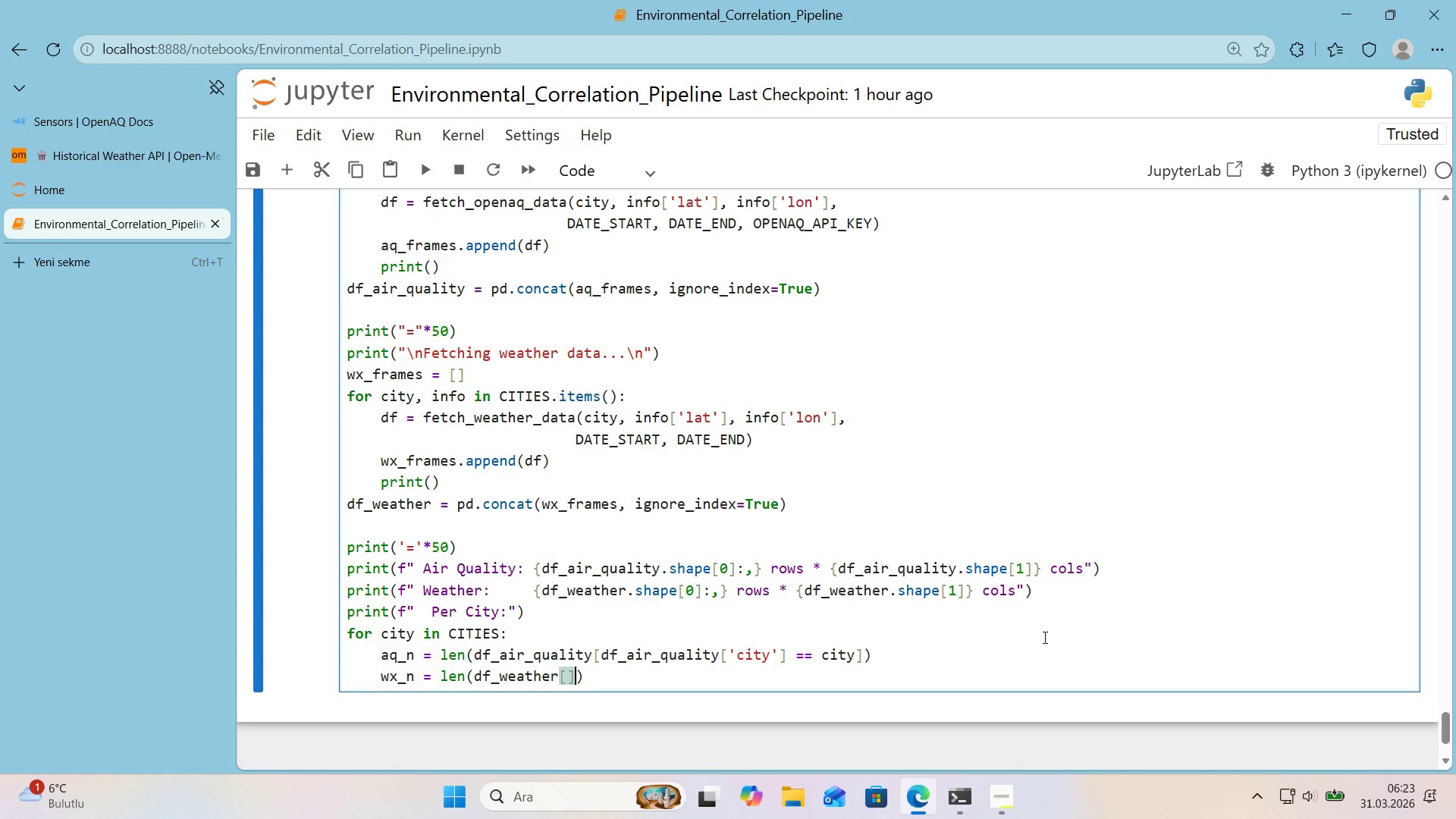 
key(ArrowLeft)
 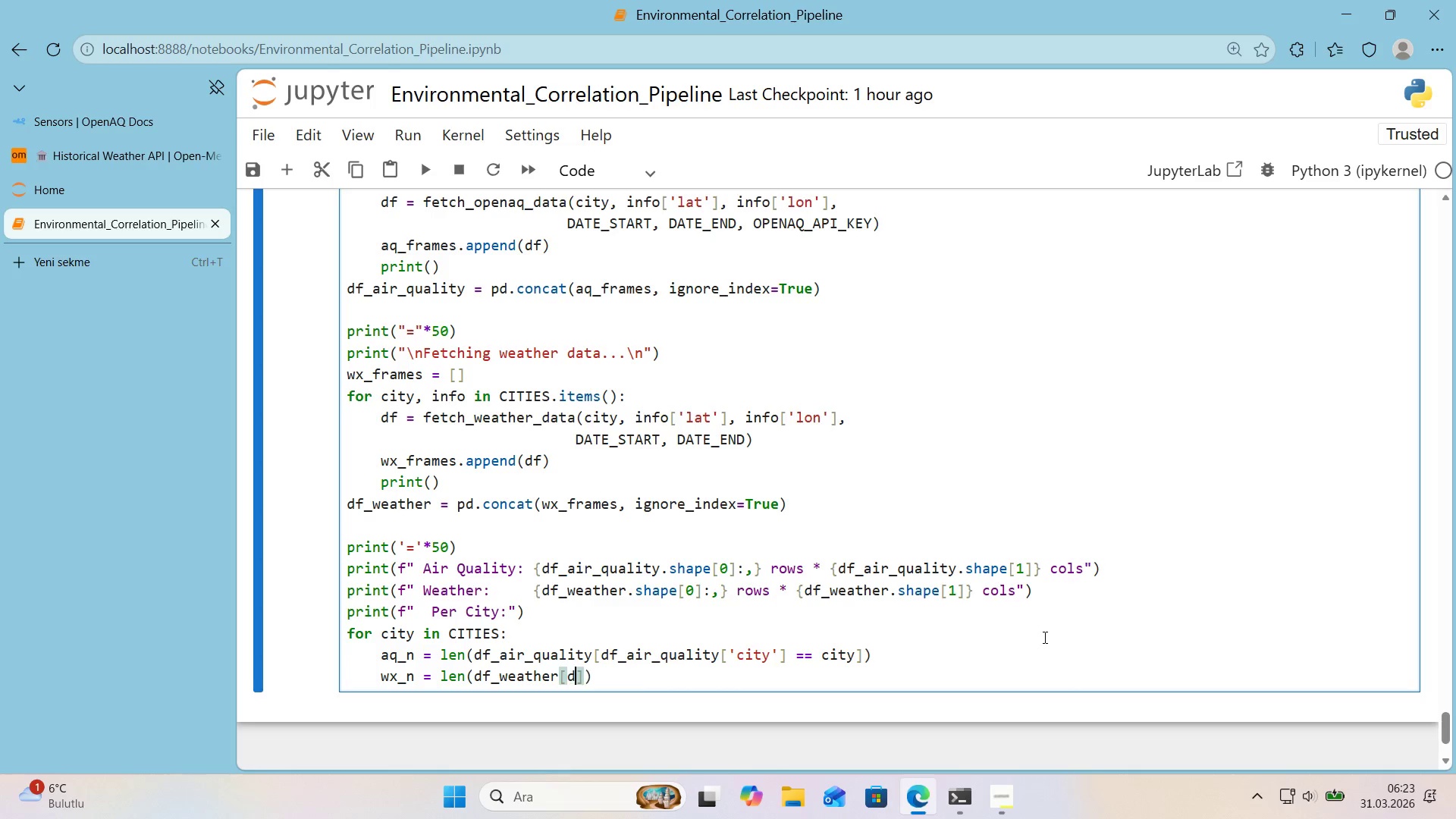 
type(df_weather)
 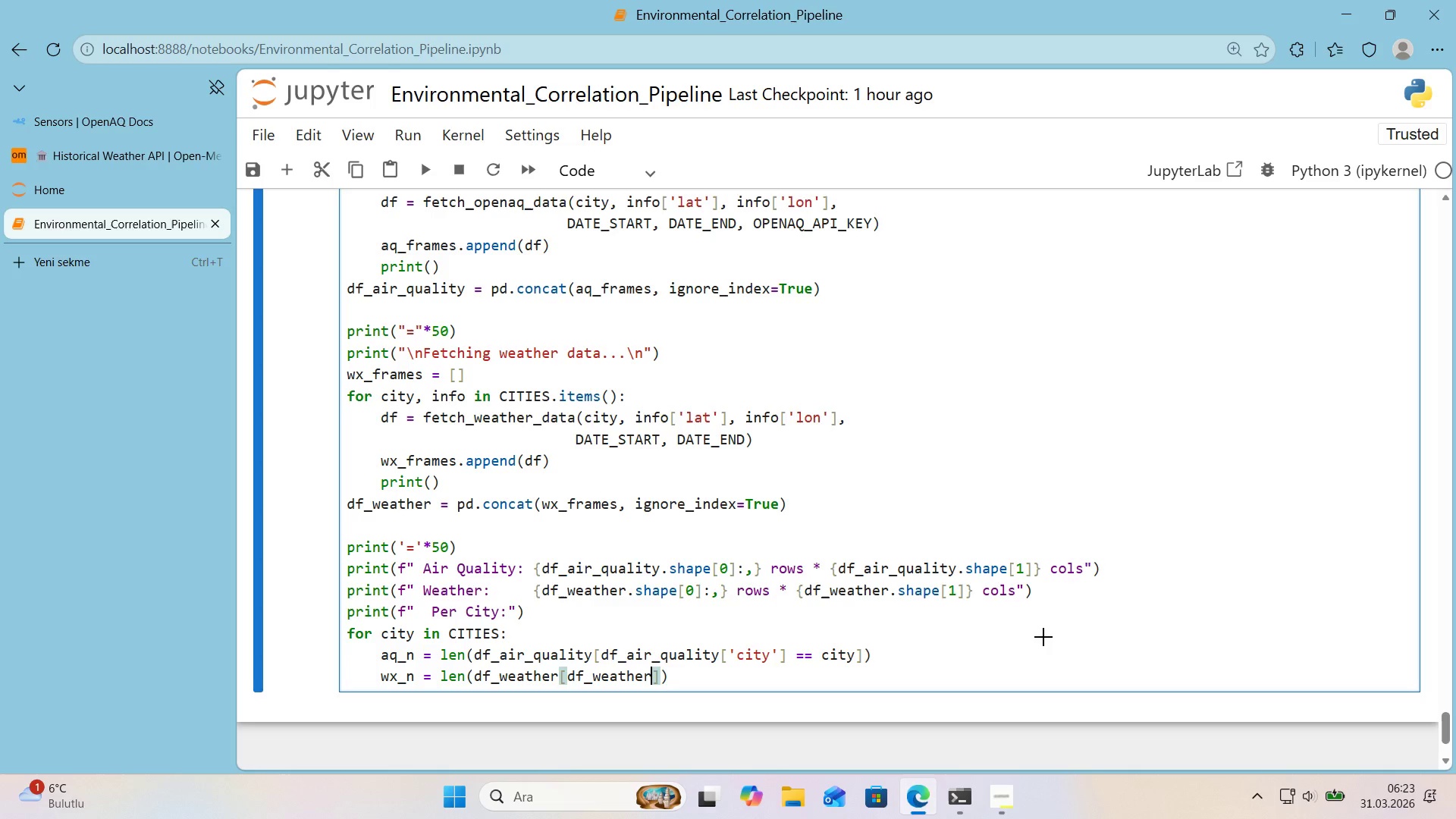 
key(Alt+Control+8)
 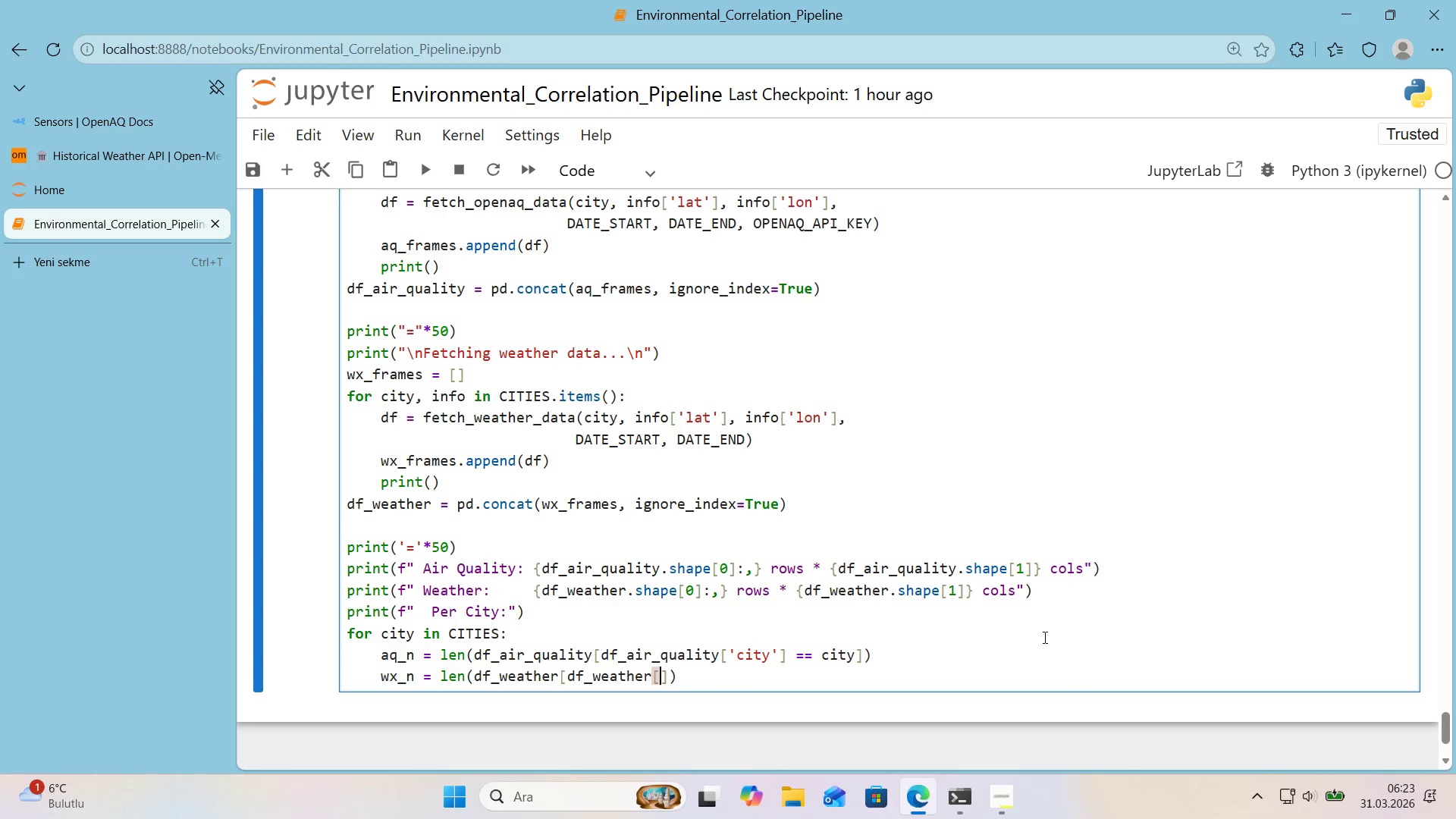 
key(Alt+Control+9)
 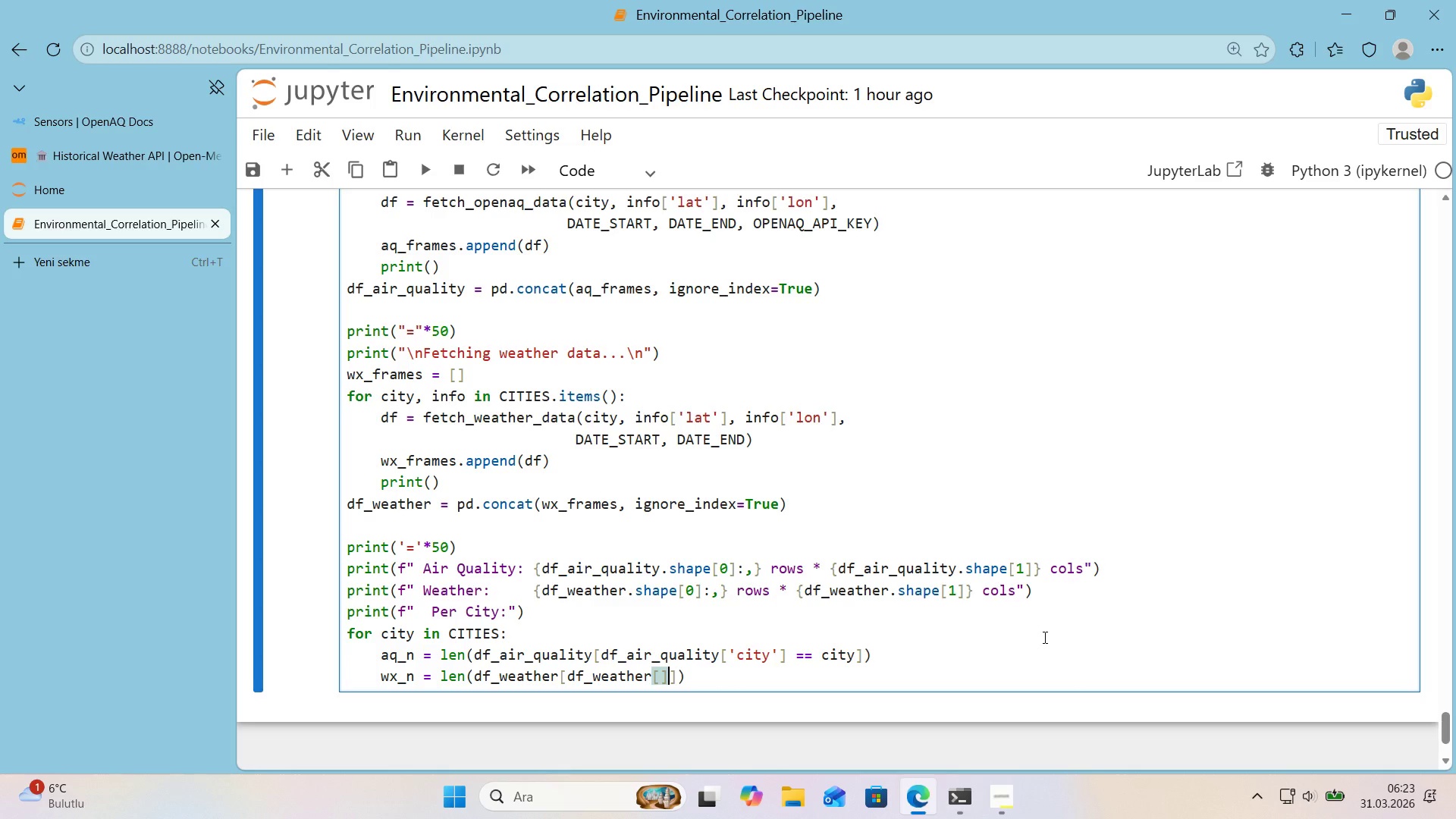 
key(ArrowLeft)
 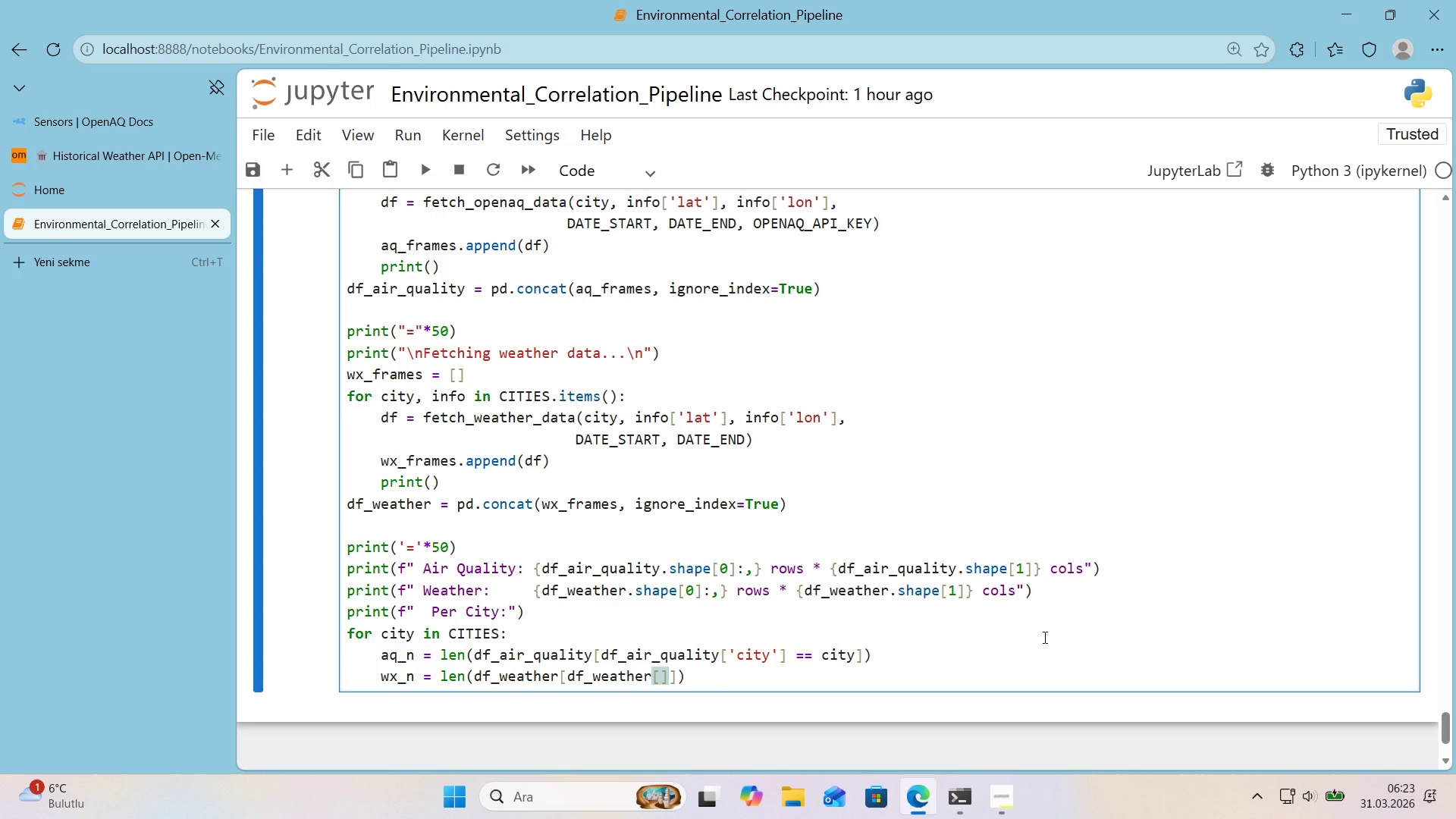 
type(@@)
 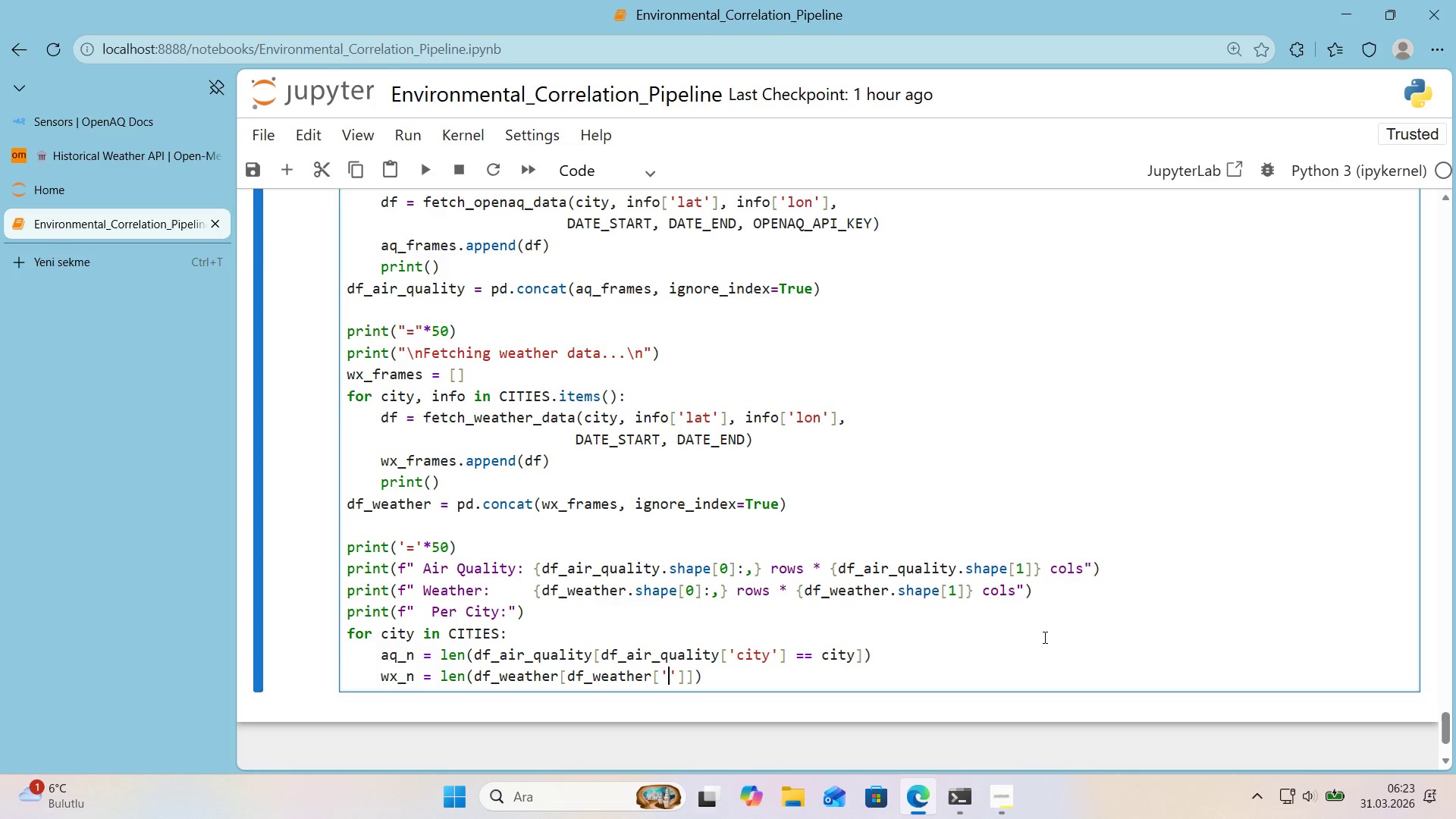 
key(ArrowLeft)
 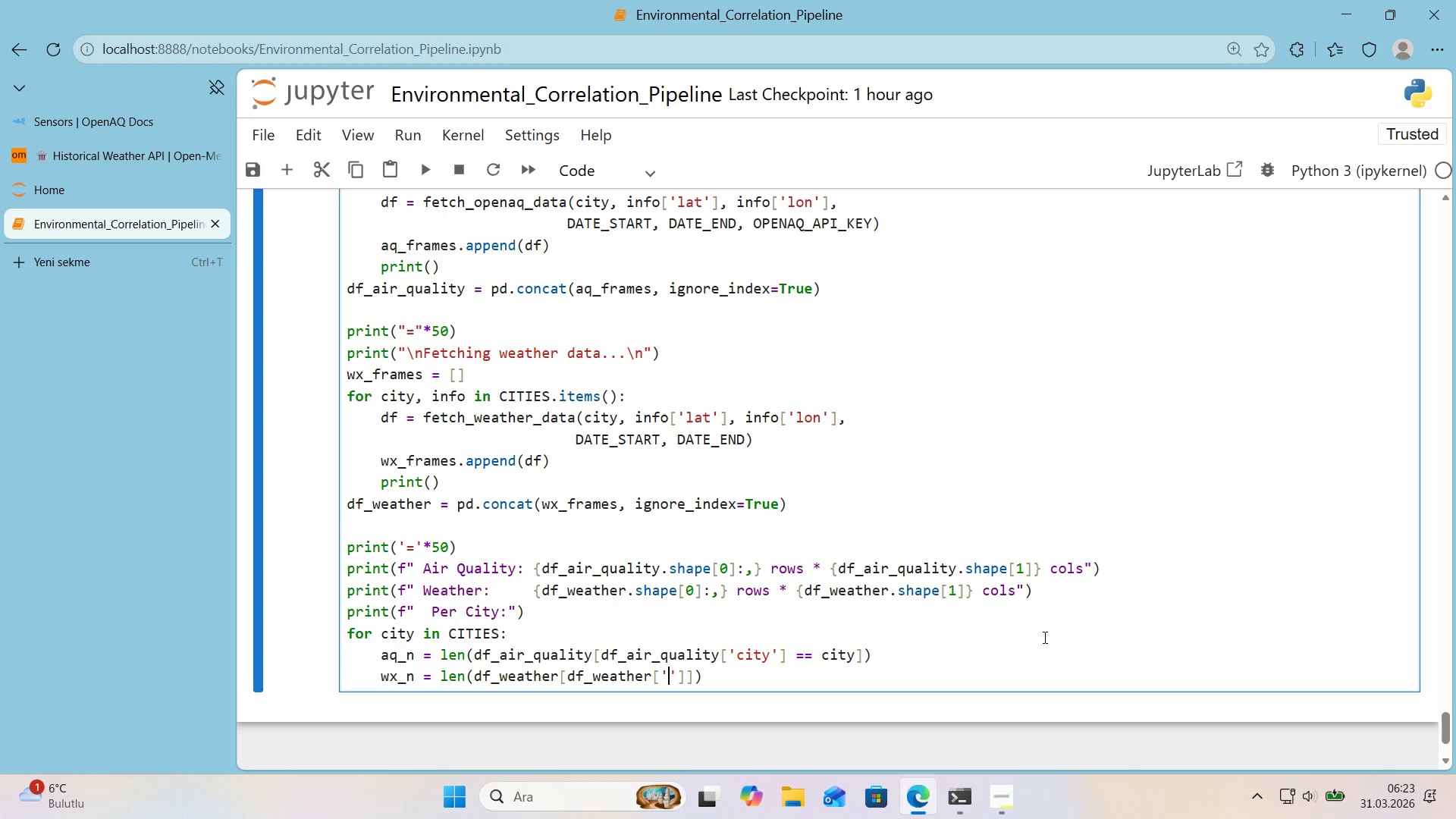 
type(c'ty)
 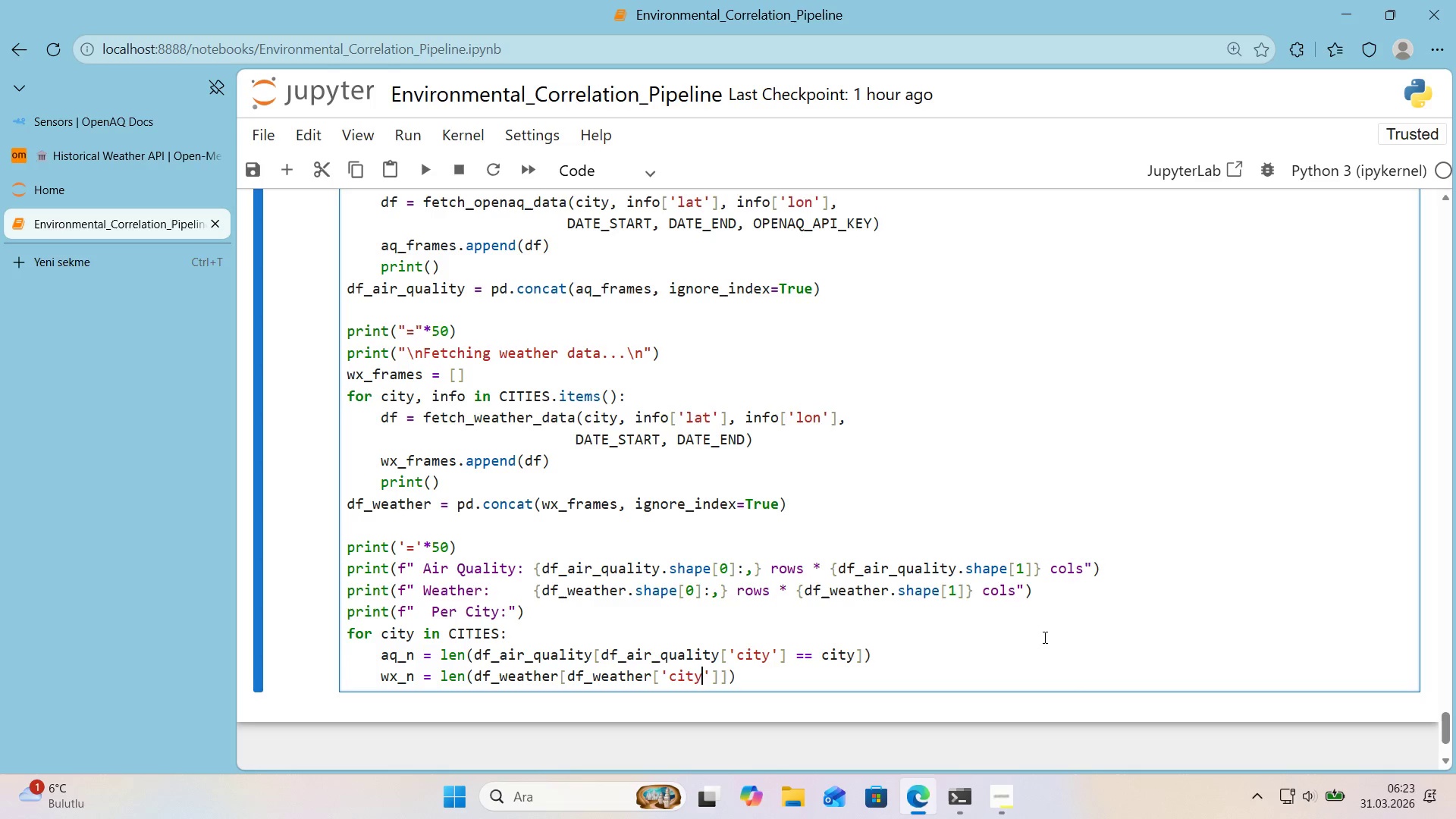 
key(ArrowRight)
 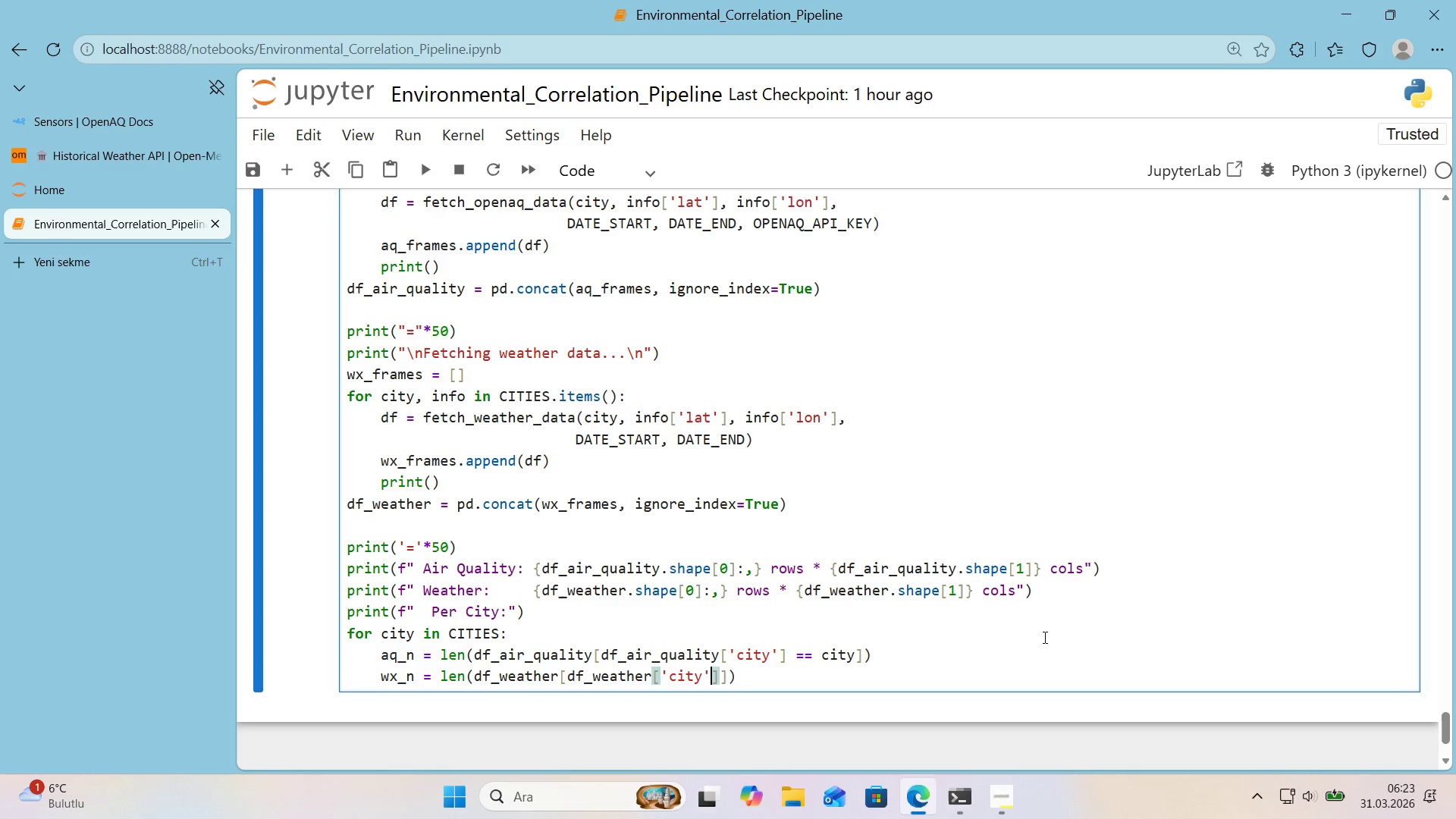 
key(ArrowRight)
 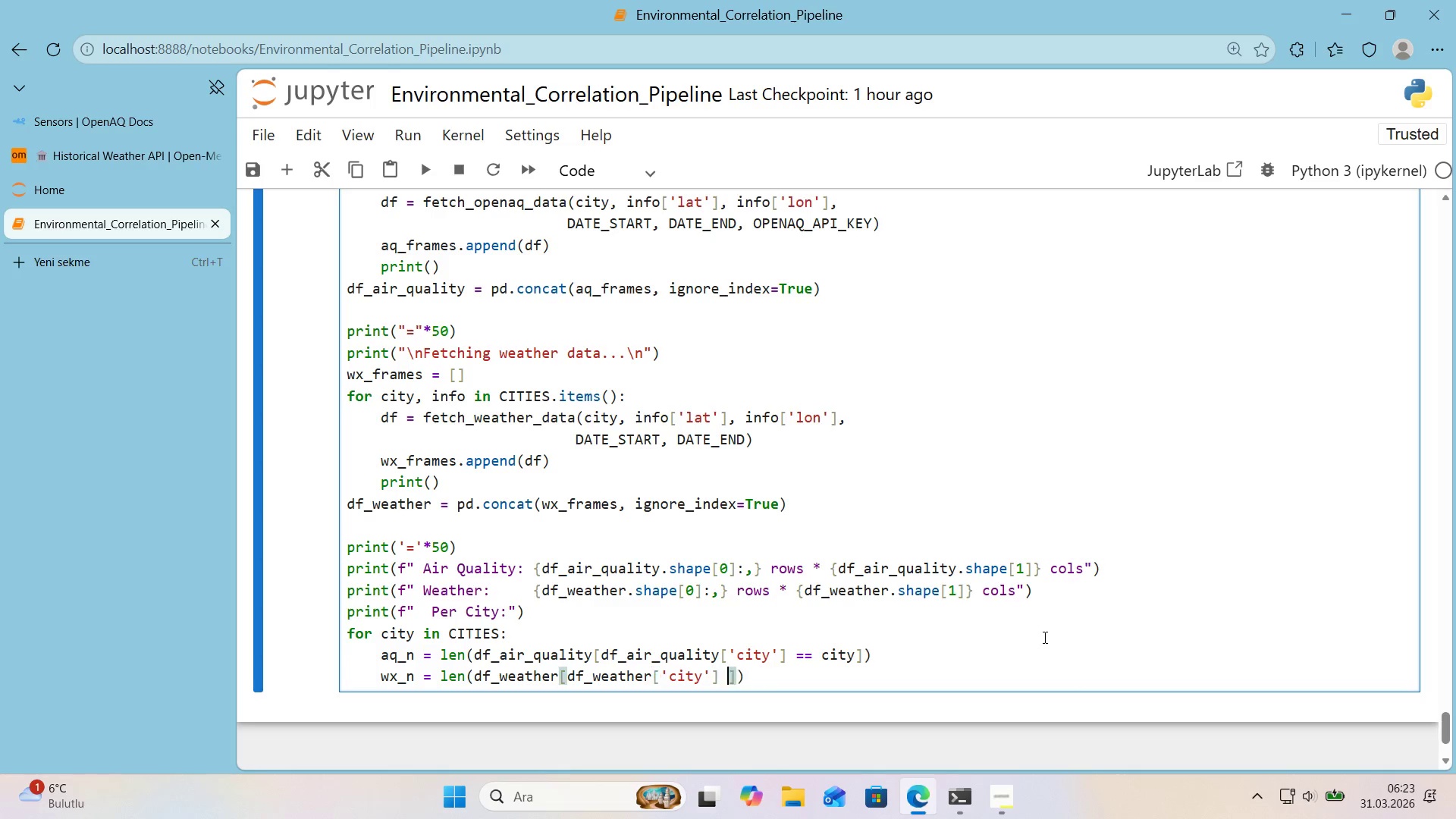 
type( )) c'ty)
 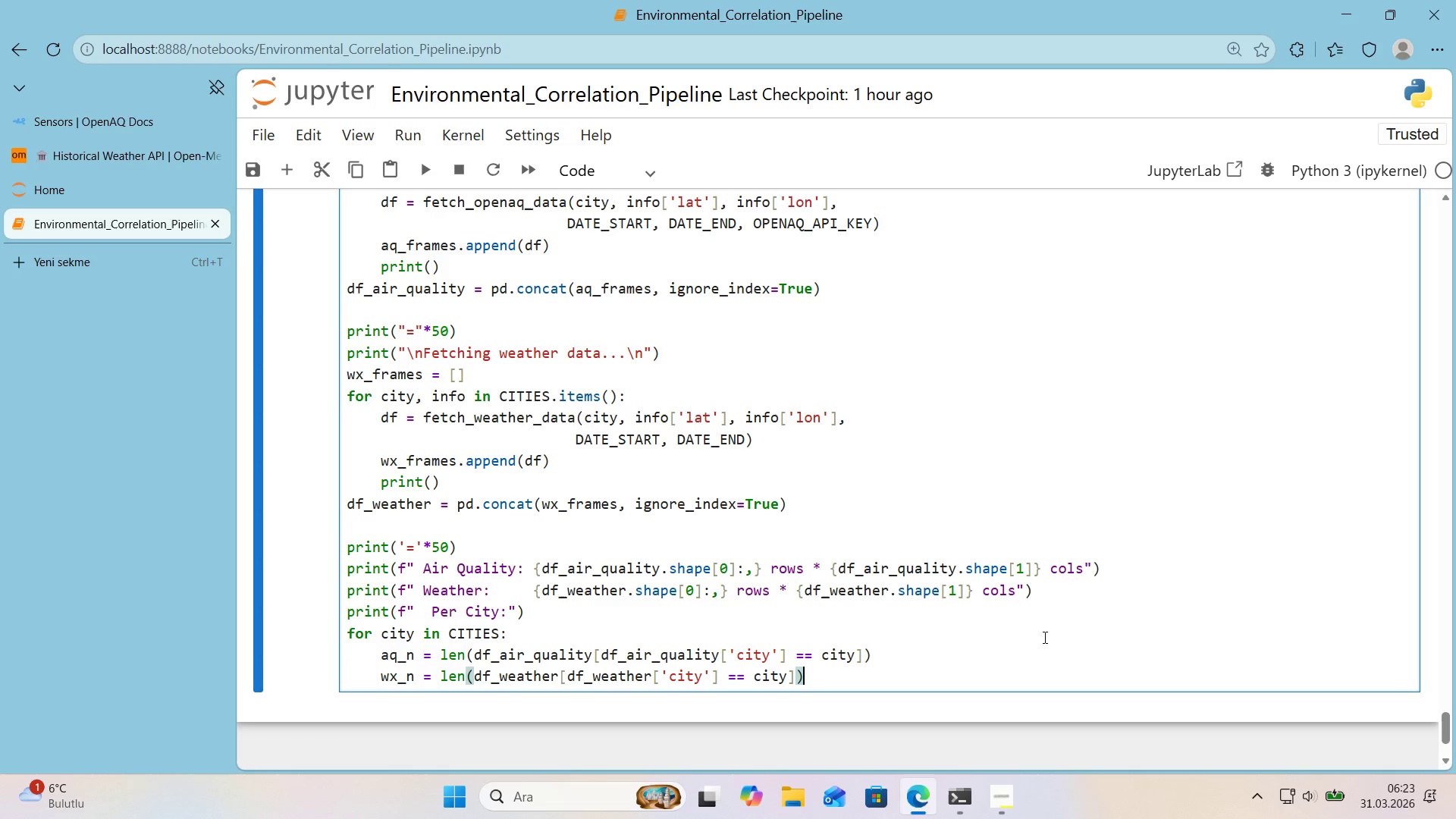 
 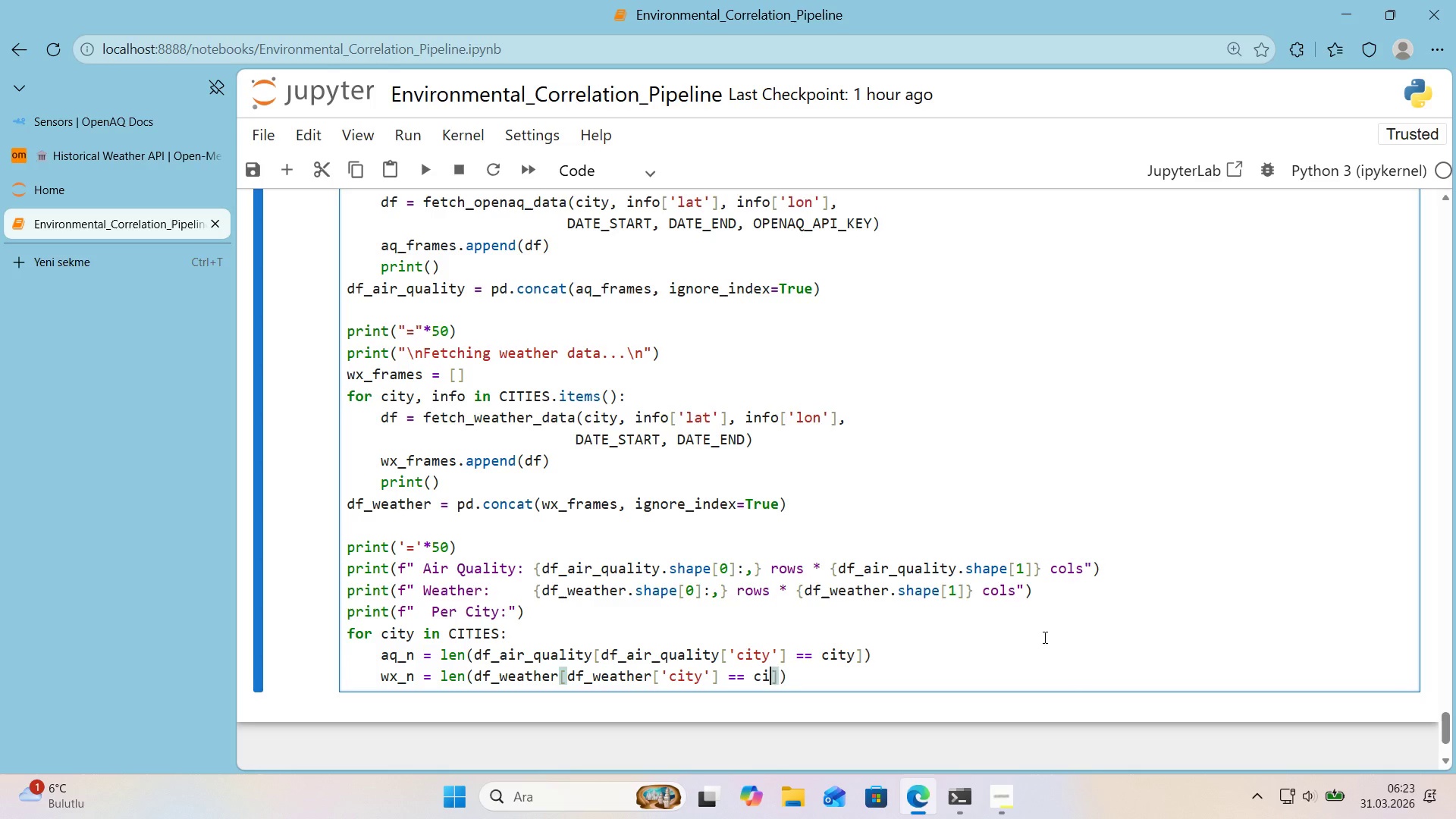 
key(ArrowRight)
 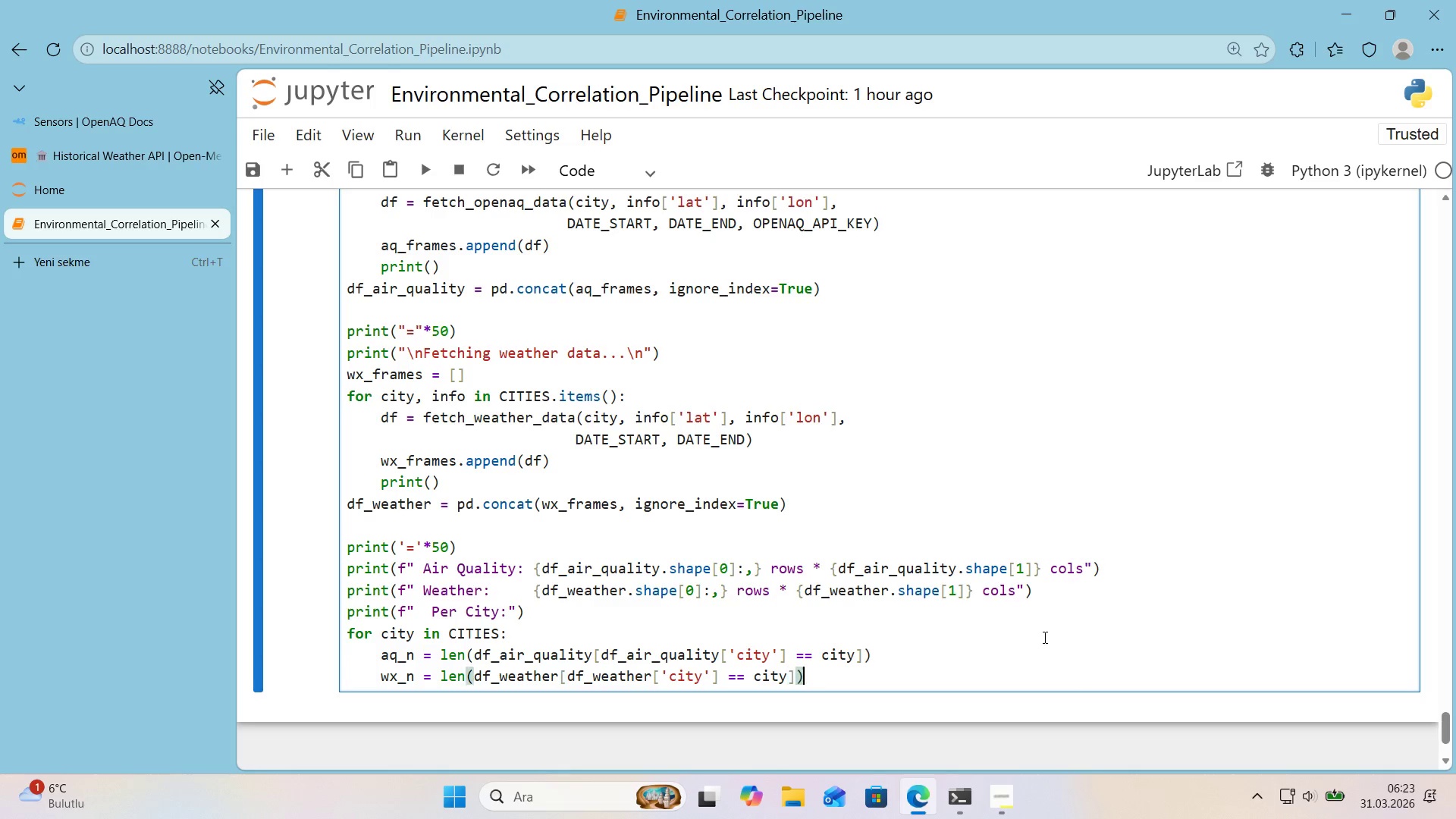 
key(ArrowRight)
 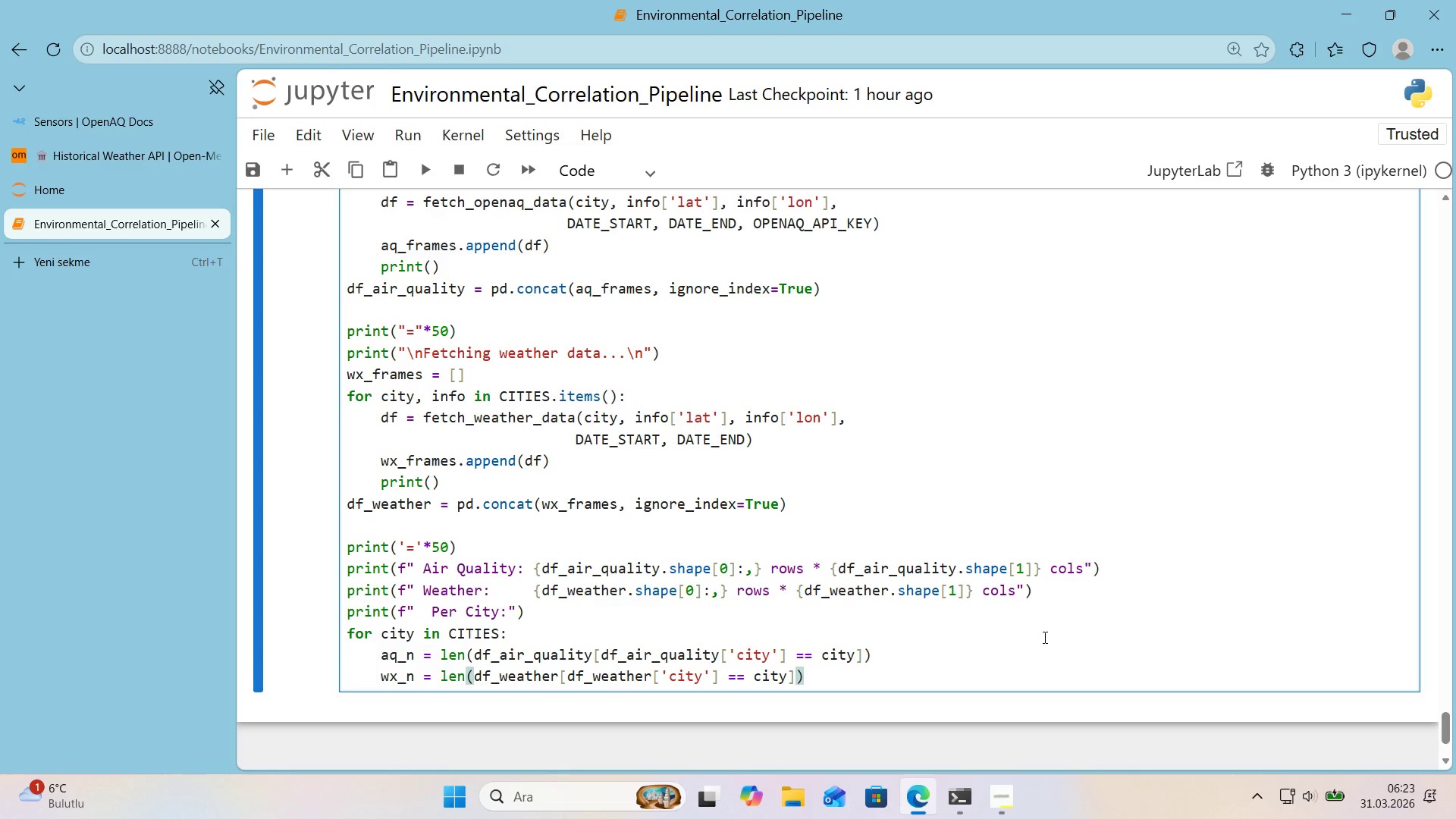 
key(Enter)
 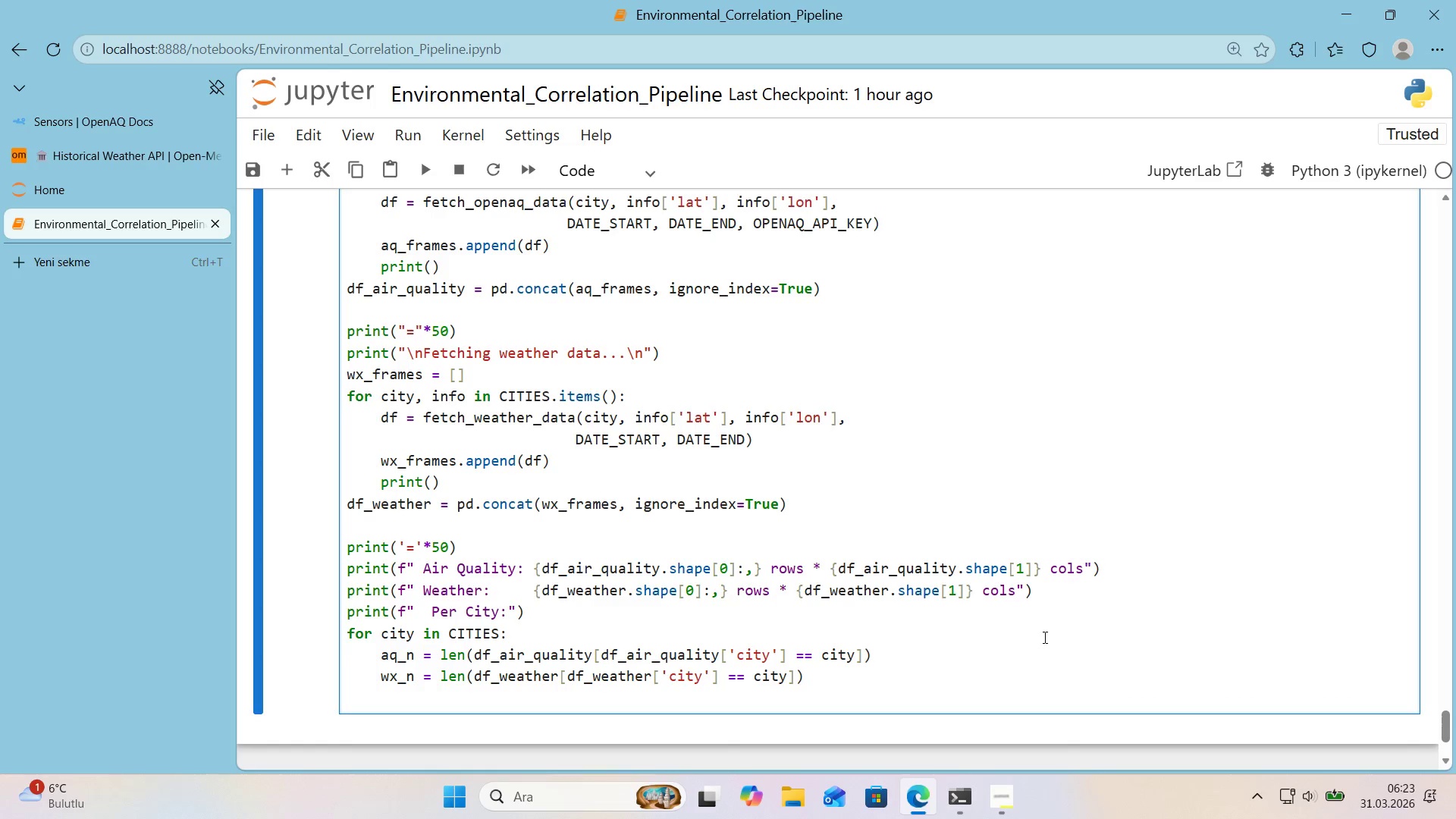 
type(pr'nt*()
 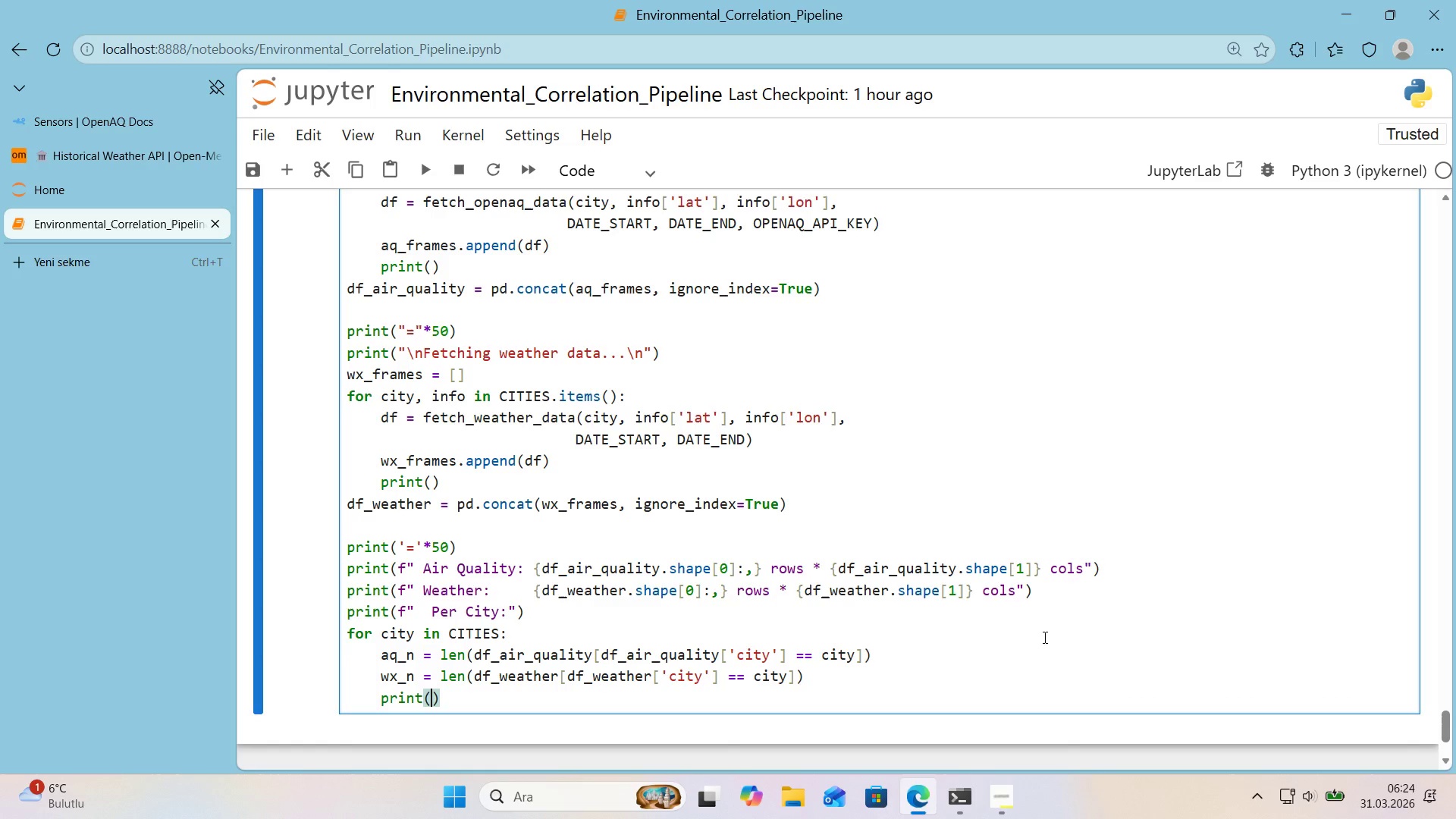 
 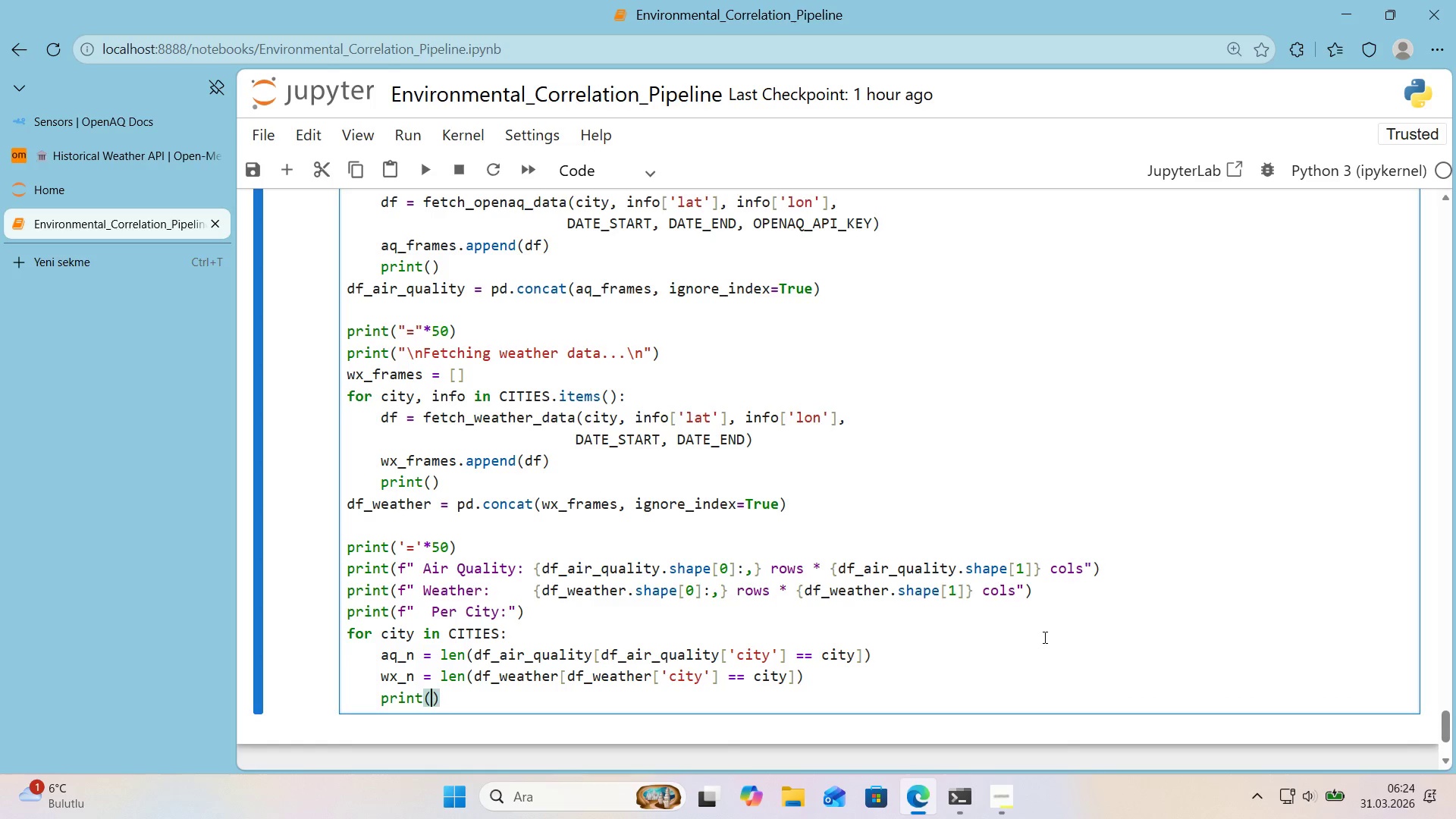 
key(ArrowLeft)
 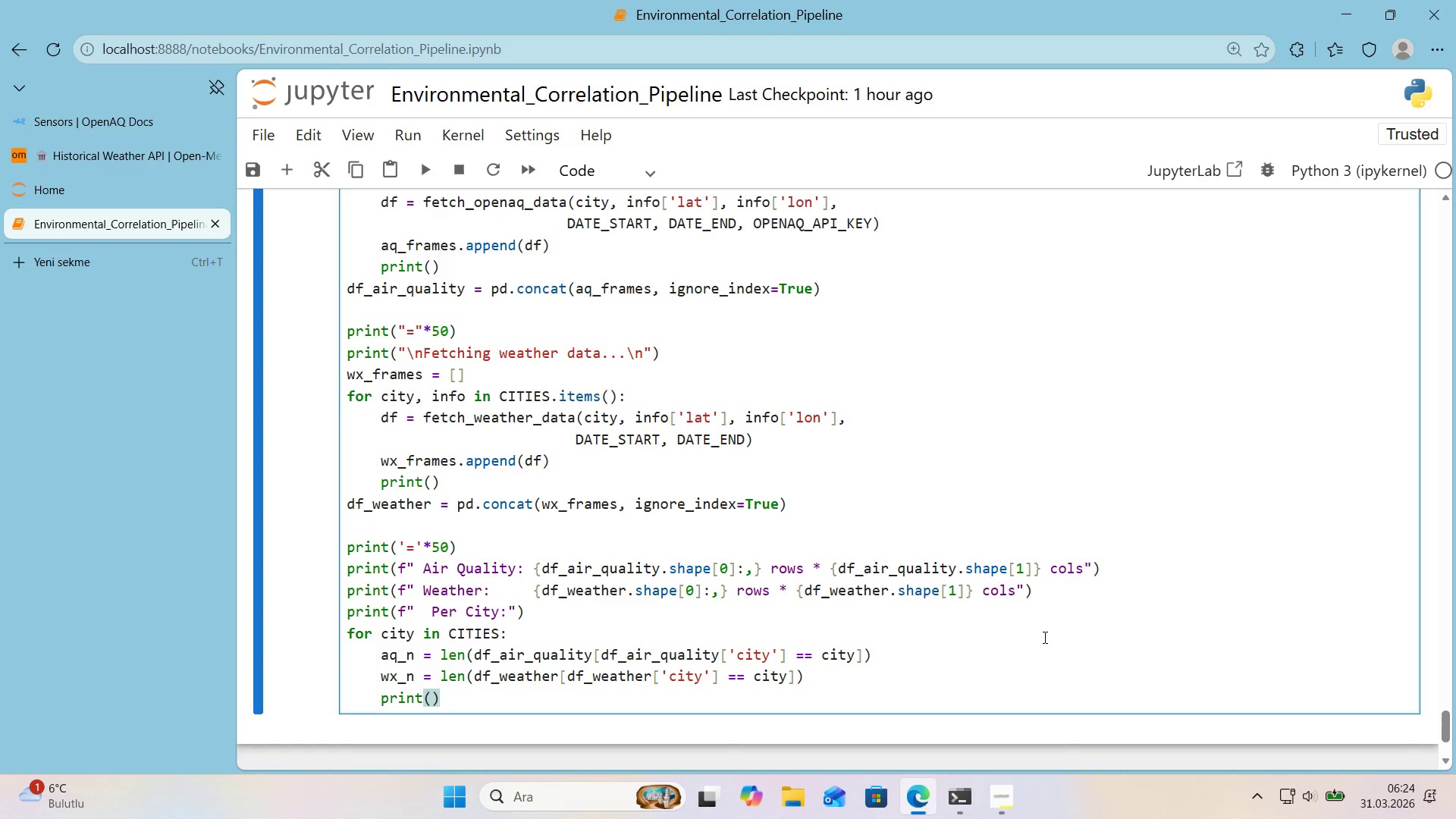 
key(F)
 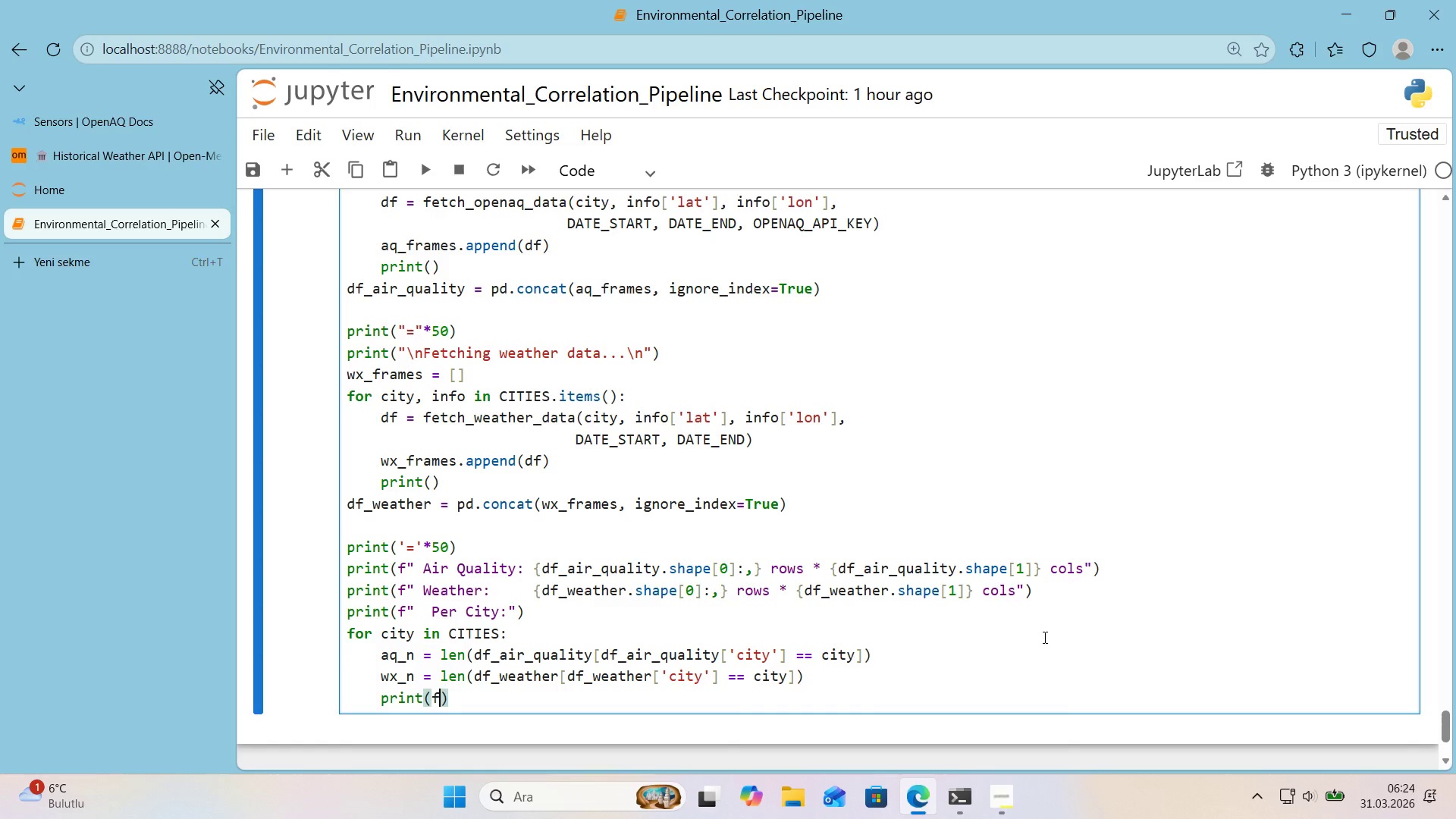 
key(Backquote)
 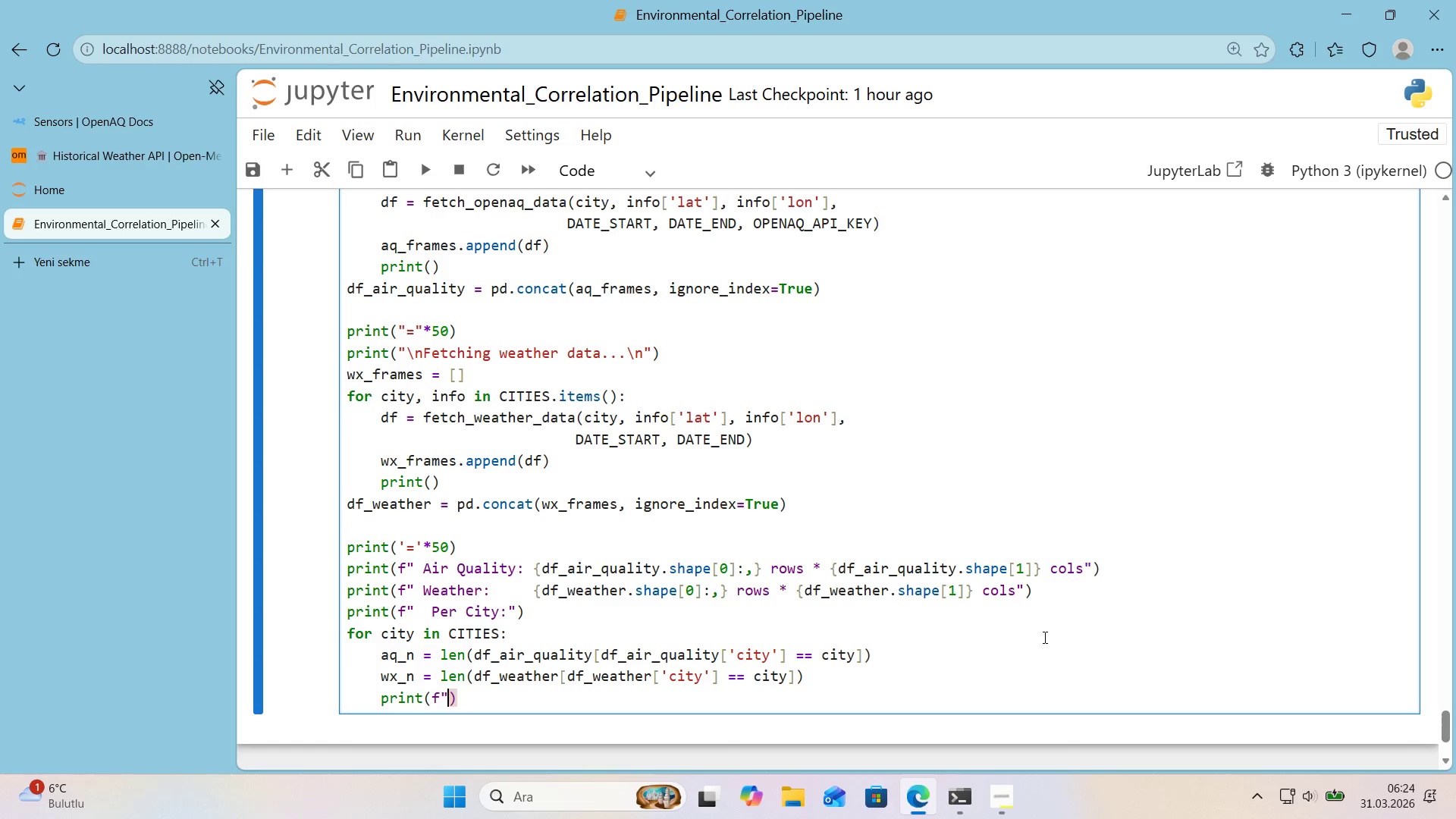 
key(Backquote)
 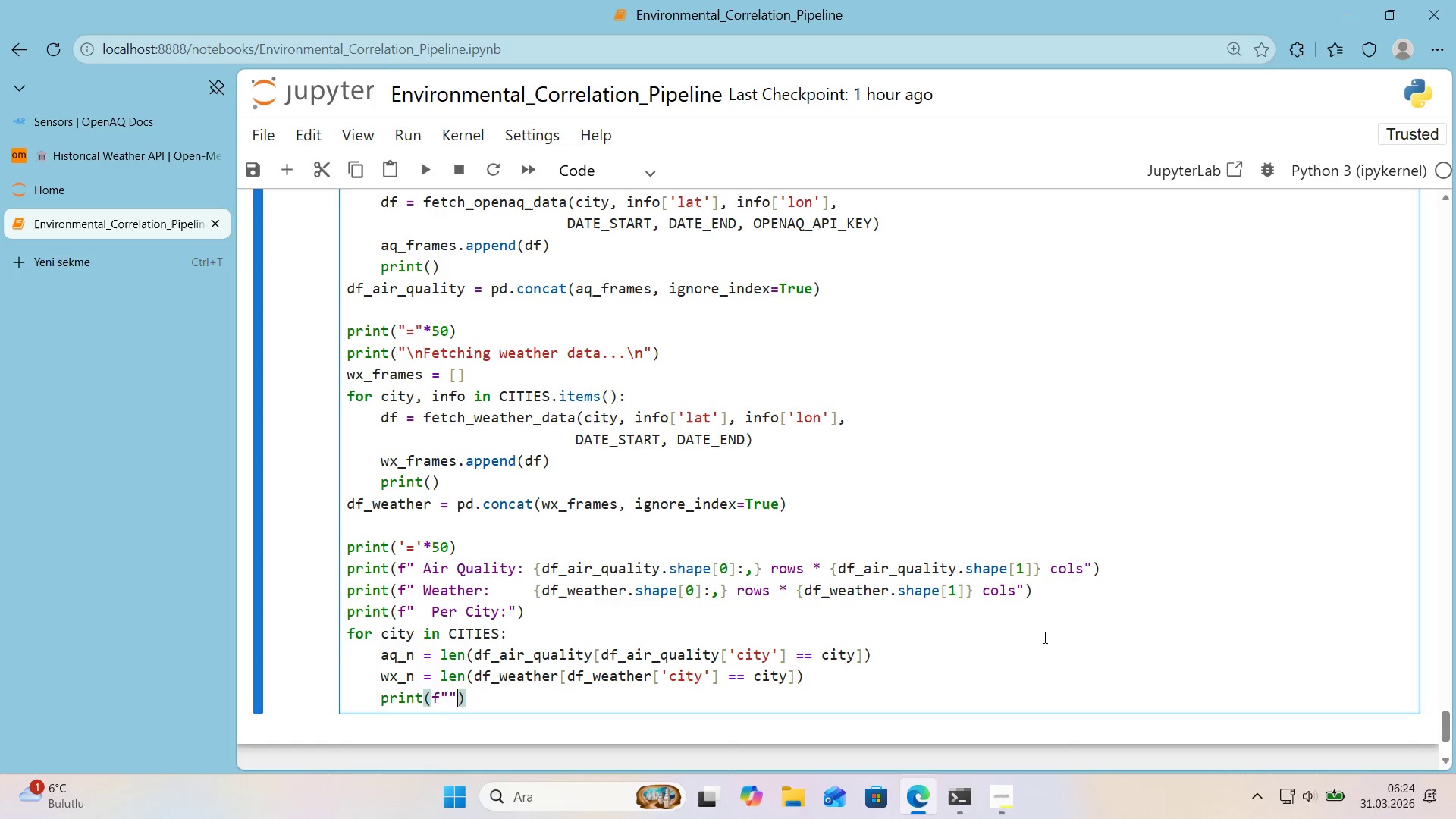 
key(ArrowLeft)
 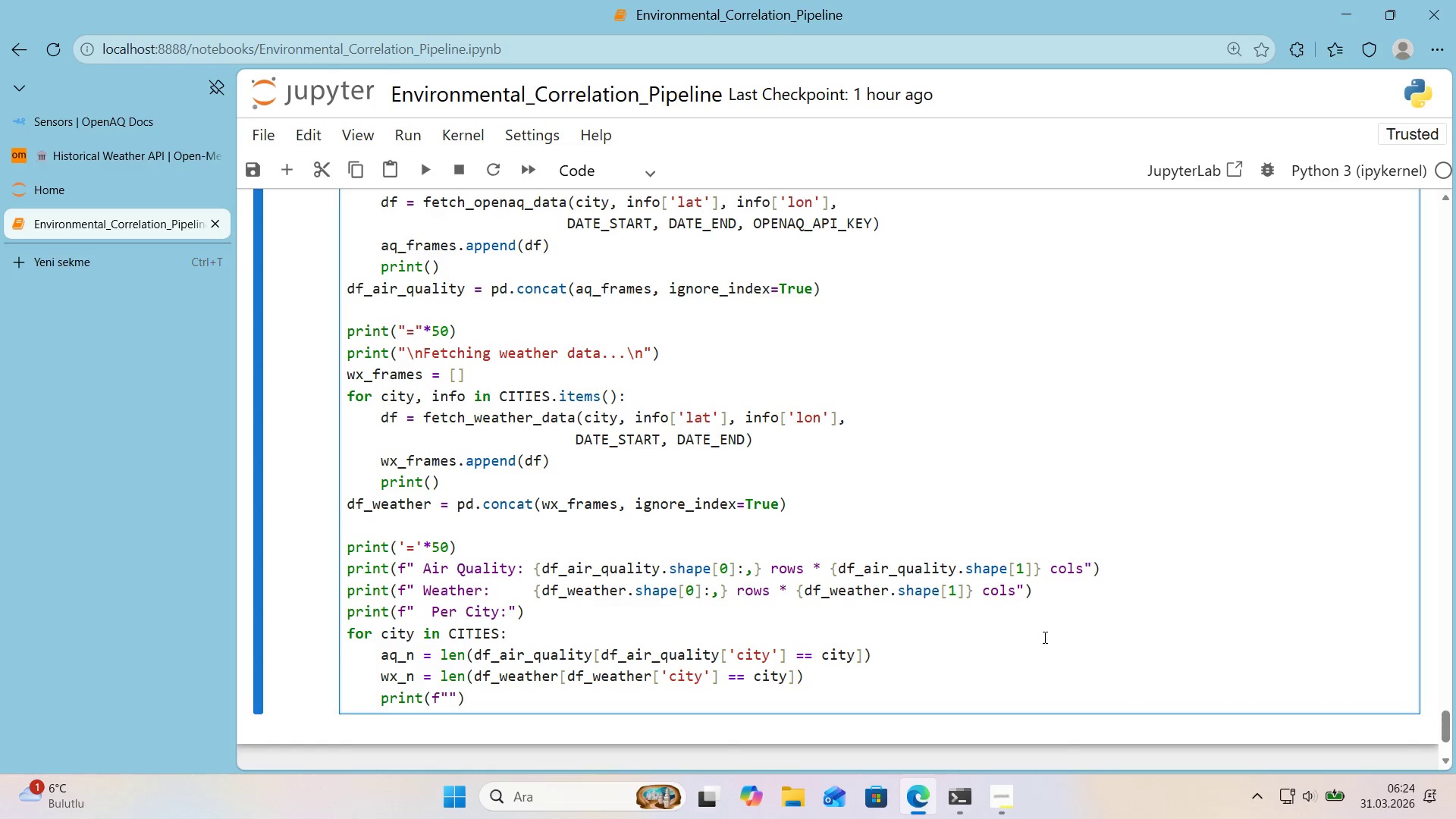 
key(Space)
 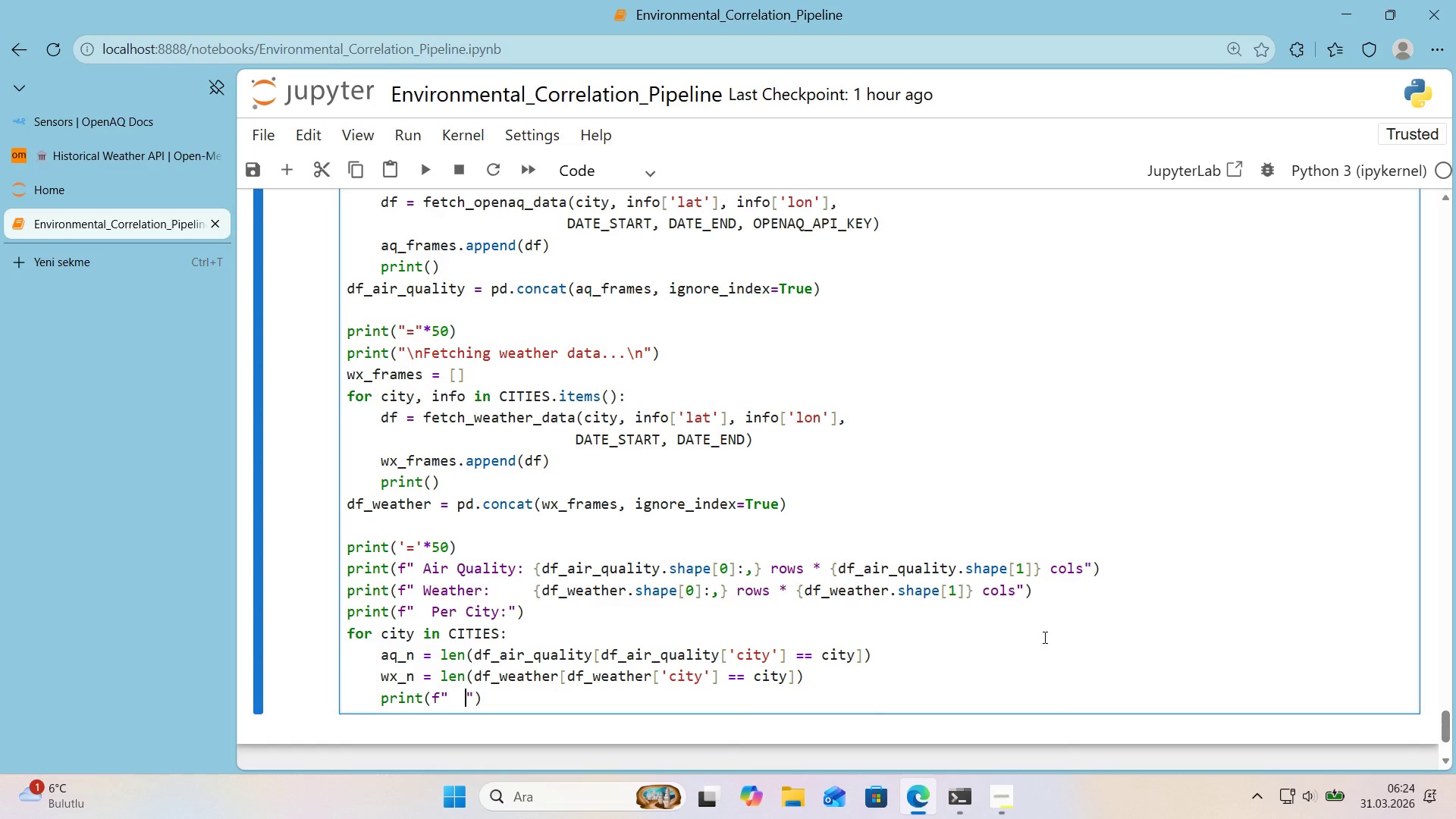 
key(Space)
 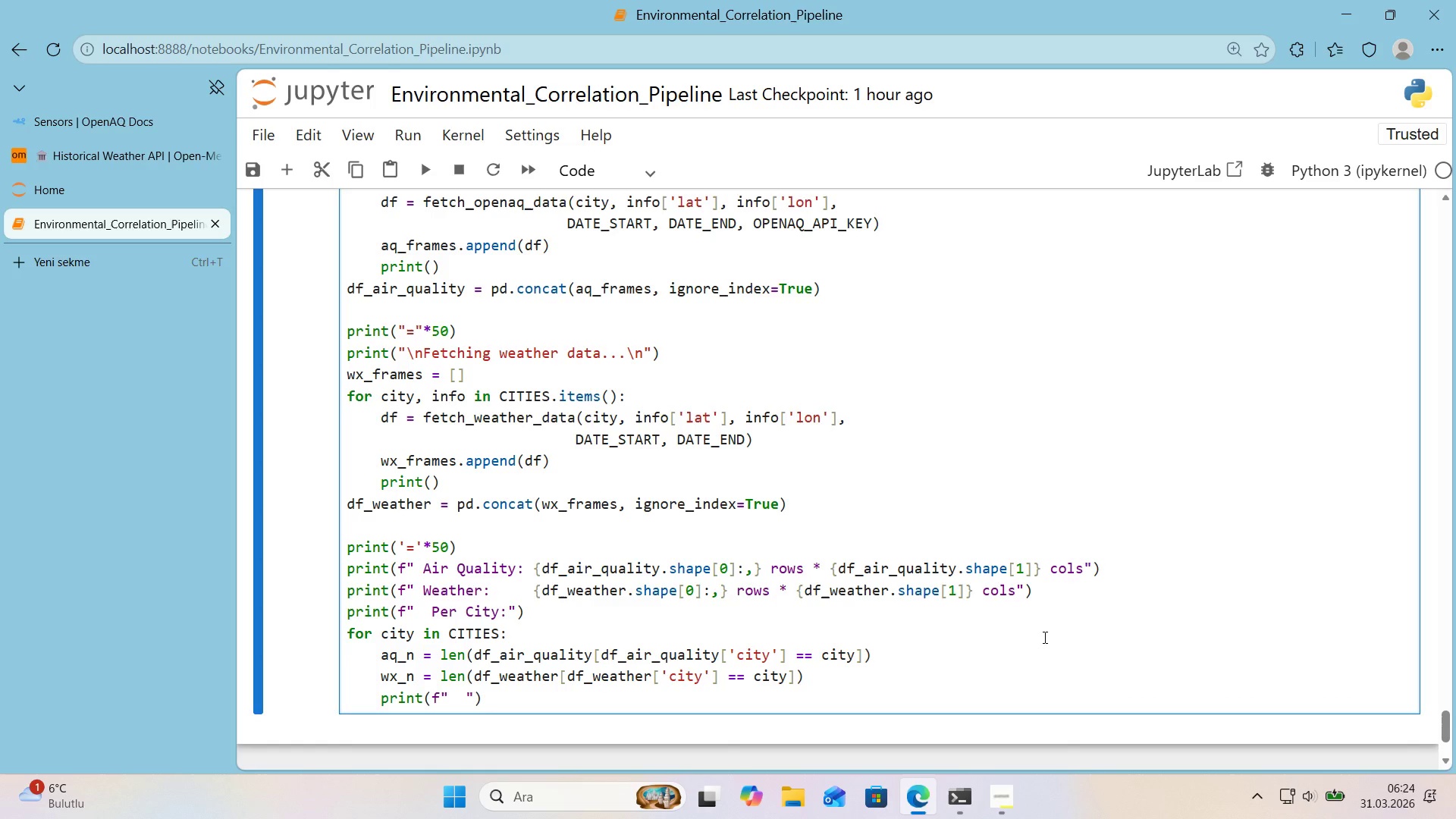 
key(Space)
 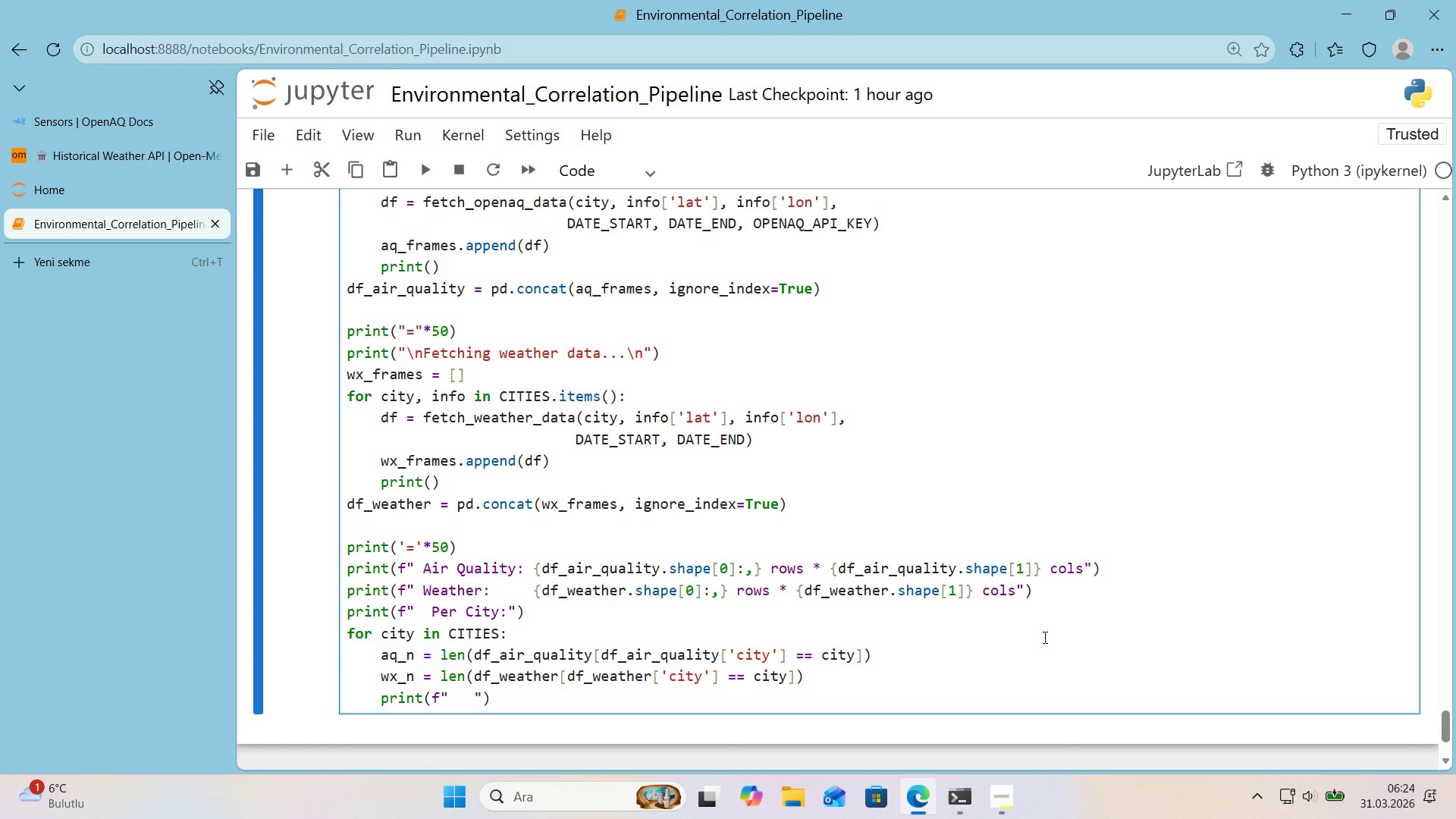 
key(Alt+Control+7)
 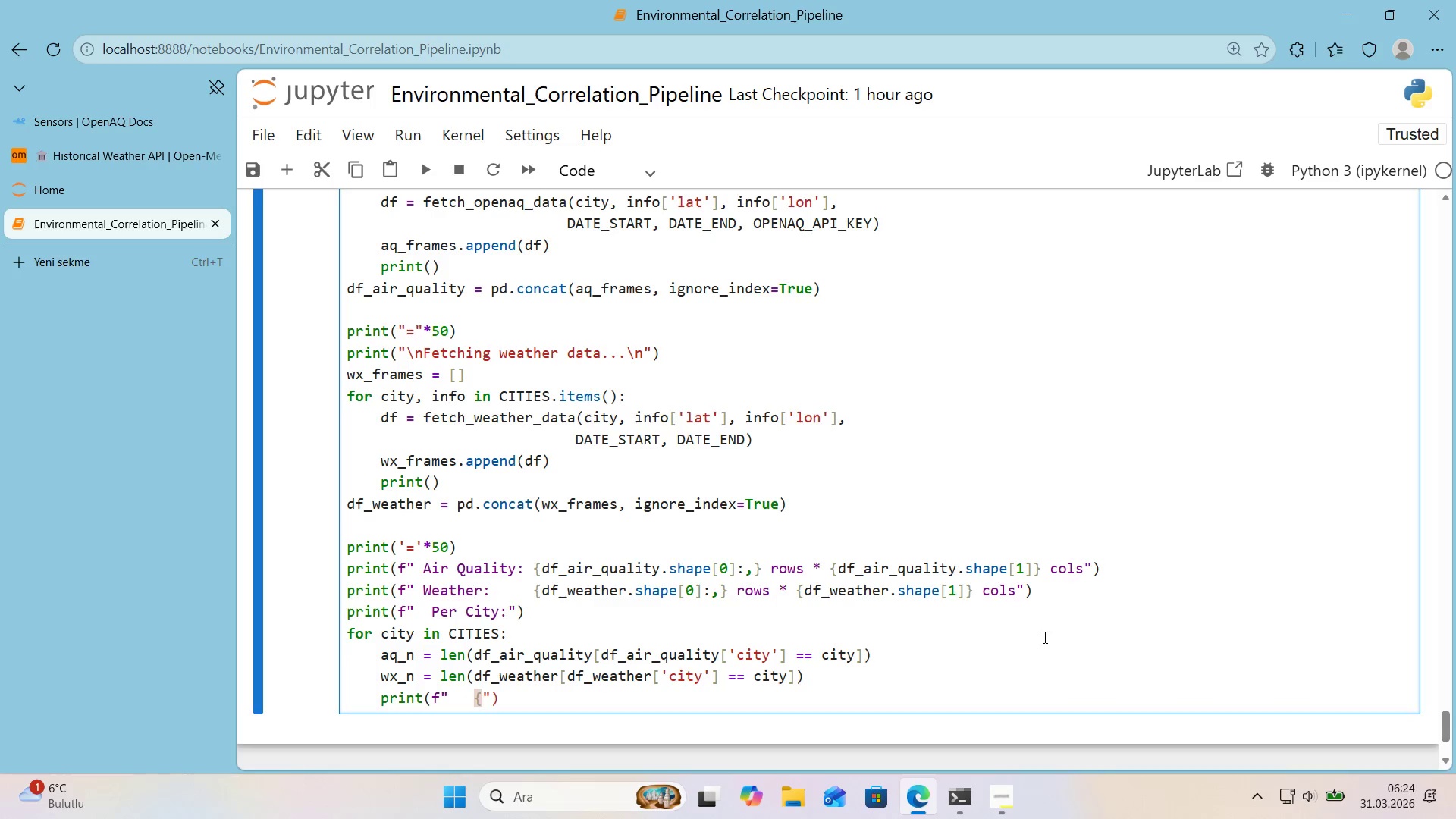 
key(Alt+Control+0)
 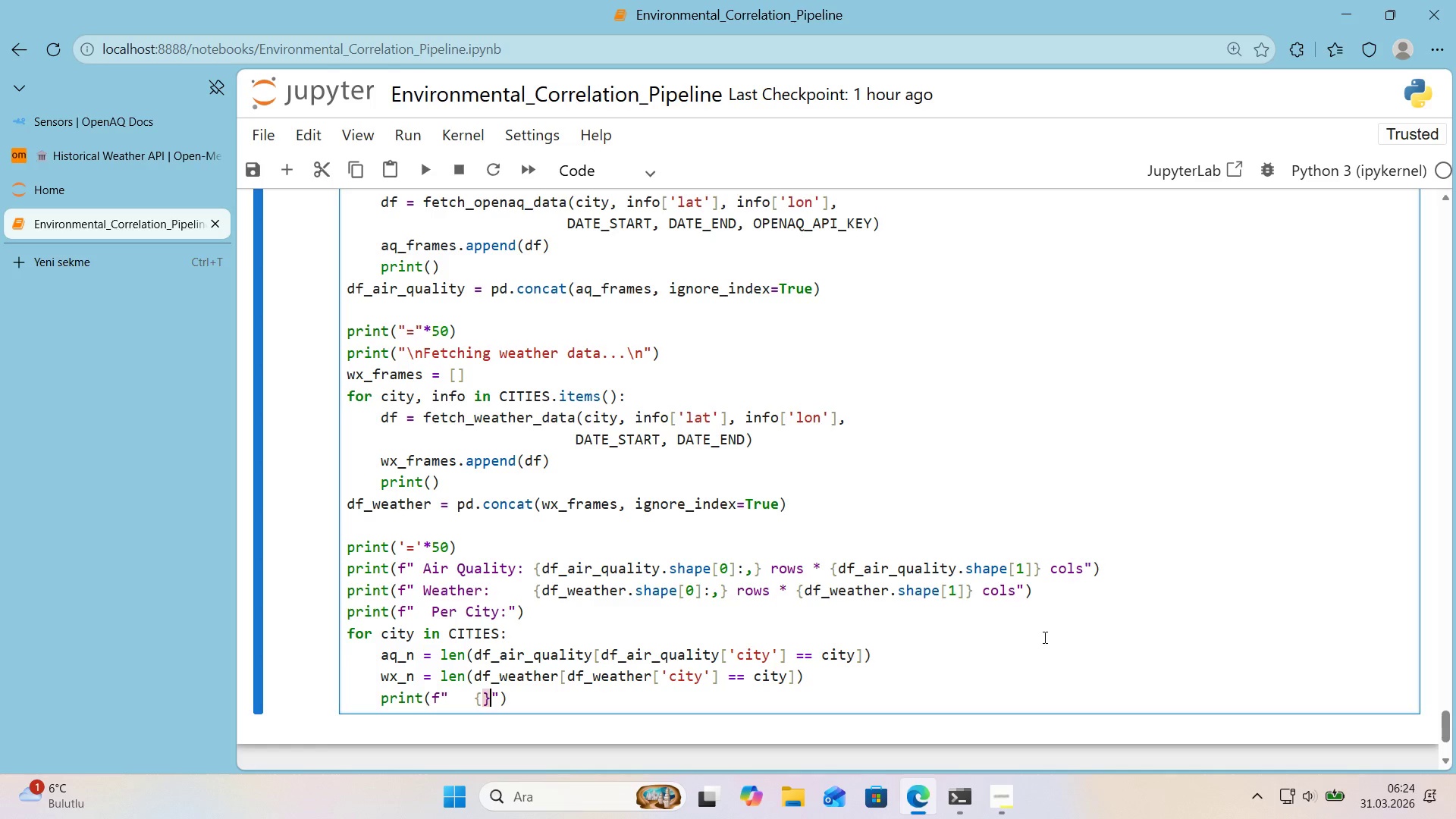 
key(ArrowLeft)
 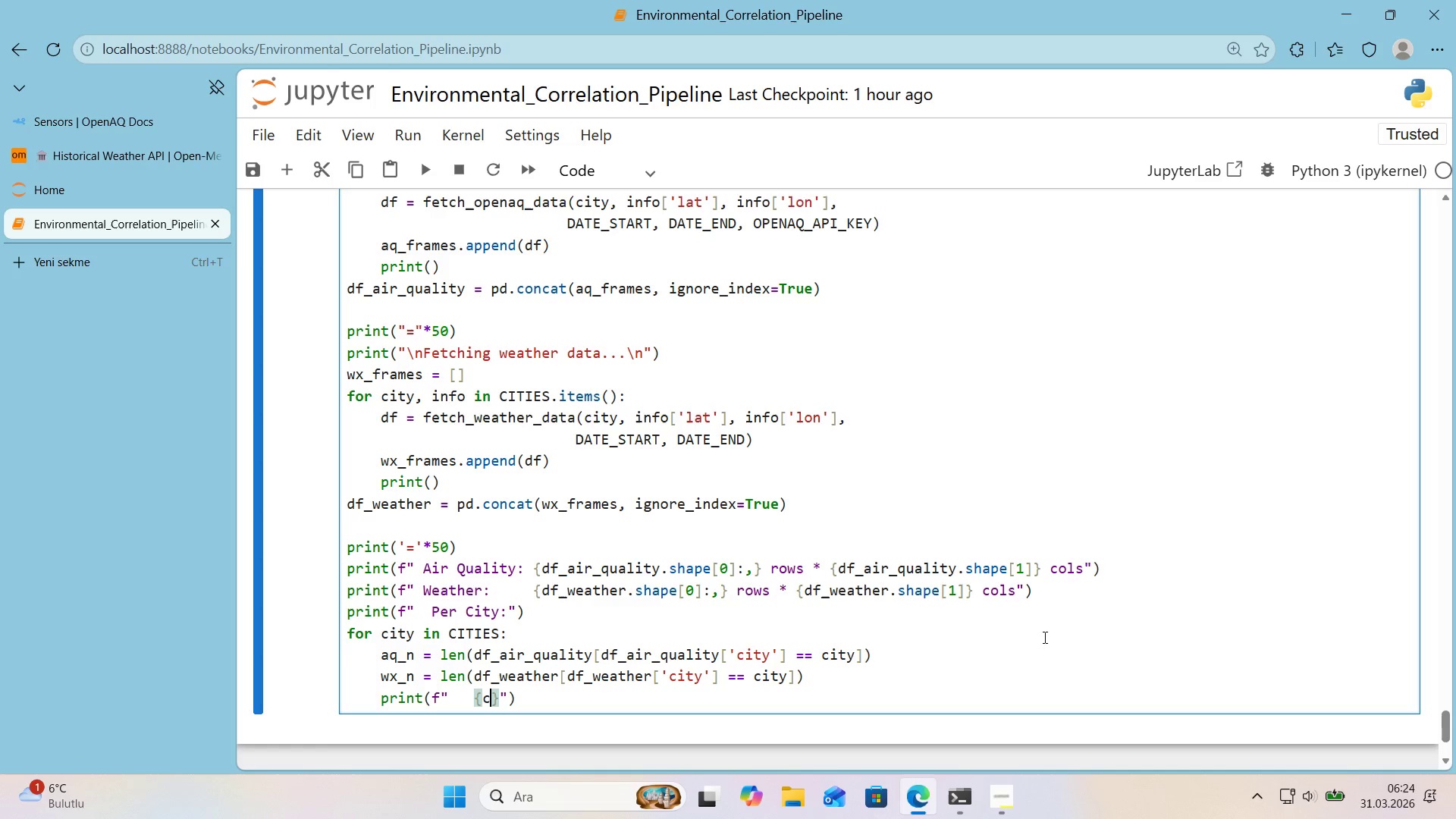 
type(c'ty>[Break])
key(Backspace)
type([Break]10)
 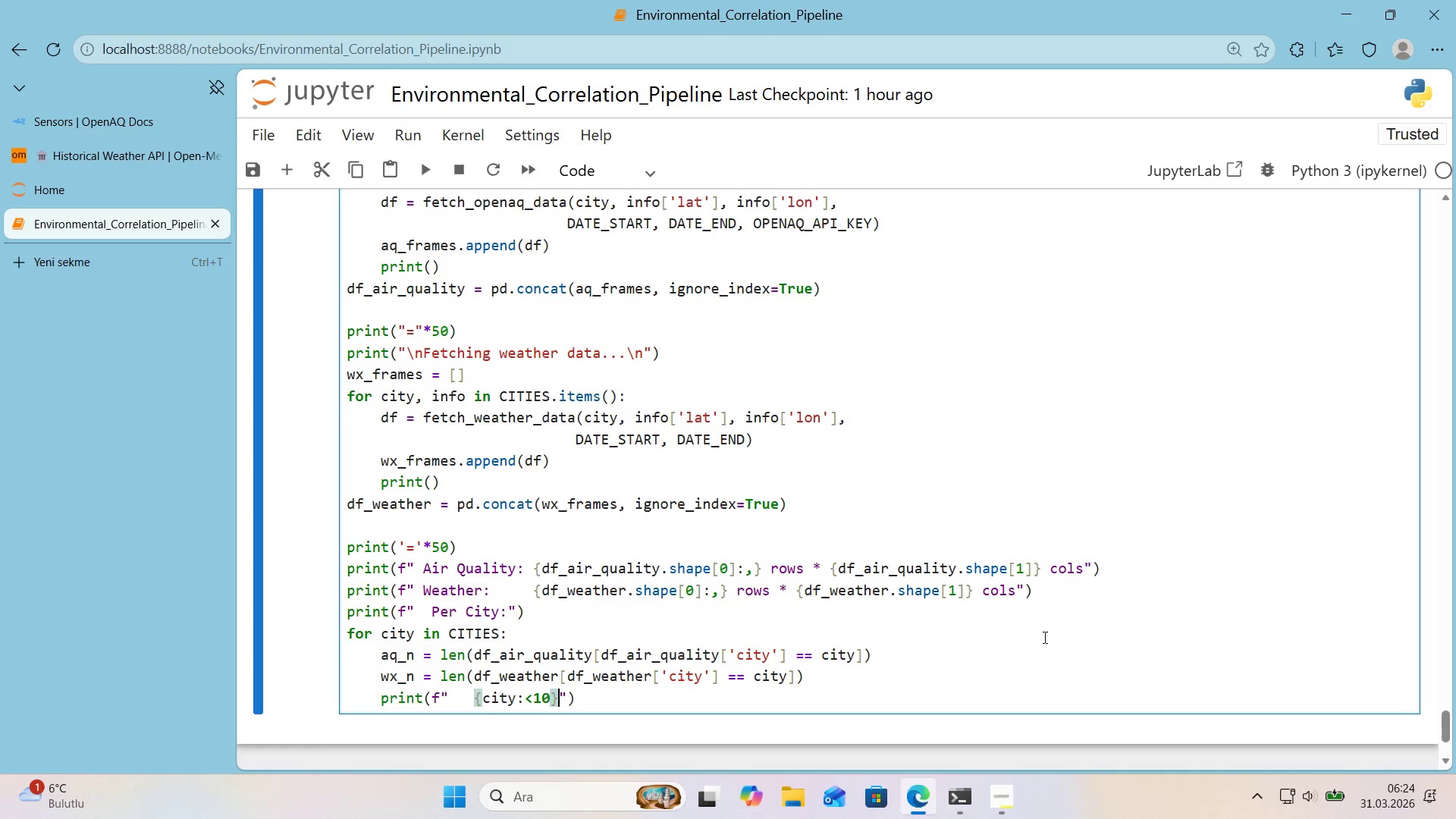 
 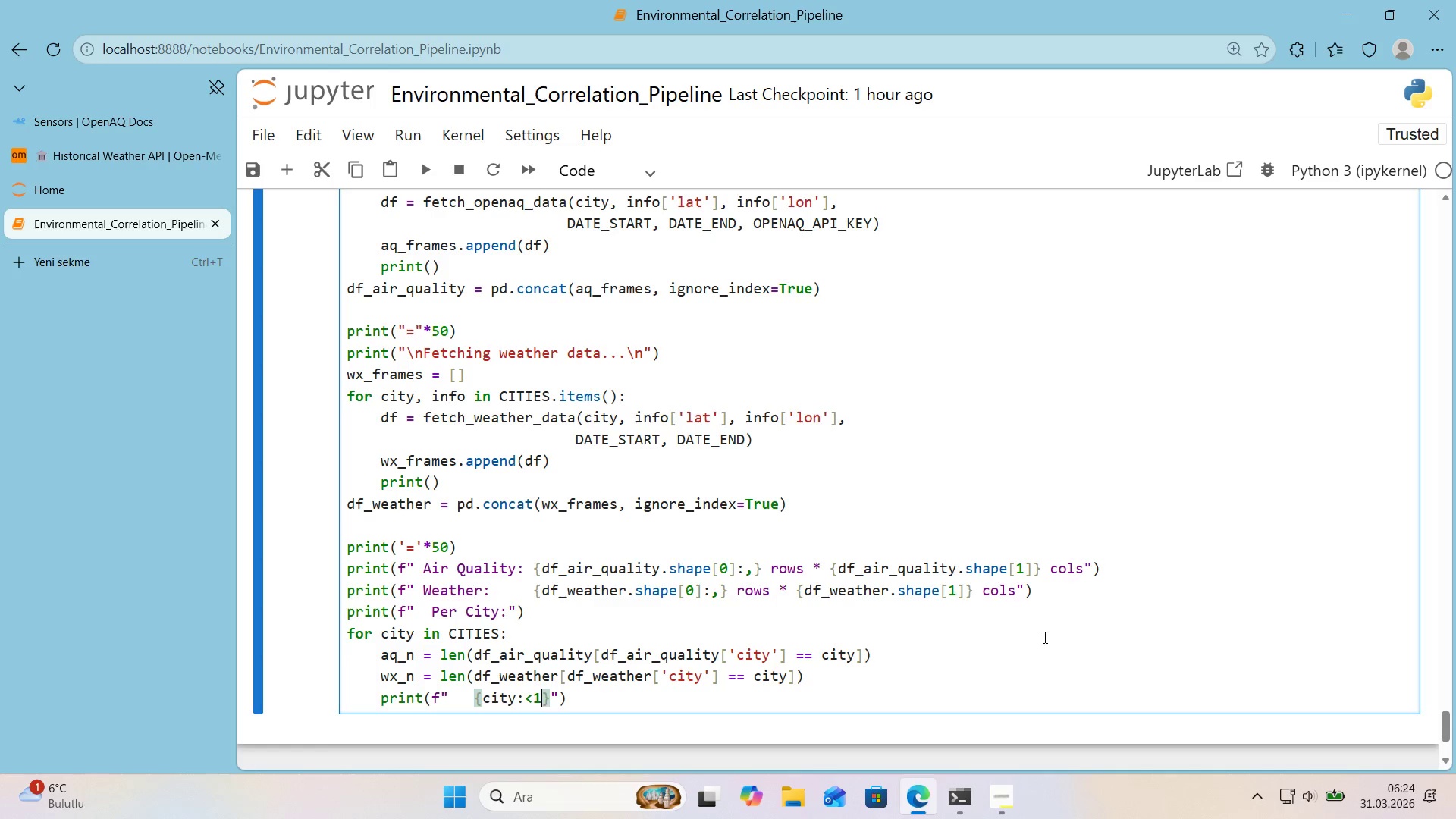 
key(ArrowRight)
 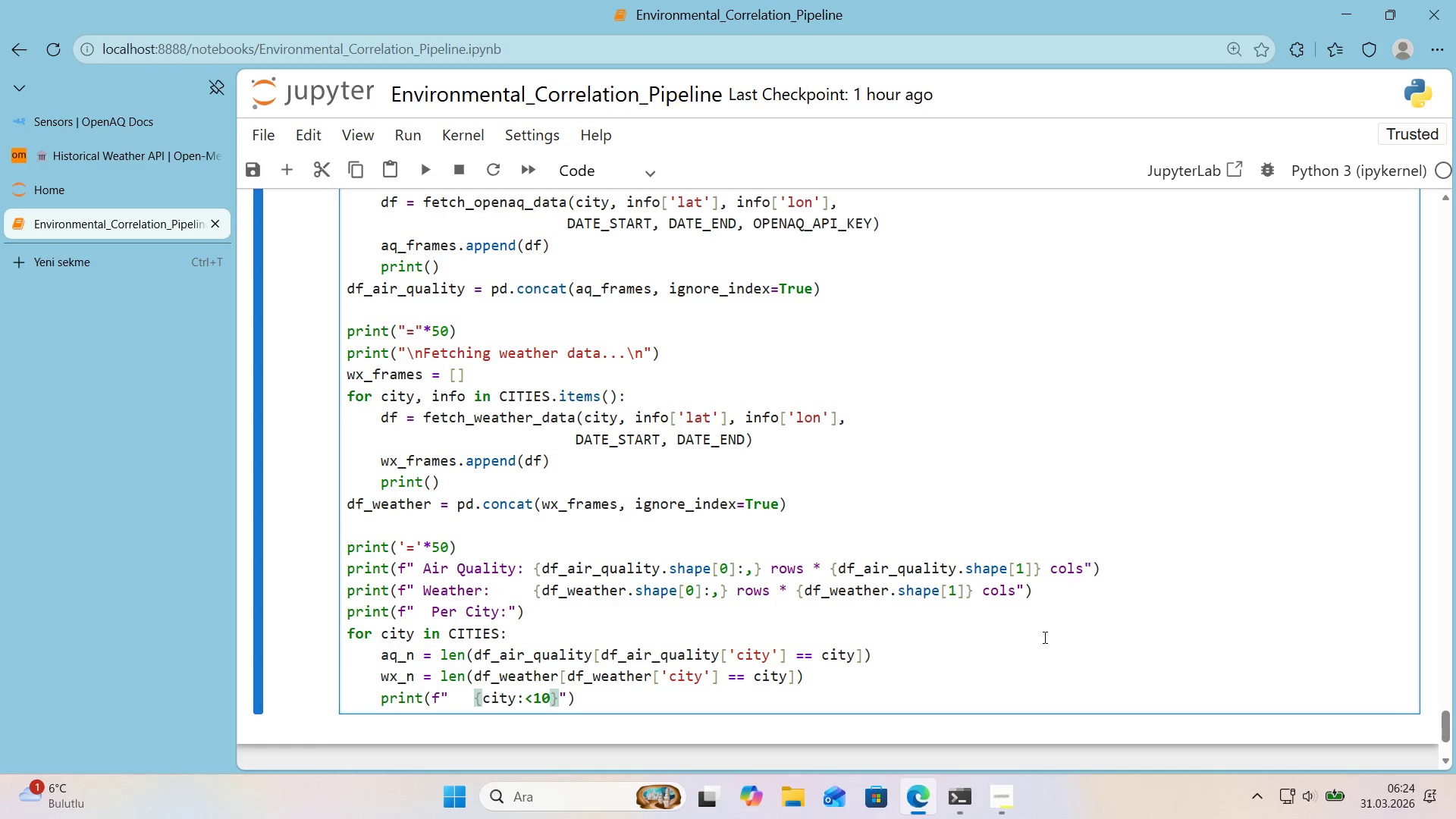 
type( )
key(Backspace)
type(> AQ))
 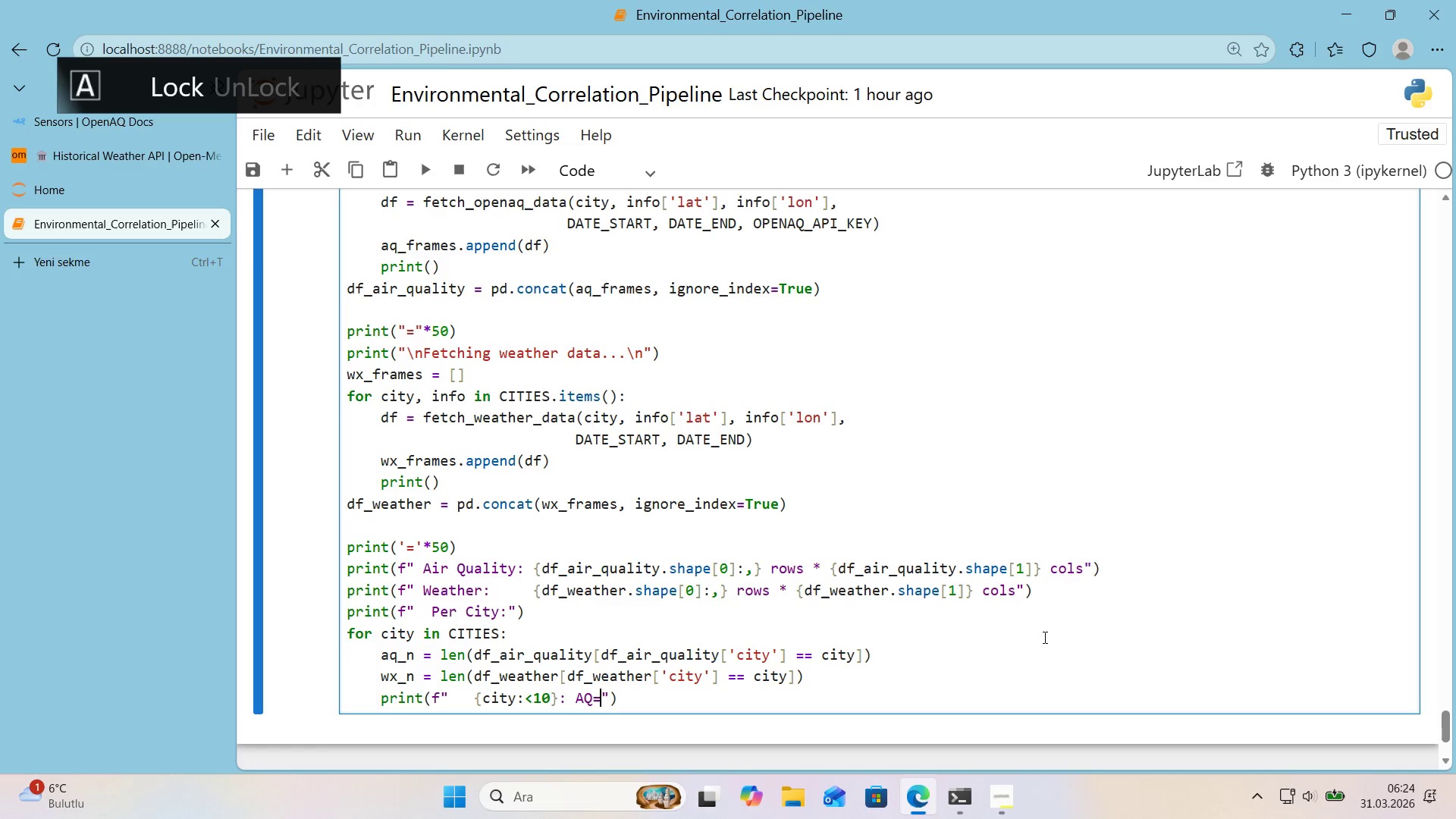 
key(Alt+Control+7)
 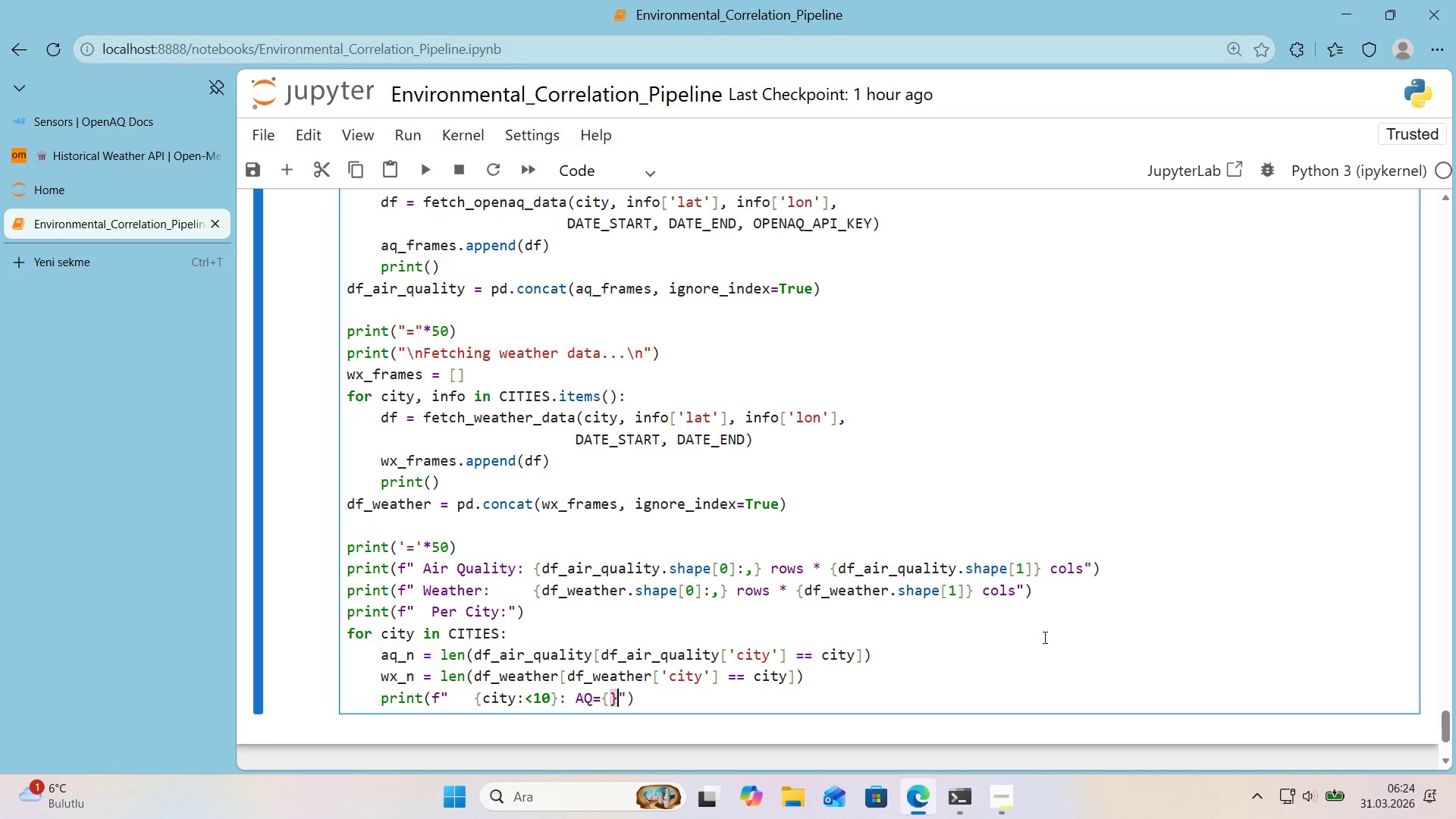 
key(Alt+Control+0)
 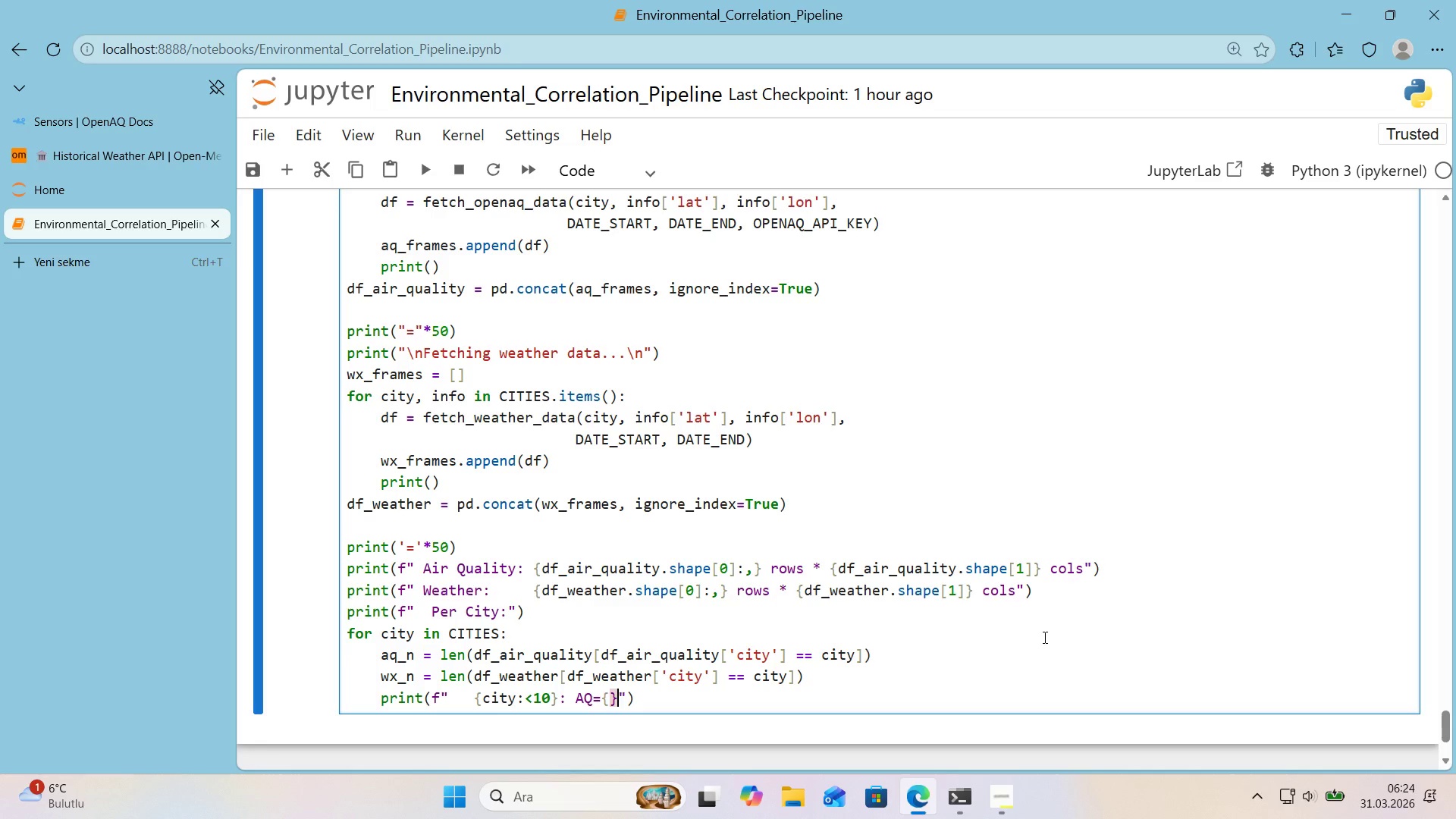 
key(ArrowLeft)
 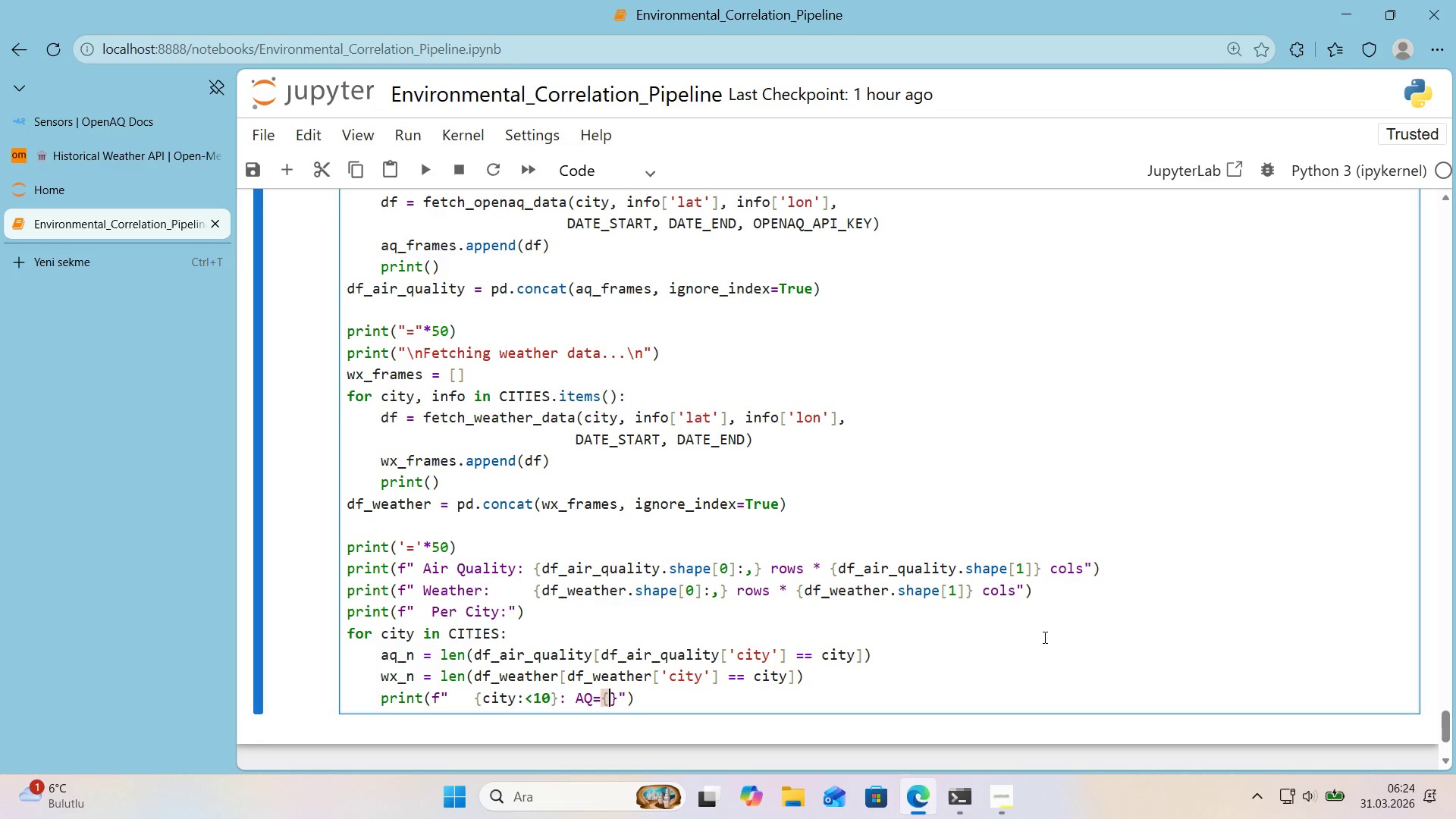 
type(aq_n>[Break]6,)
 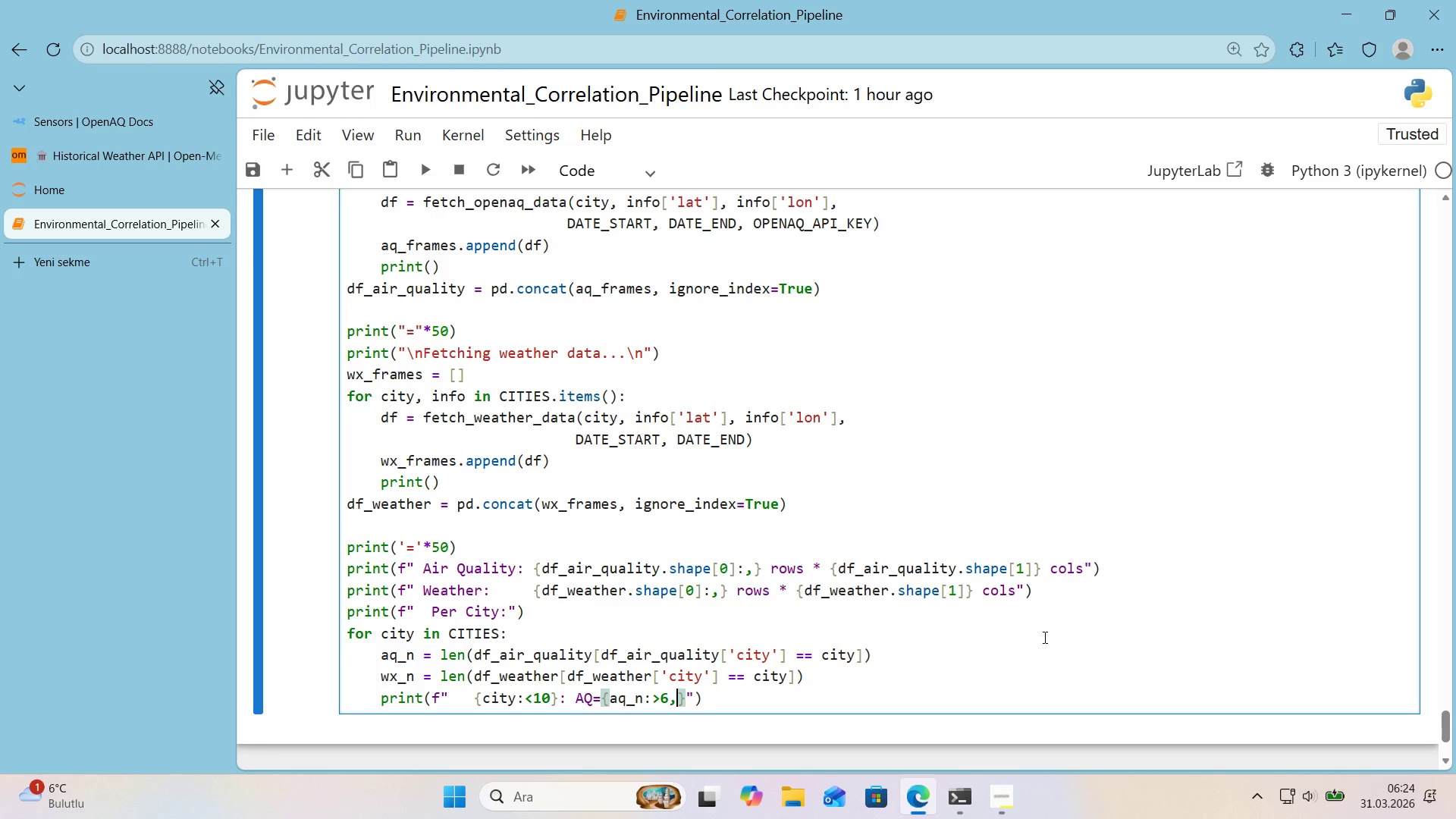 
key(ArrowRight)
 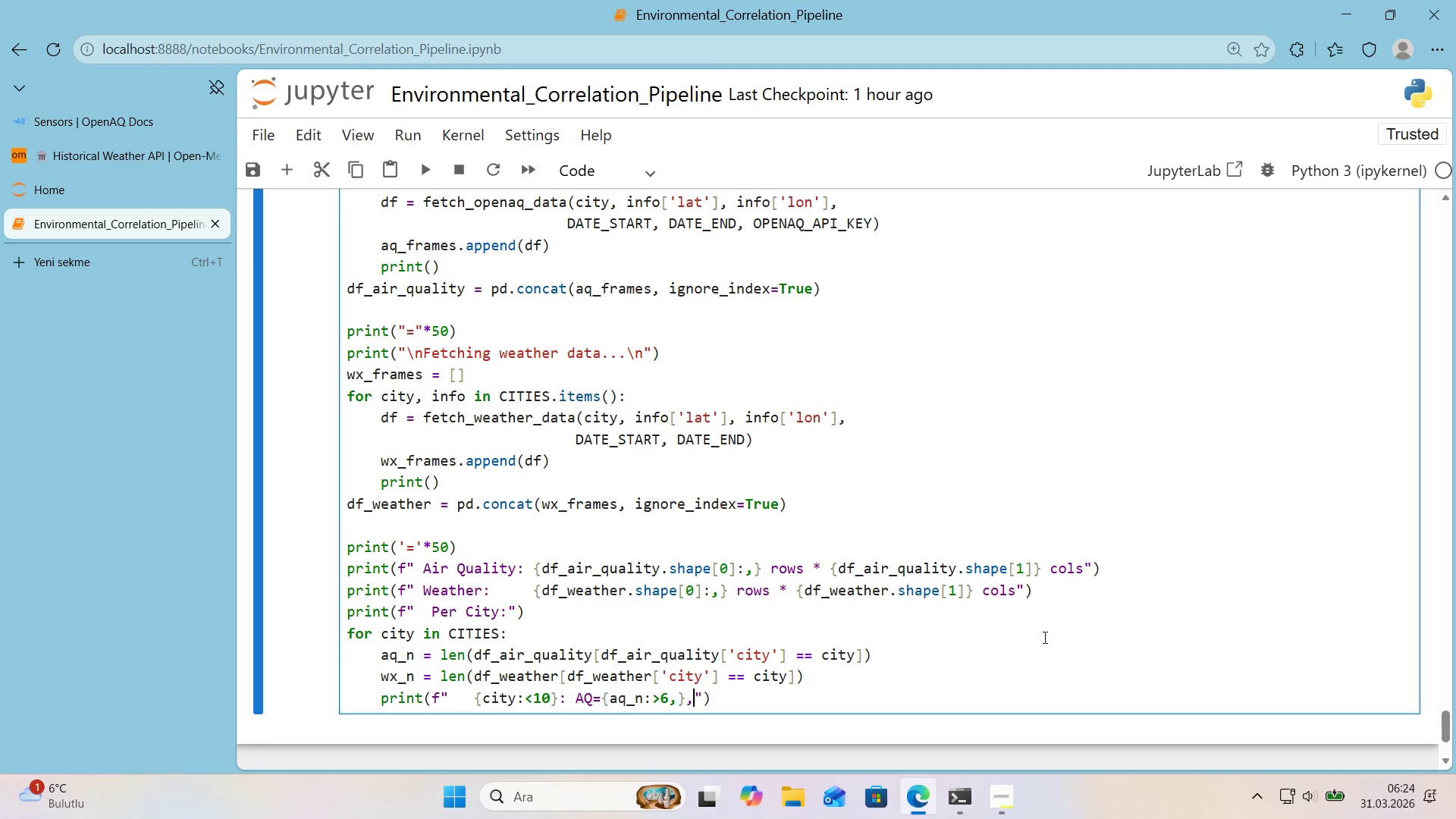 
type(, Weather))
 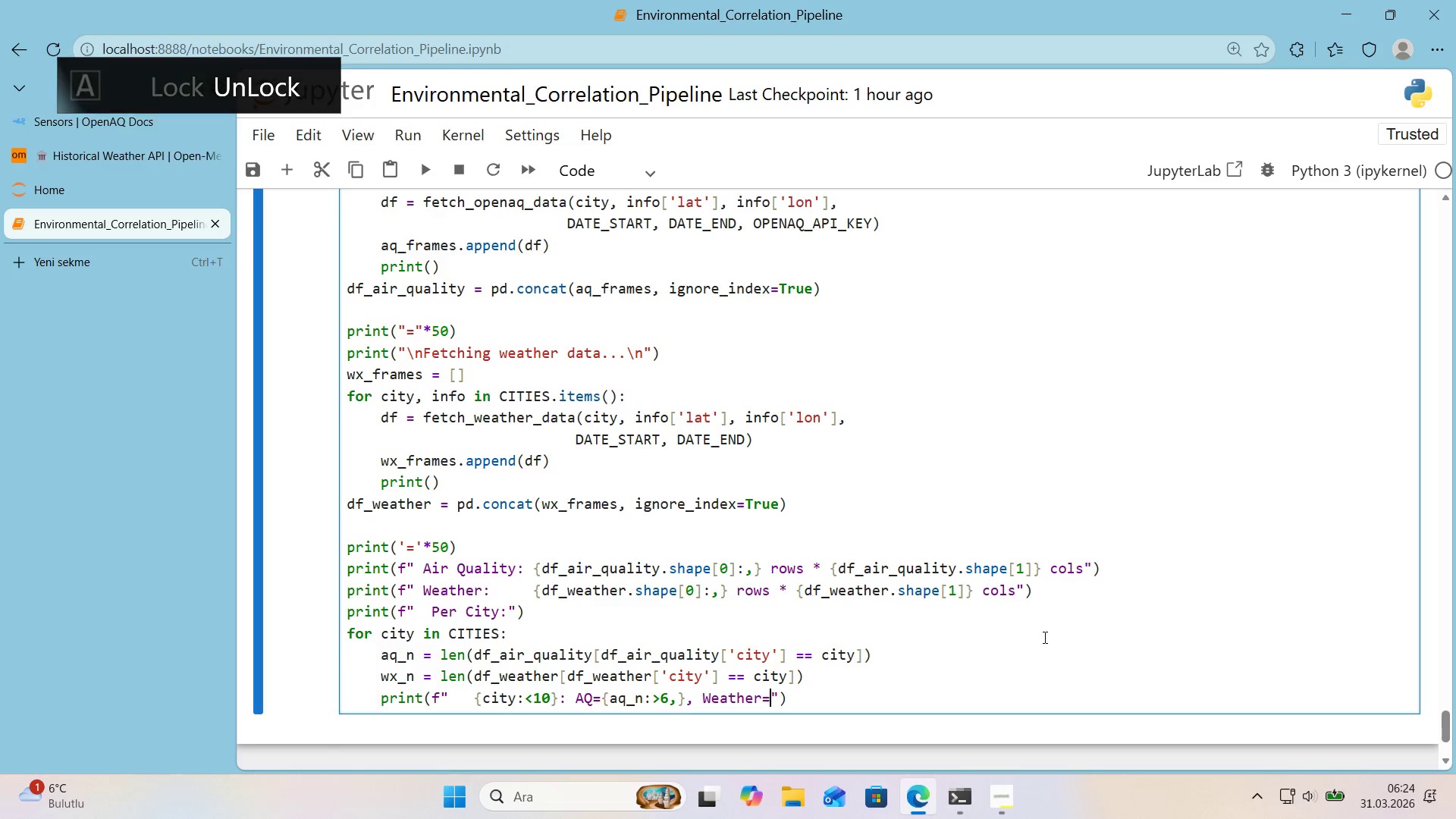 
key(Alt+Control+7)
 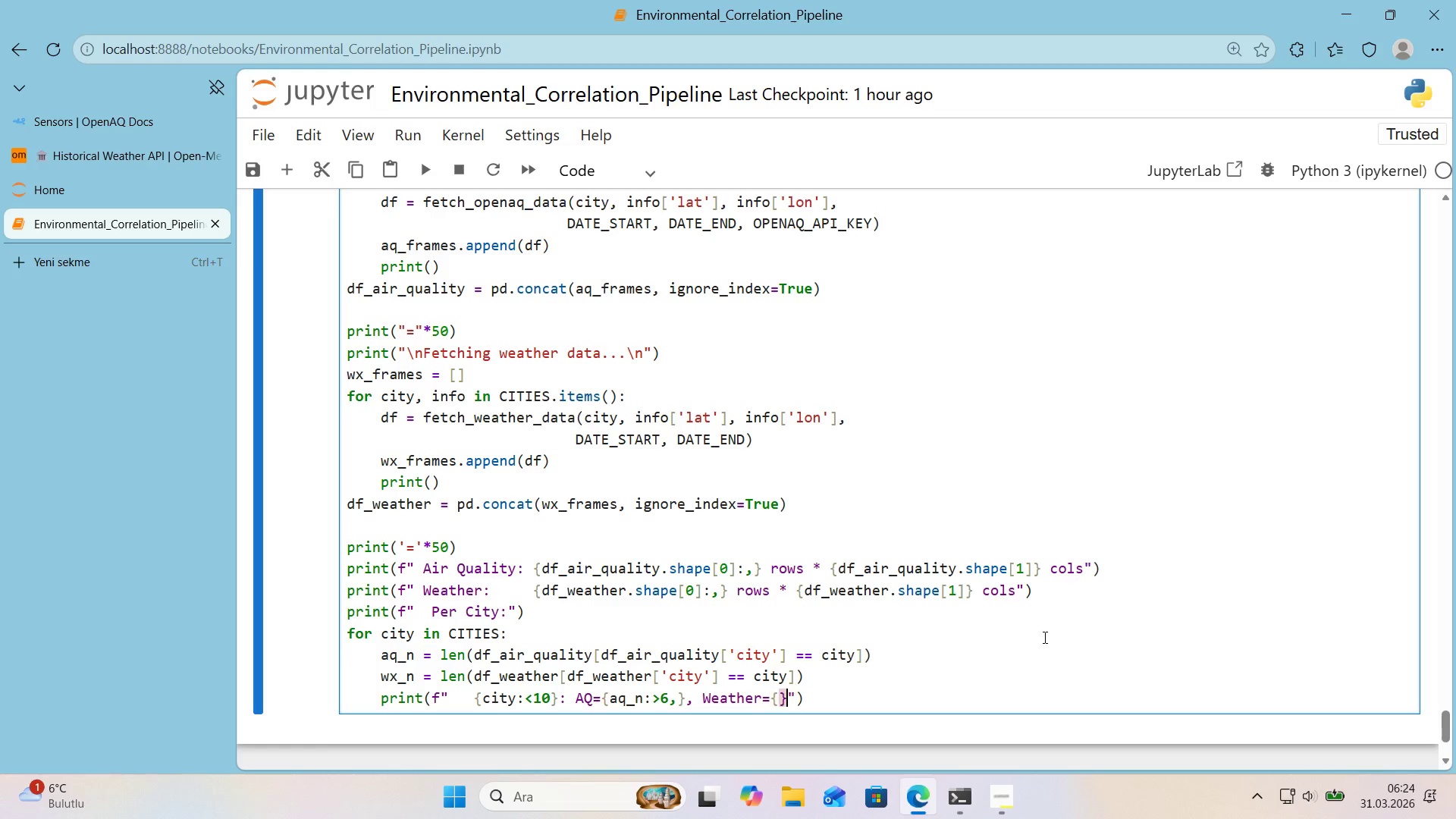 
key(Alt+Control+0)
 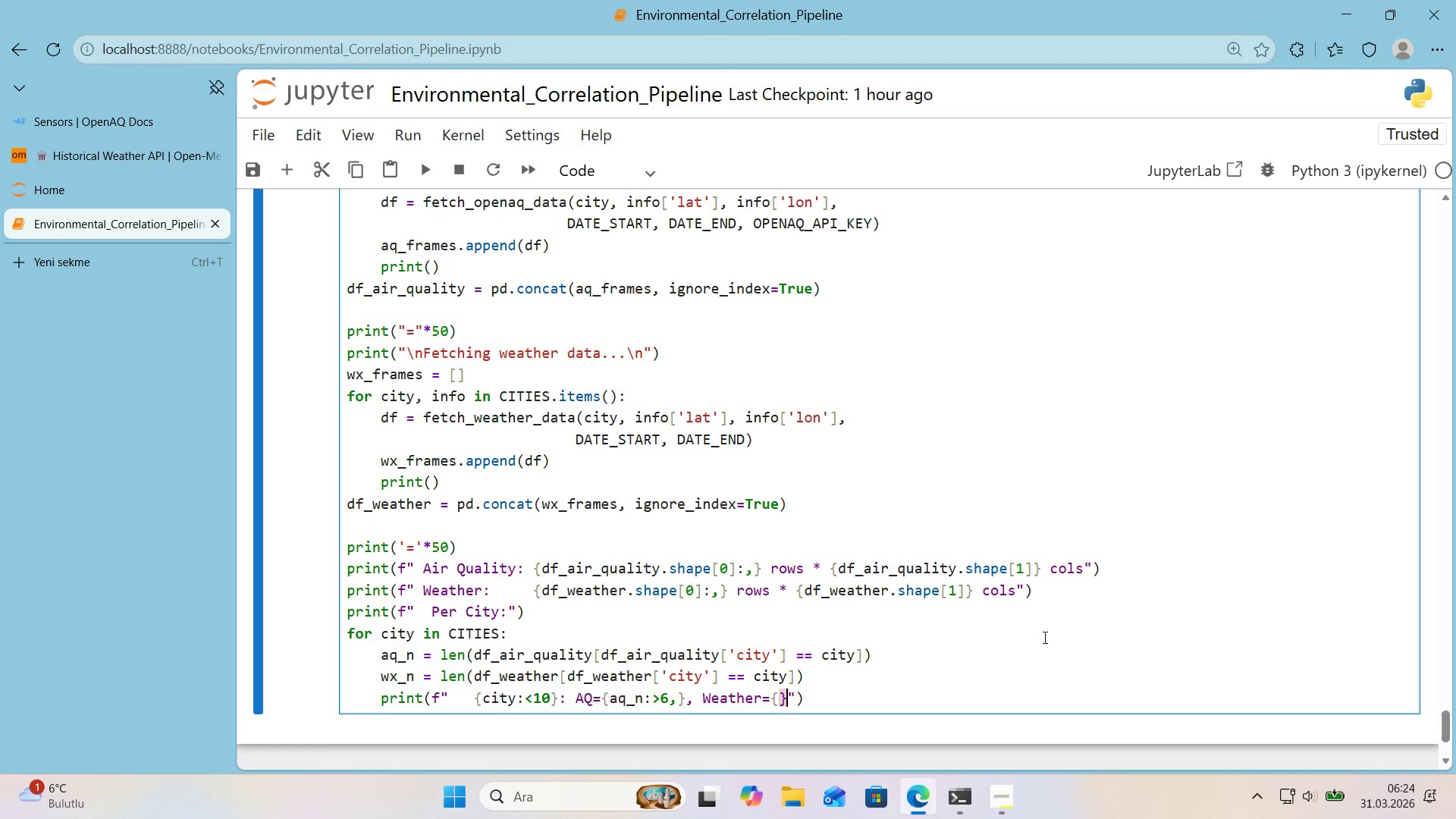 
key(ArrowLeft)
 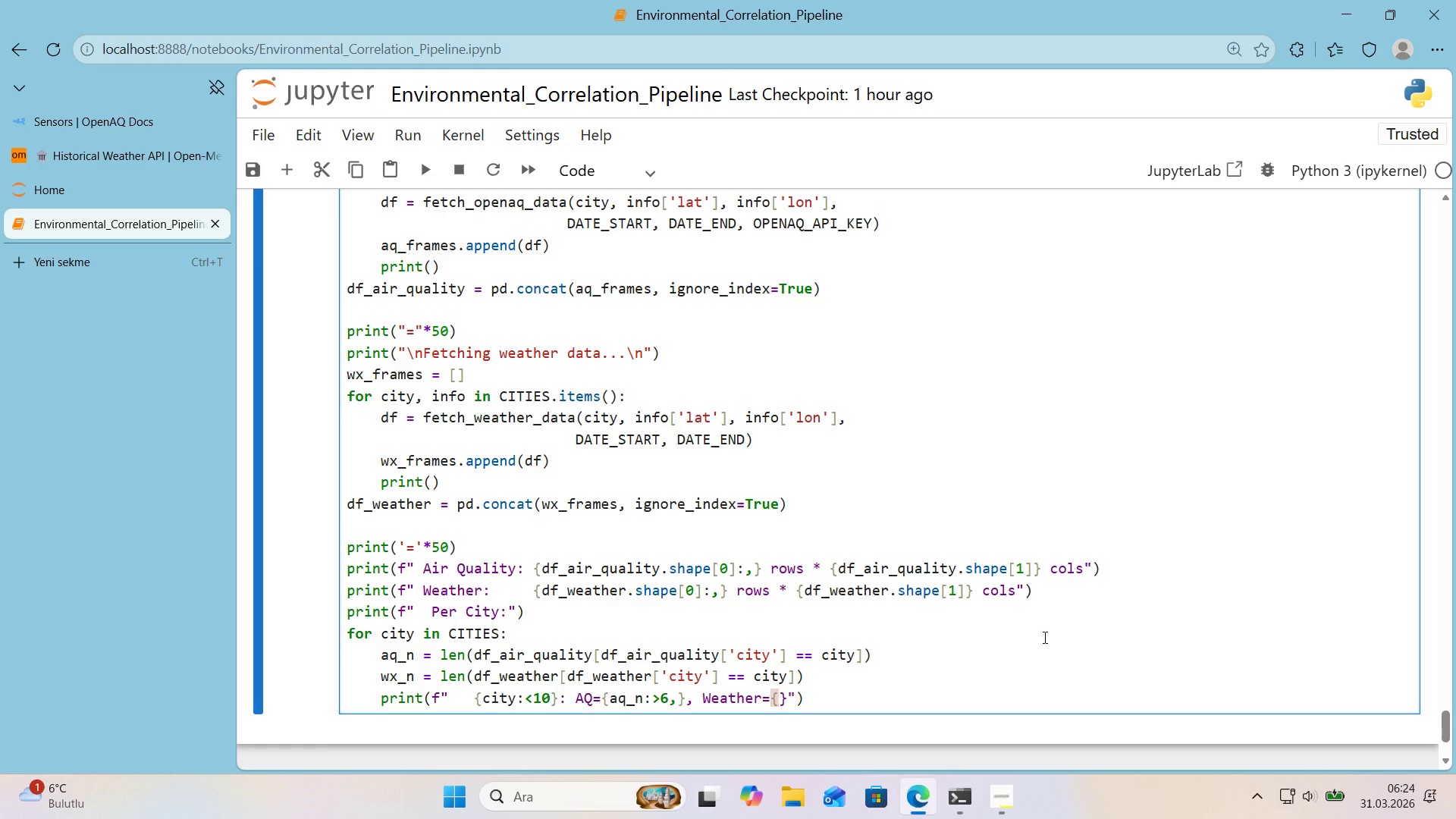 
type(wx_n>[Break]6,)
 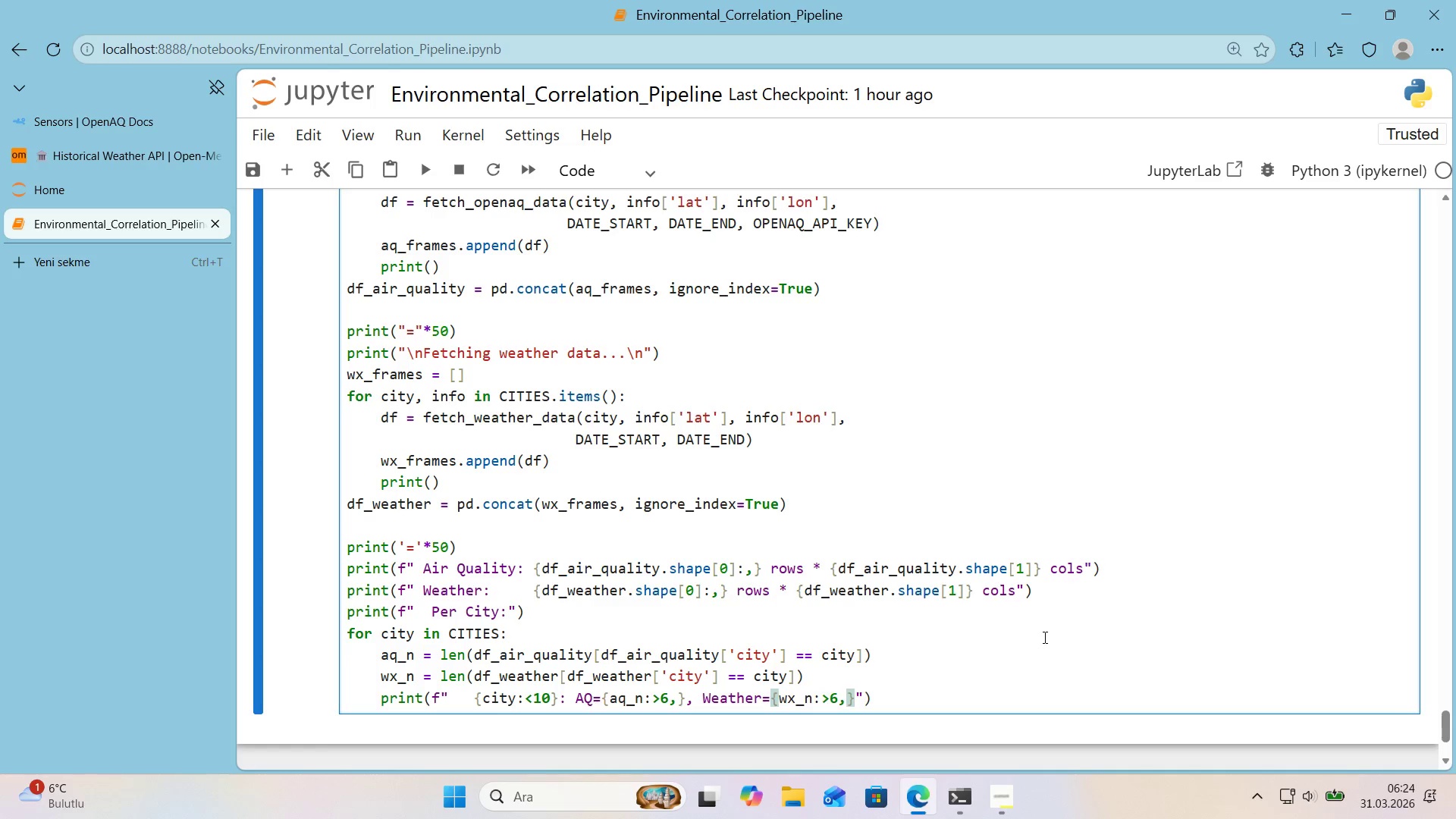 
key(ArrowRight)
 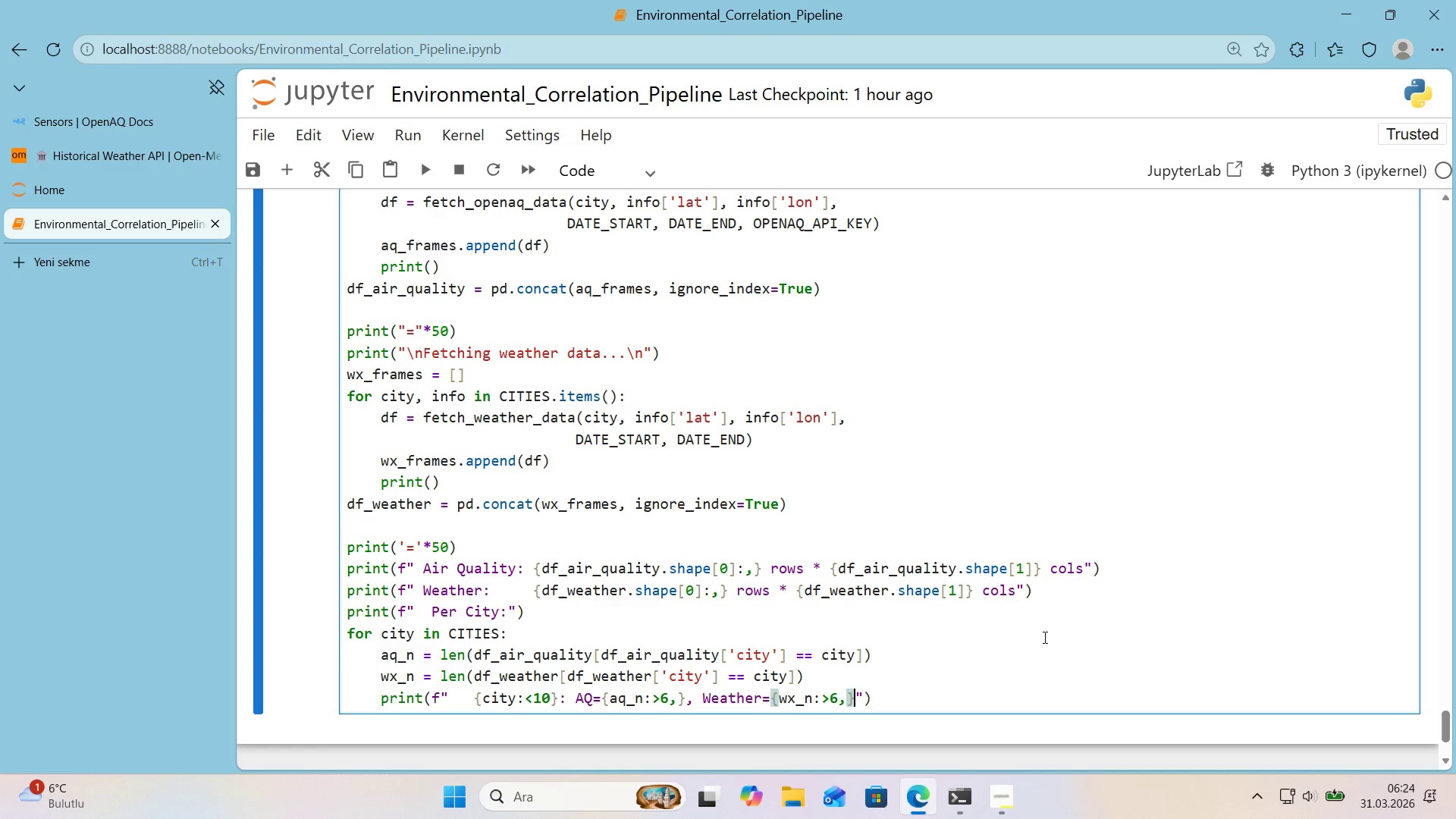 
key(ArrowRight)
 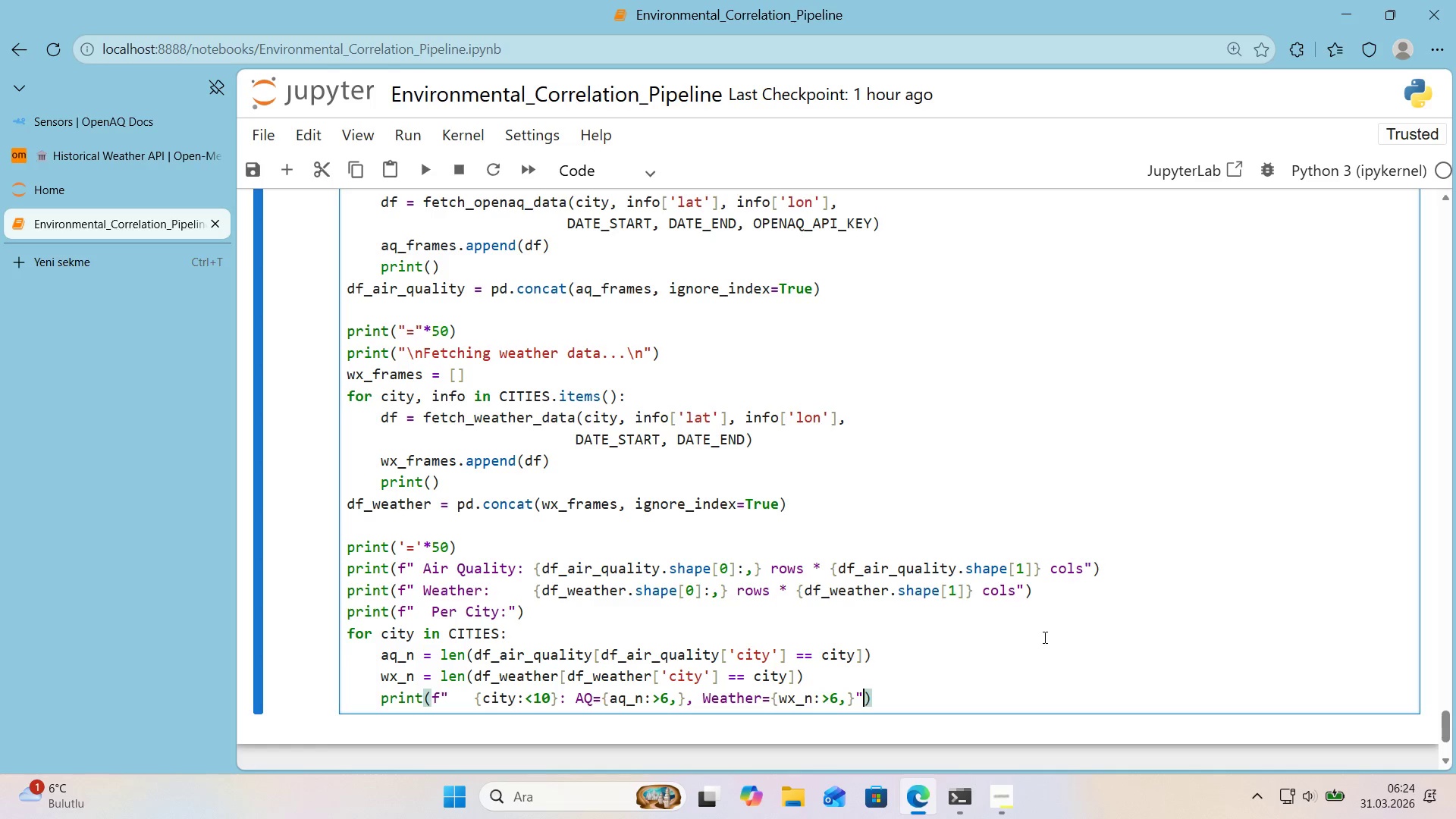 
key(ArrowRight)
 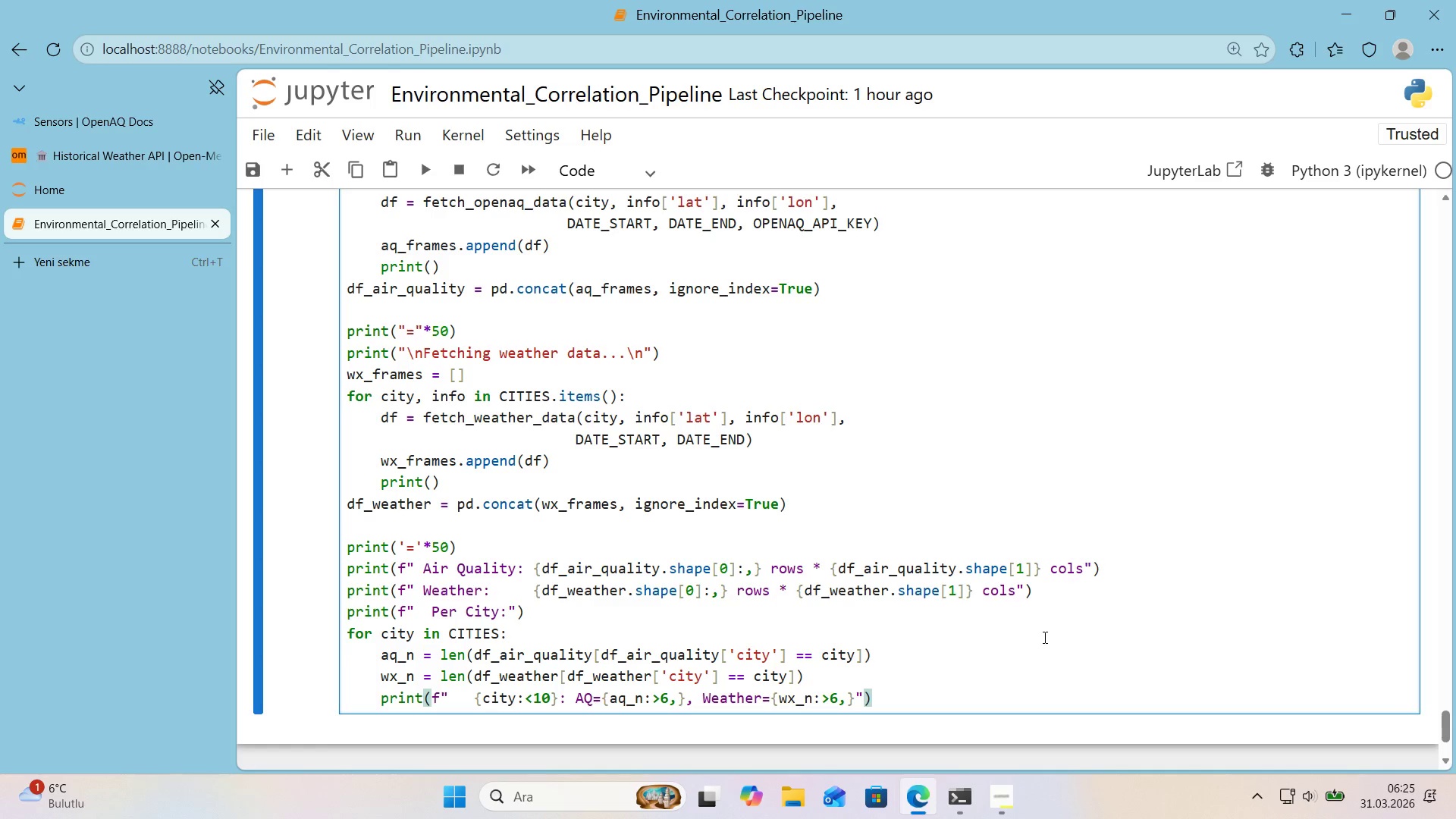 
wait(26.12)
 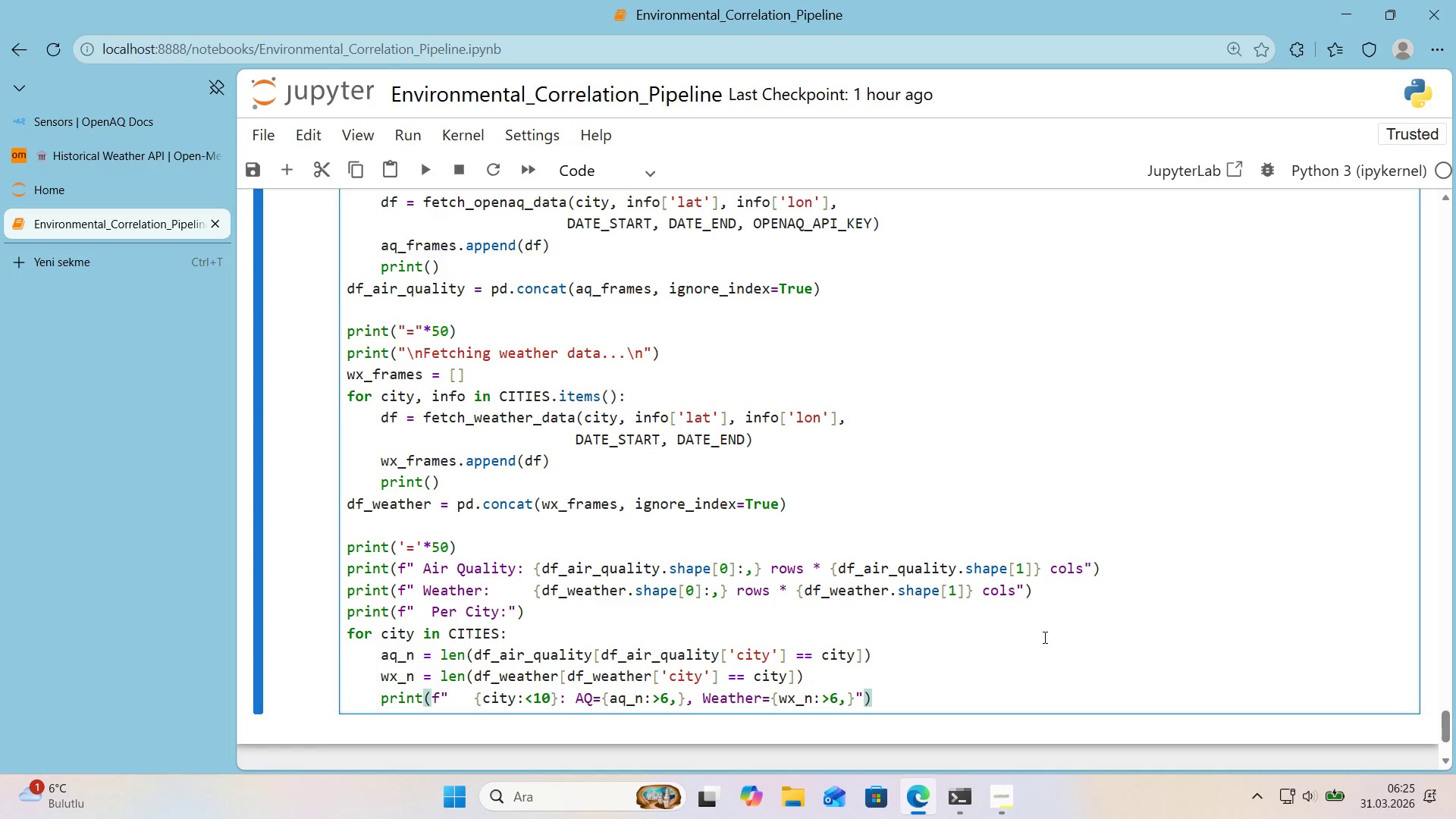 
scroll: coordinate [976, 628], scroll_direction: down, amount: 1.0
 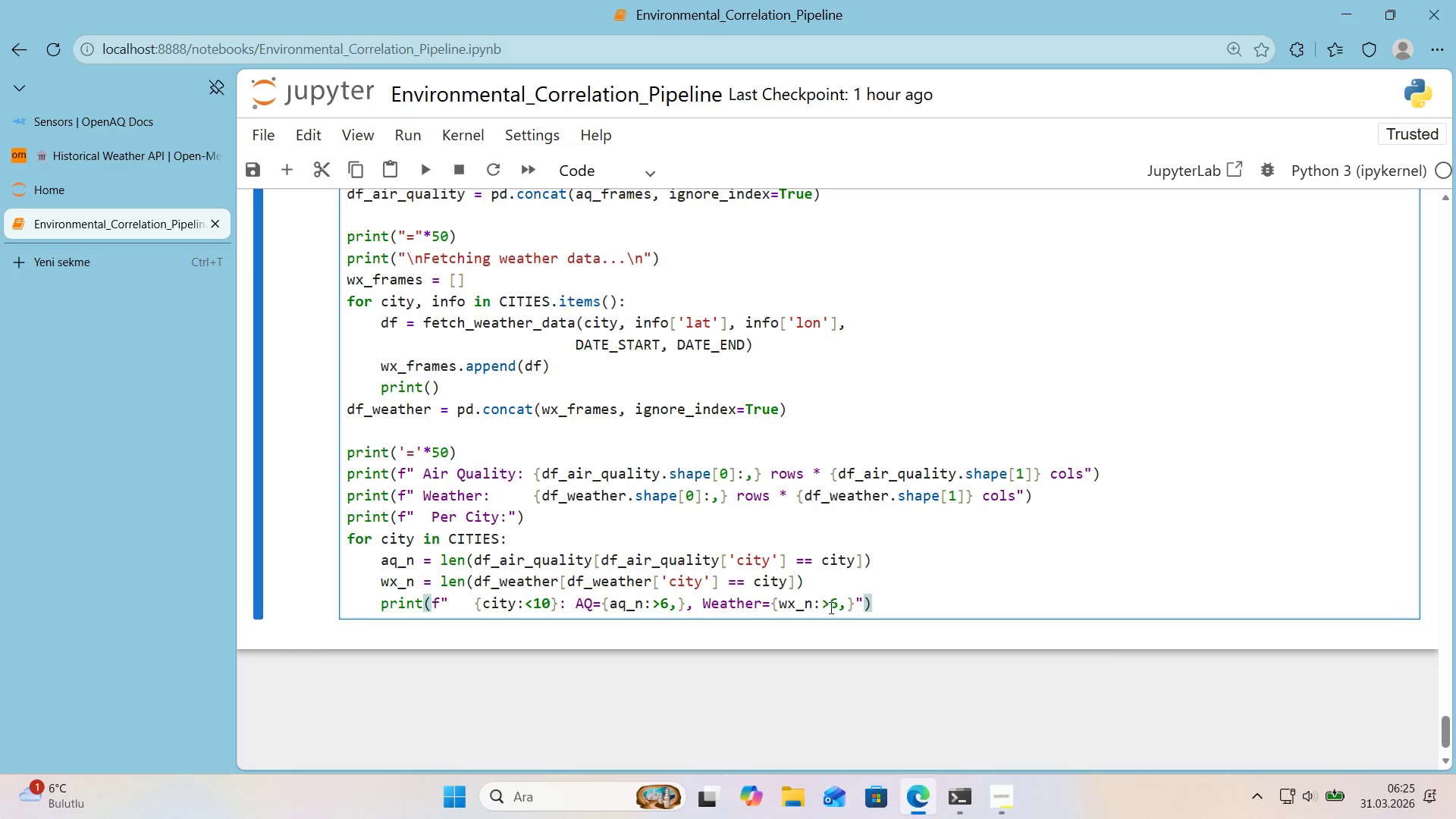 
wait(9.32)
 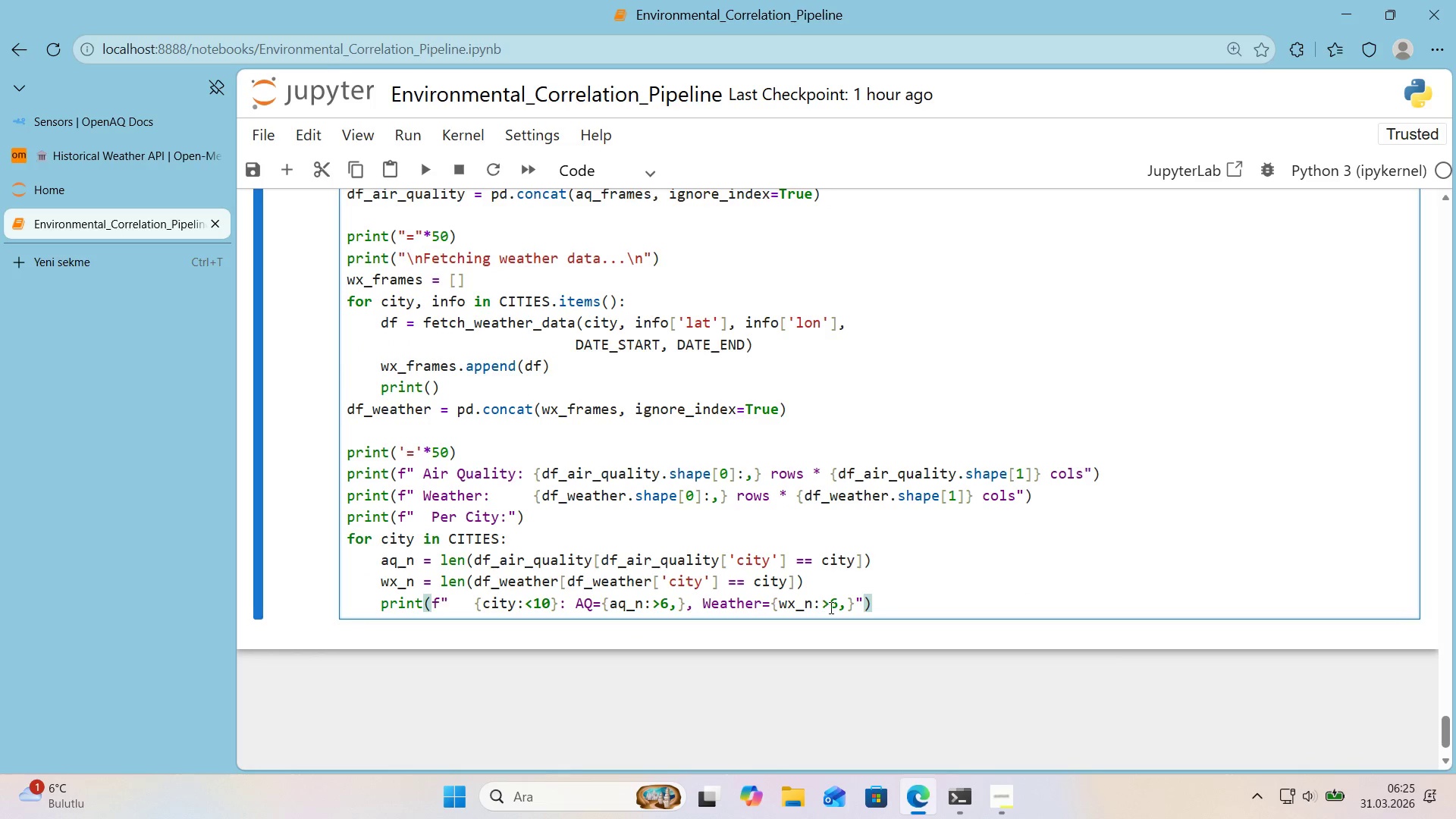 
left_click([893, 565])
 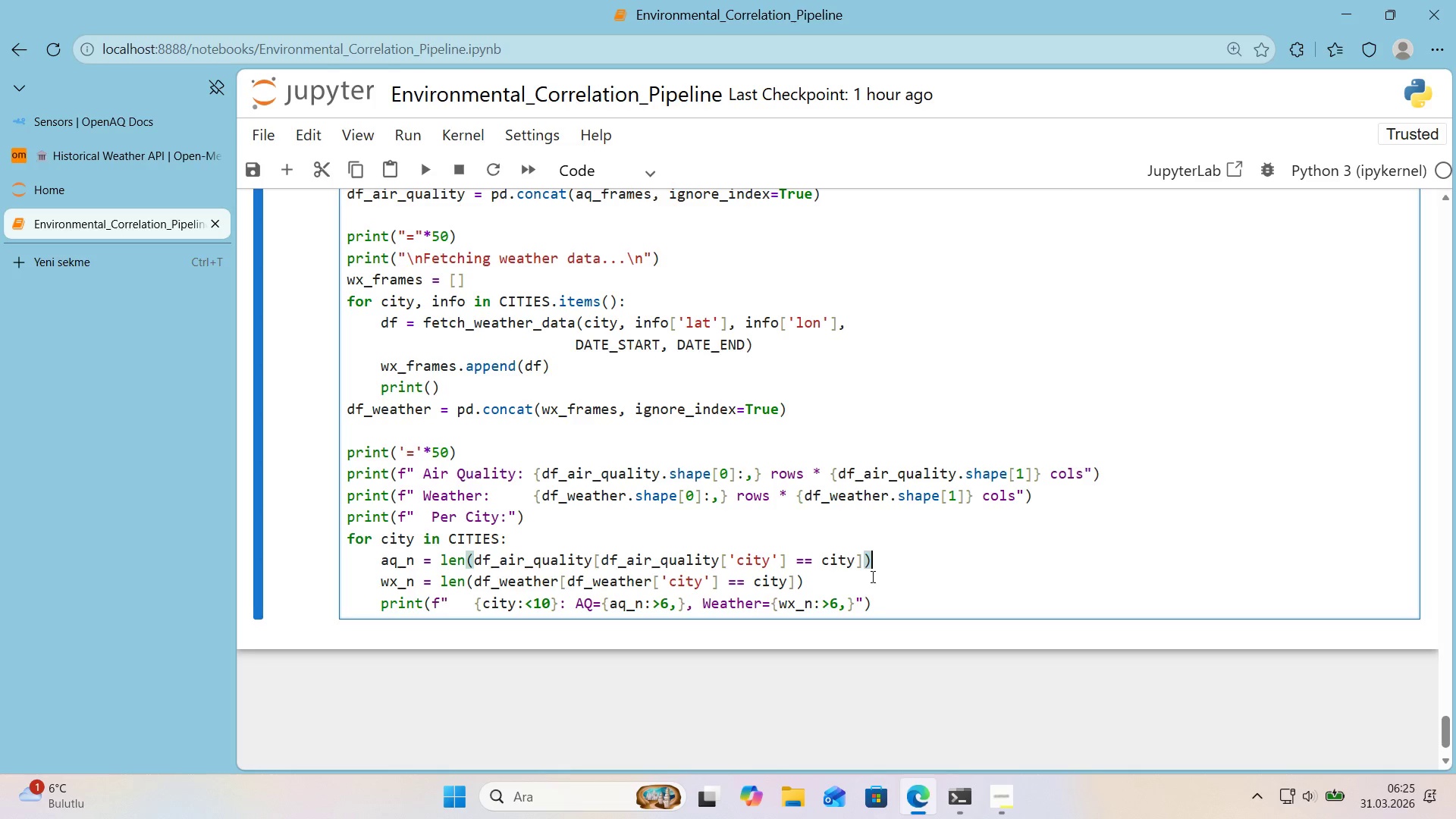 
left_click([867, 577])
 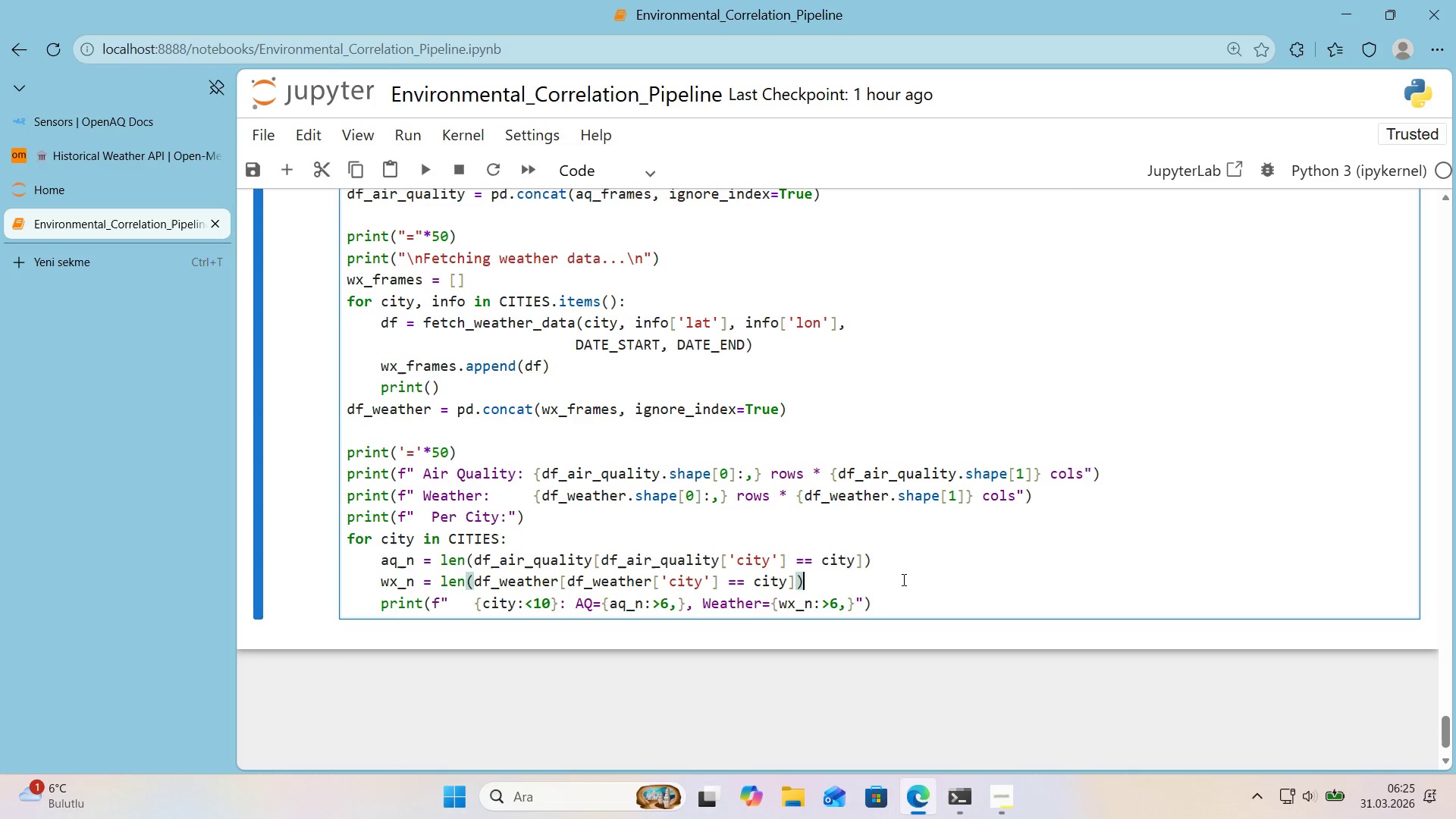 
wait(12.7)
 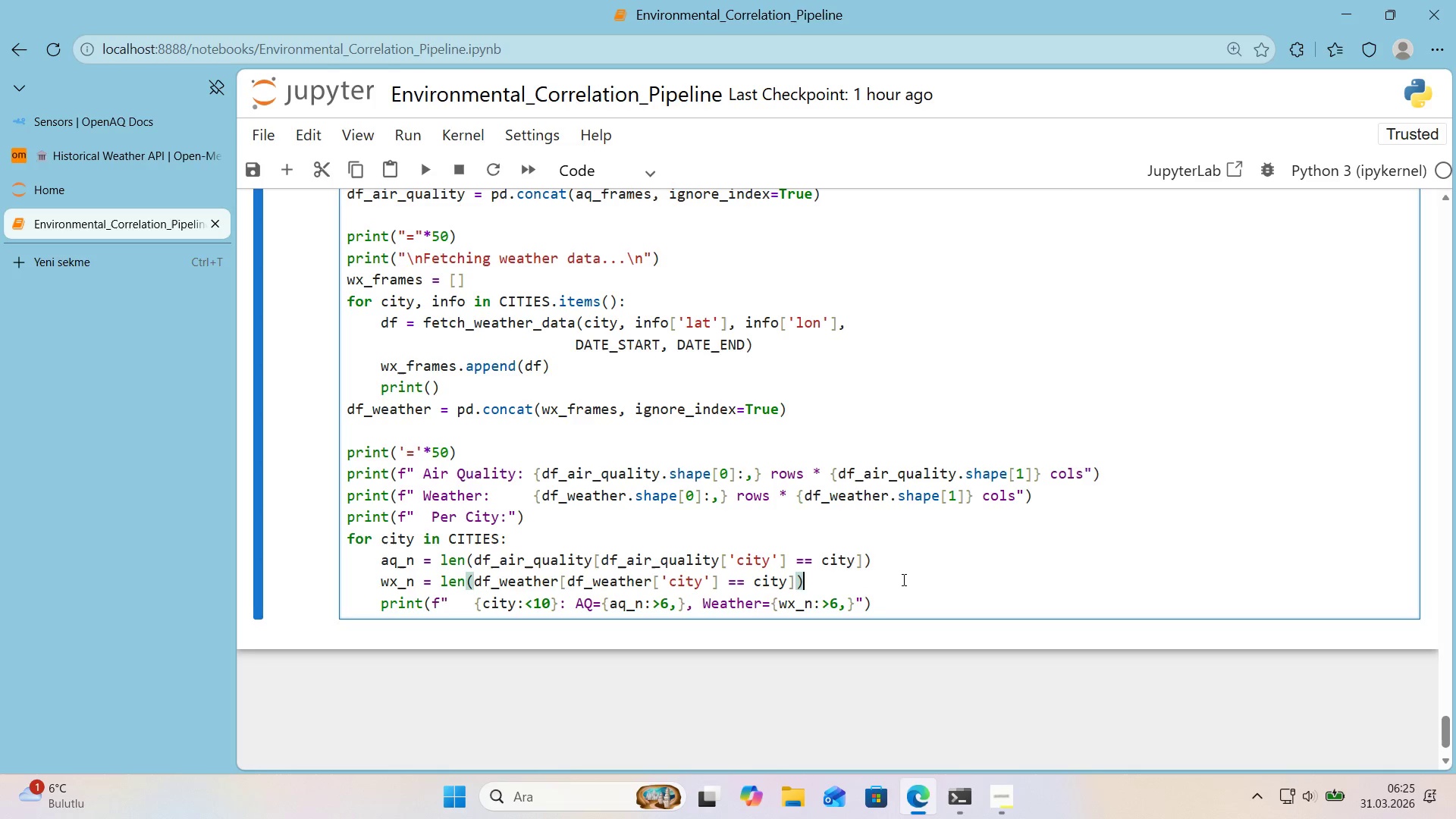 
left_click([954, 579])
 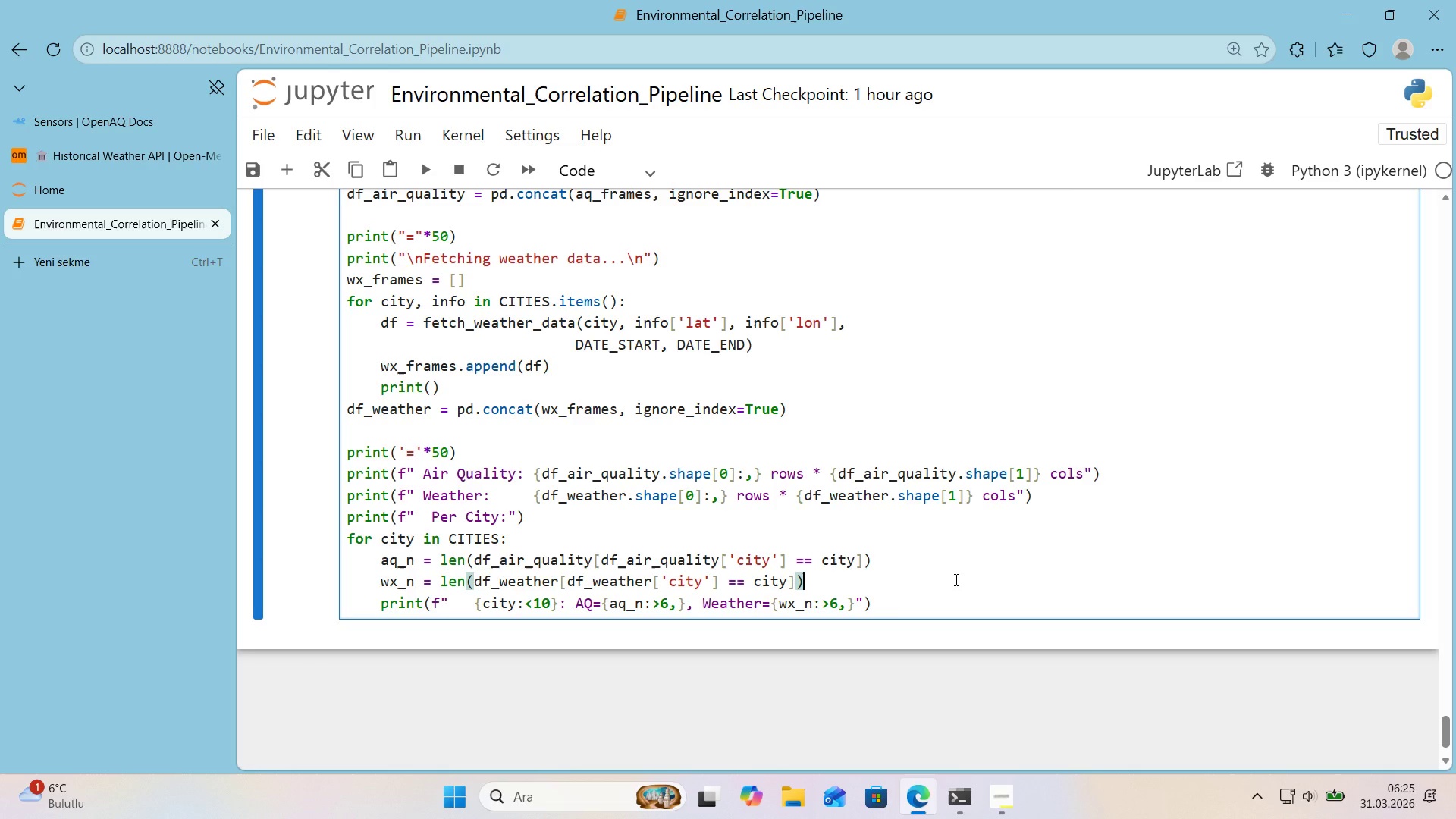 
key(Shift+Enter)
 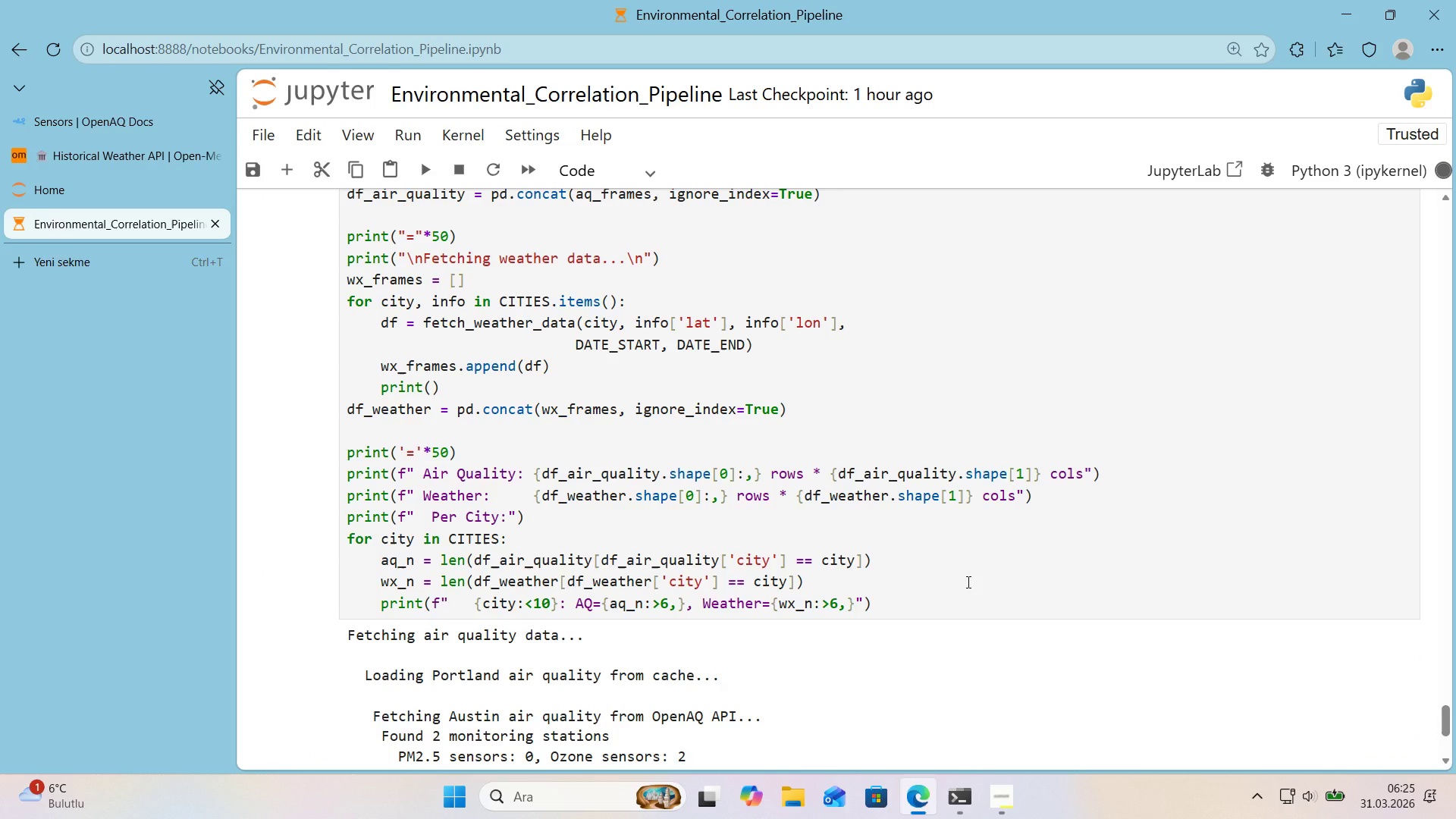 
scroll: coordinate [967, 582], scroll_direction: down, amount: 1.0
 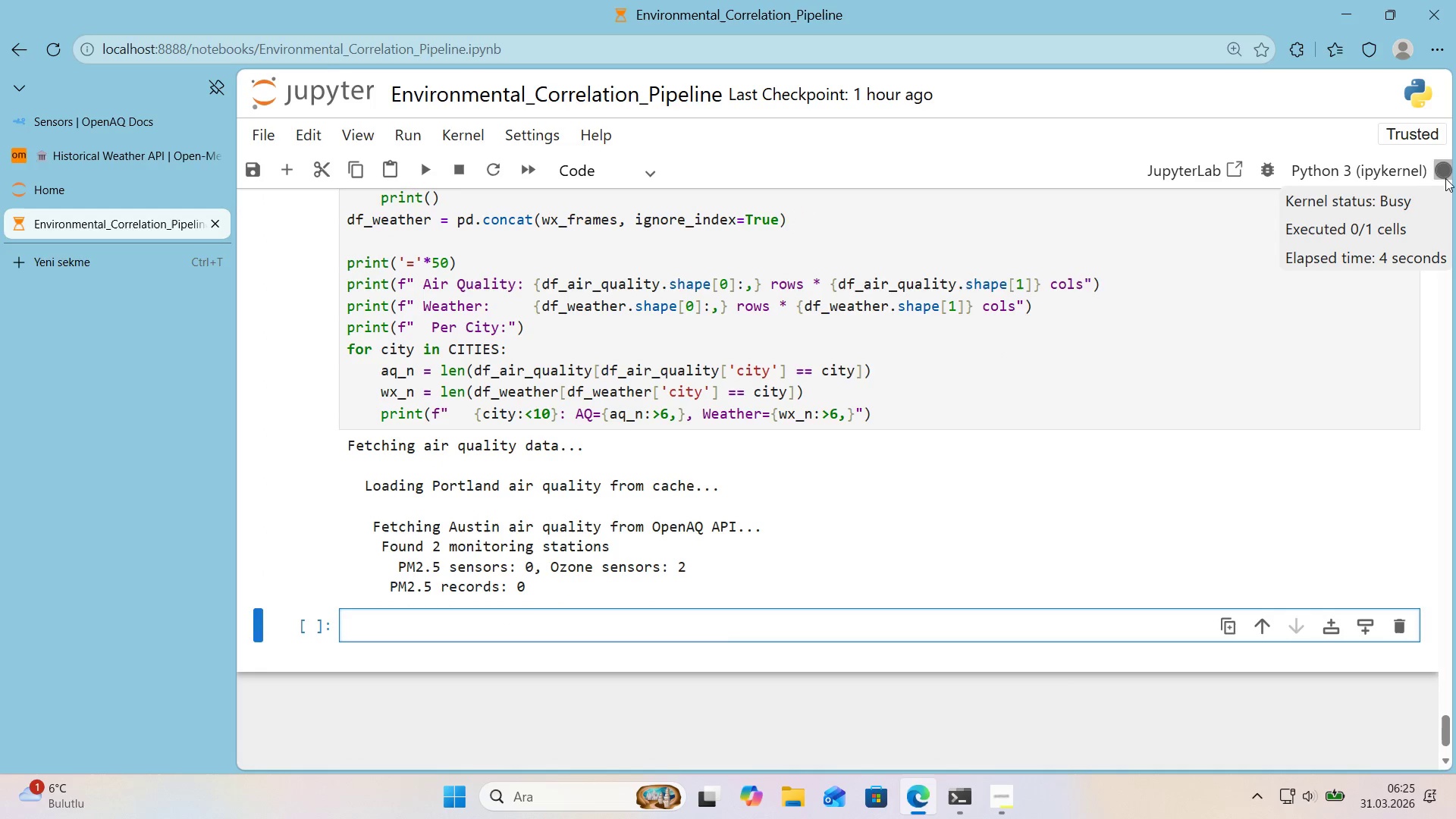 
left_click([636, 617])
 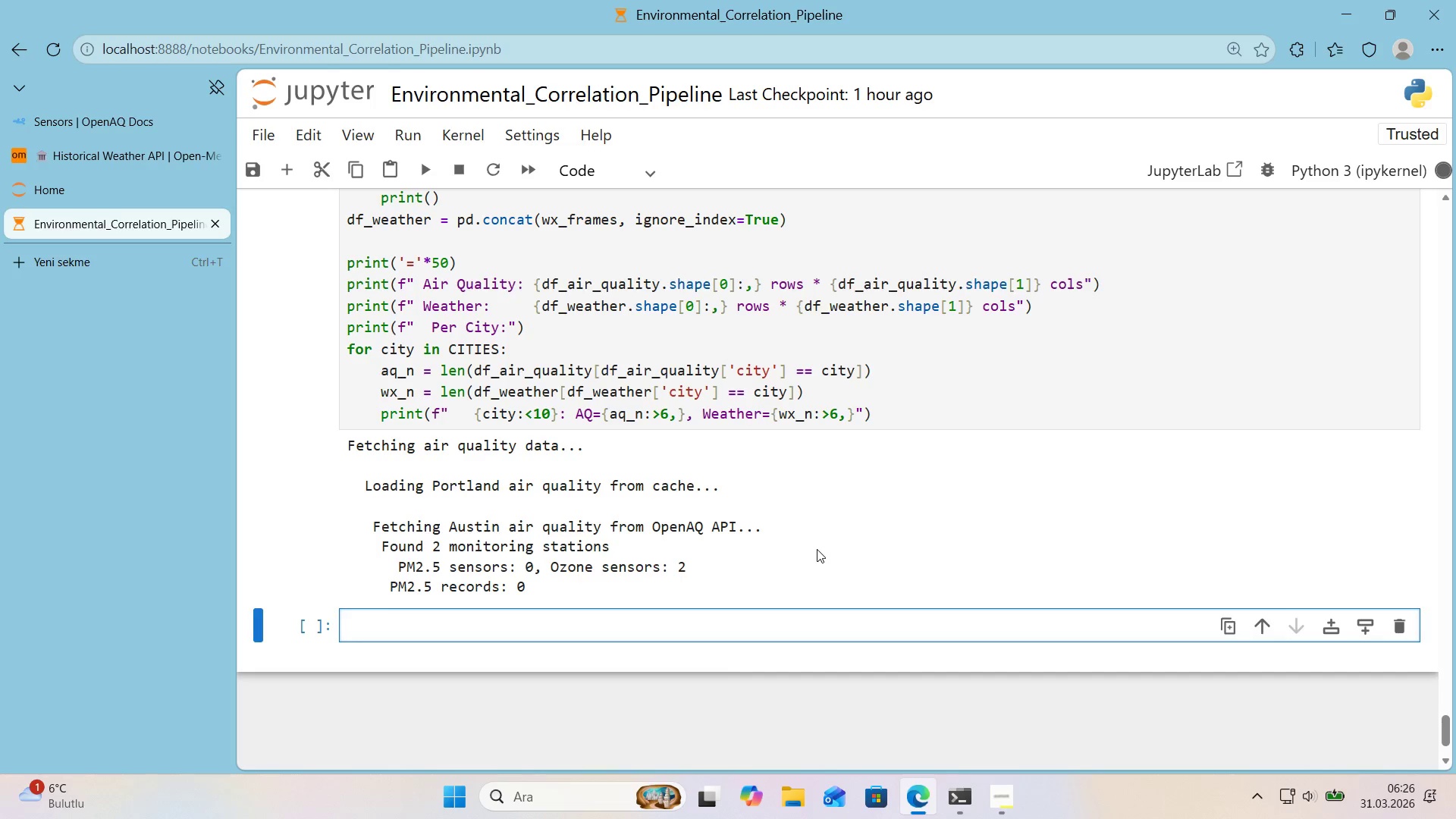 
wait(24.7)
 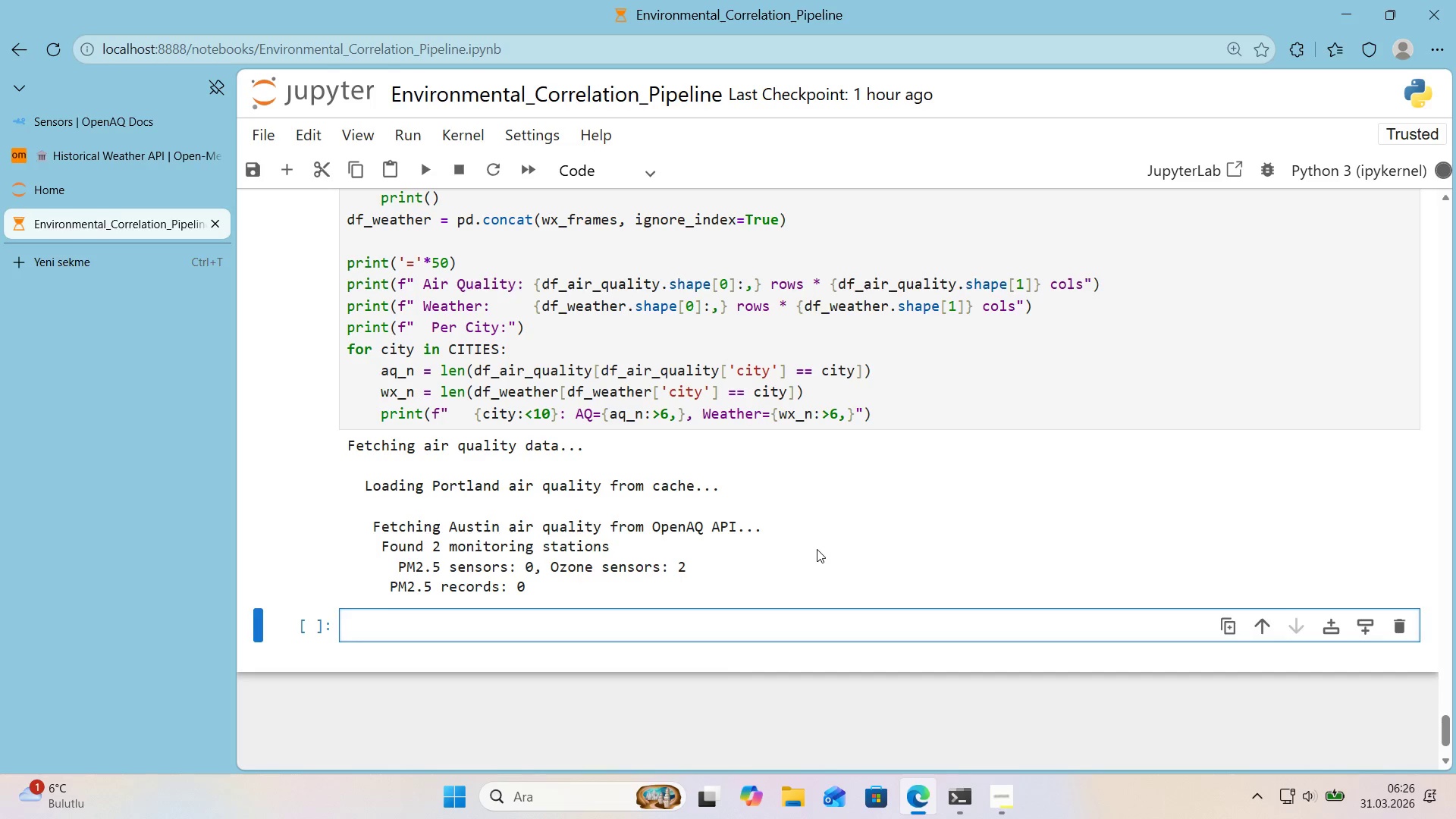 
left_click([64, 255])
 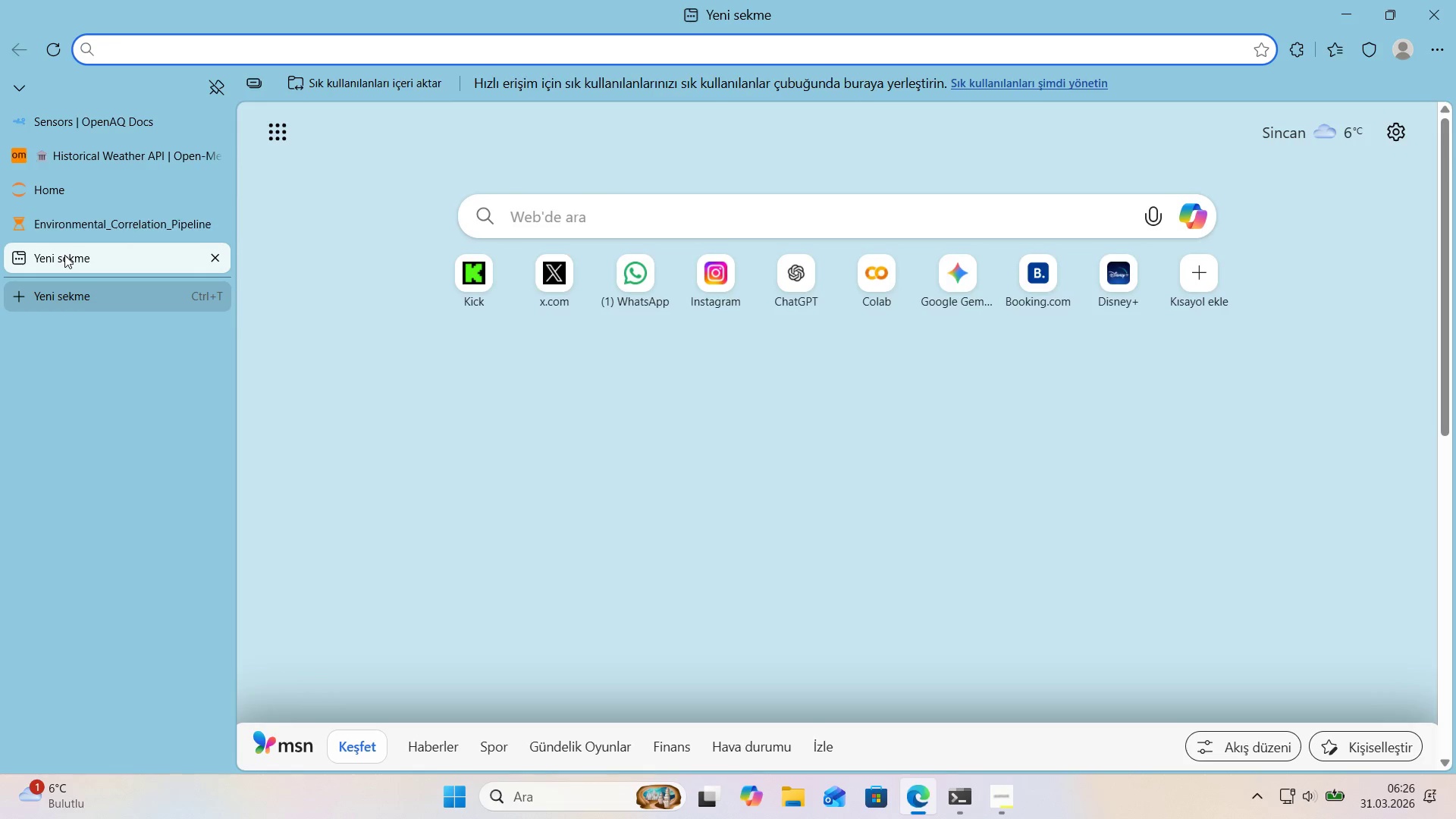 
type(numpy andom cho'ce we'g)
 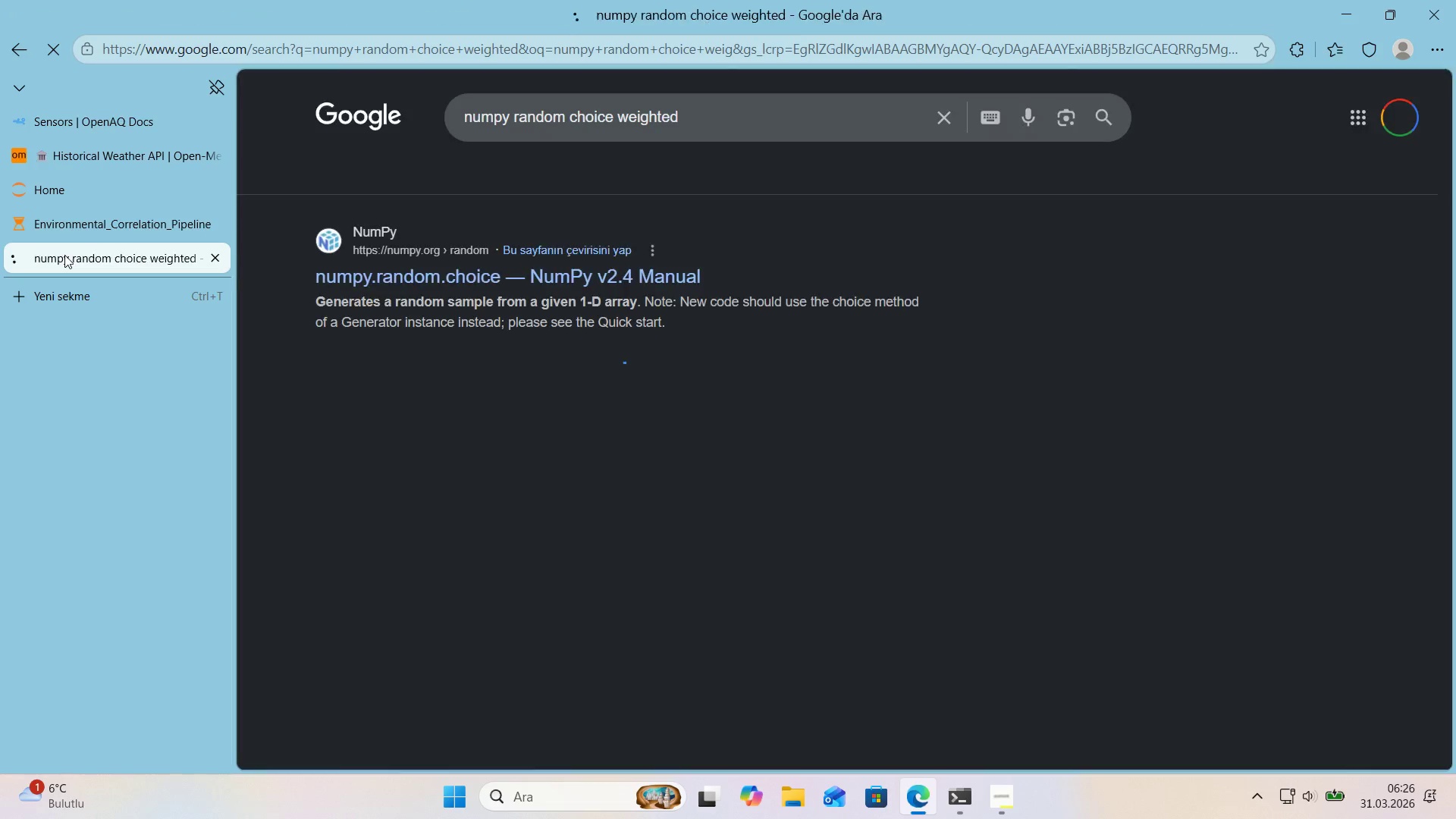 
key(Enter)
 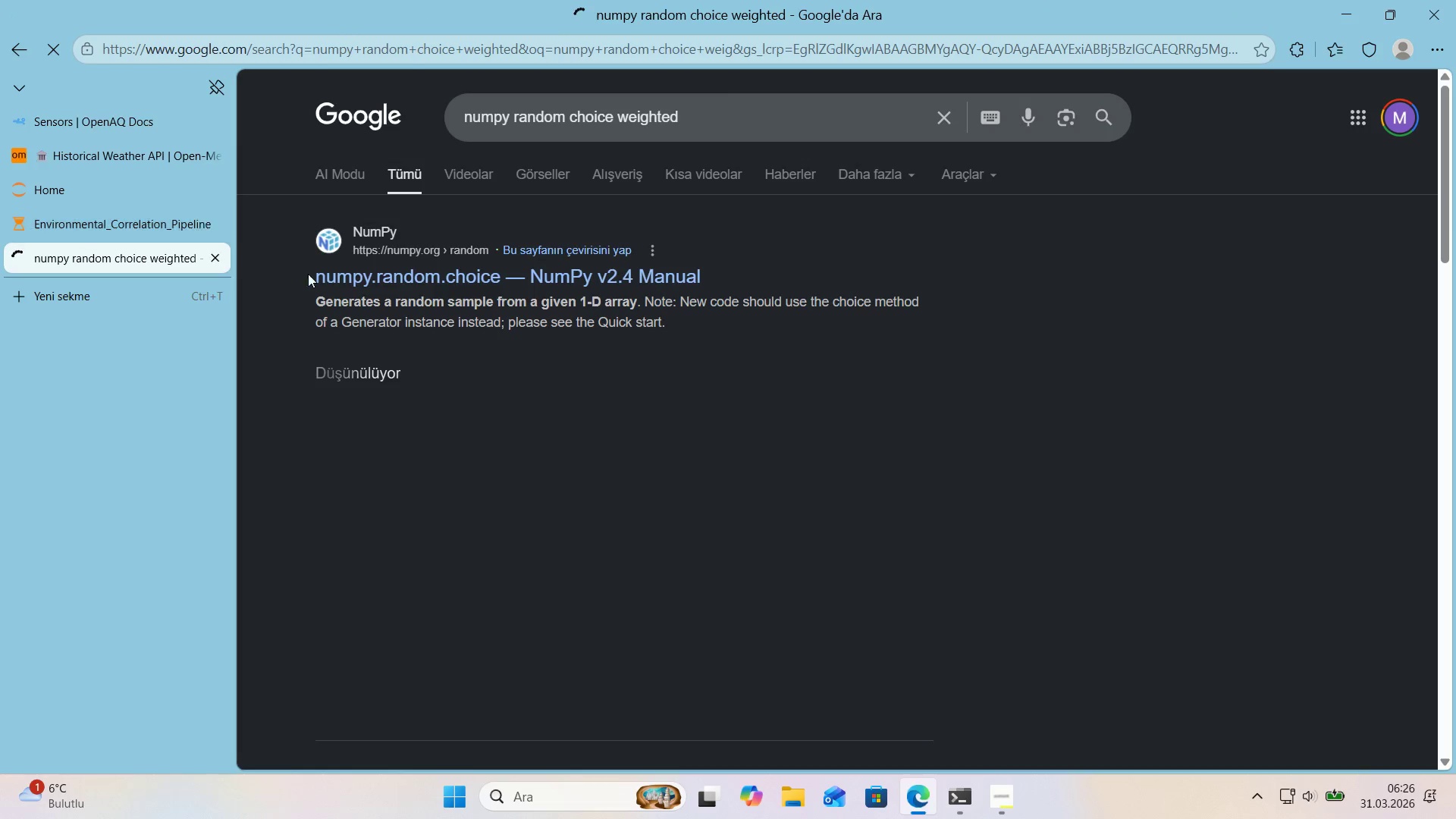 
left_click([388, 273])
 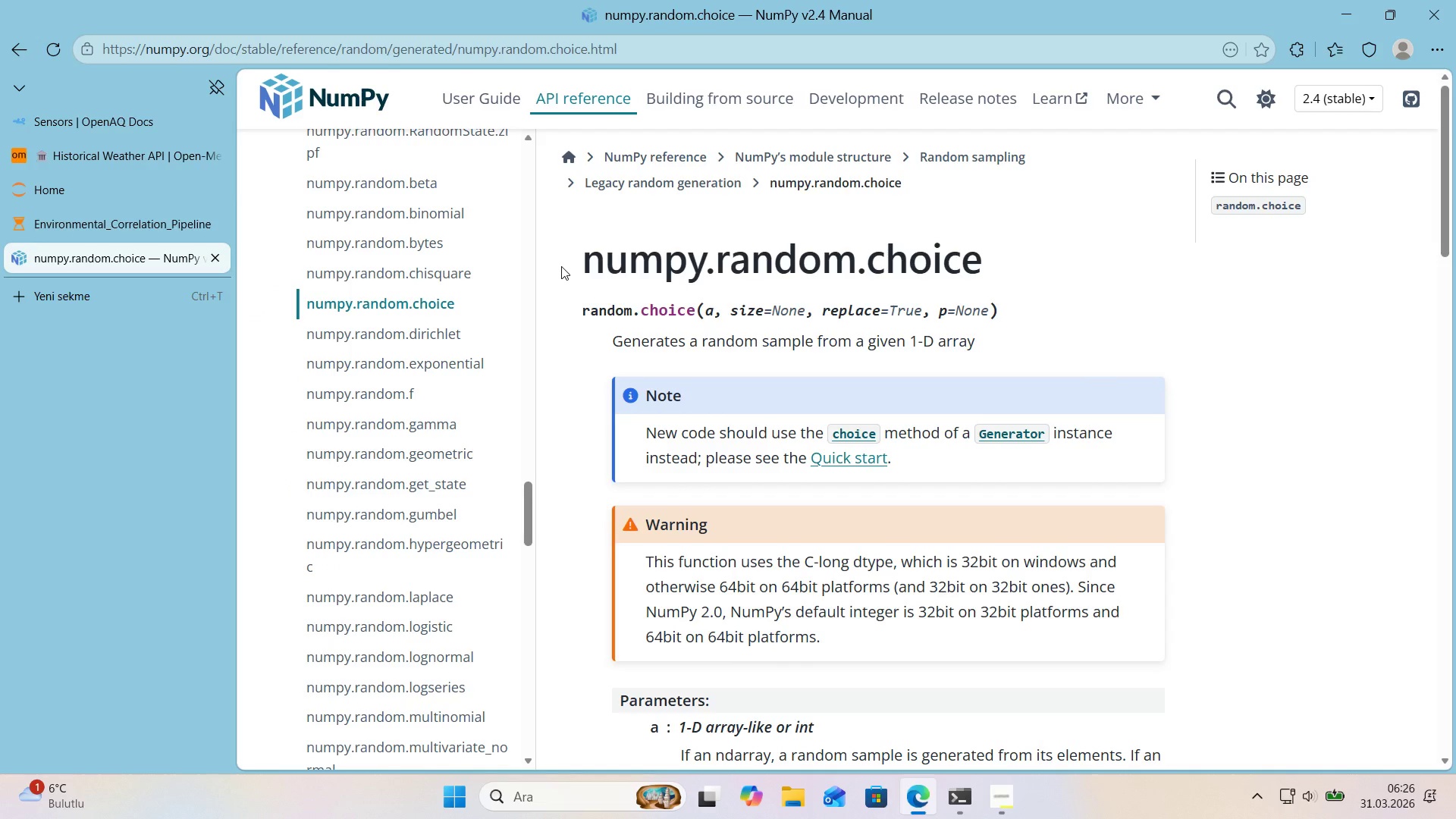 
left_click([142, 149])
 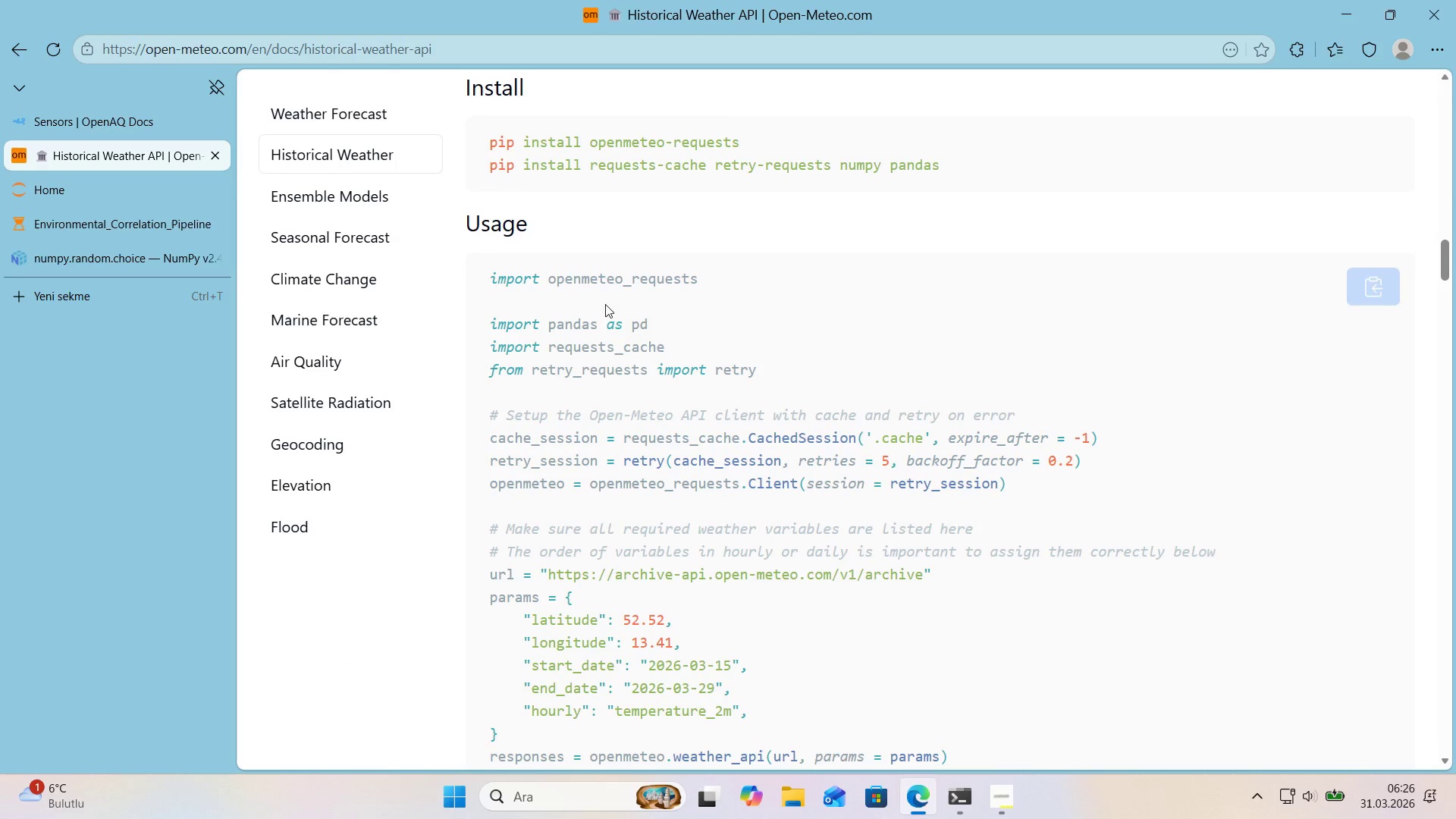 
scroll: coordinate [610, 306], scroll_direction: down, amount: 4.0
 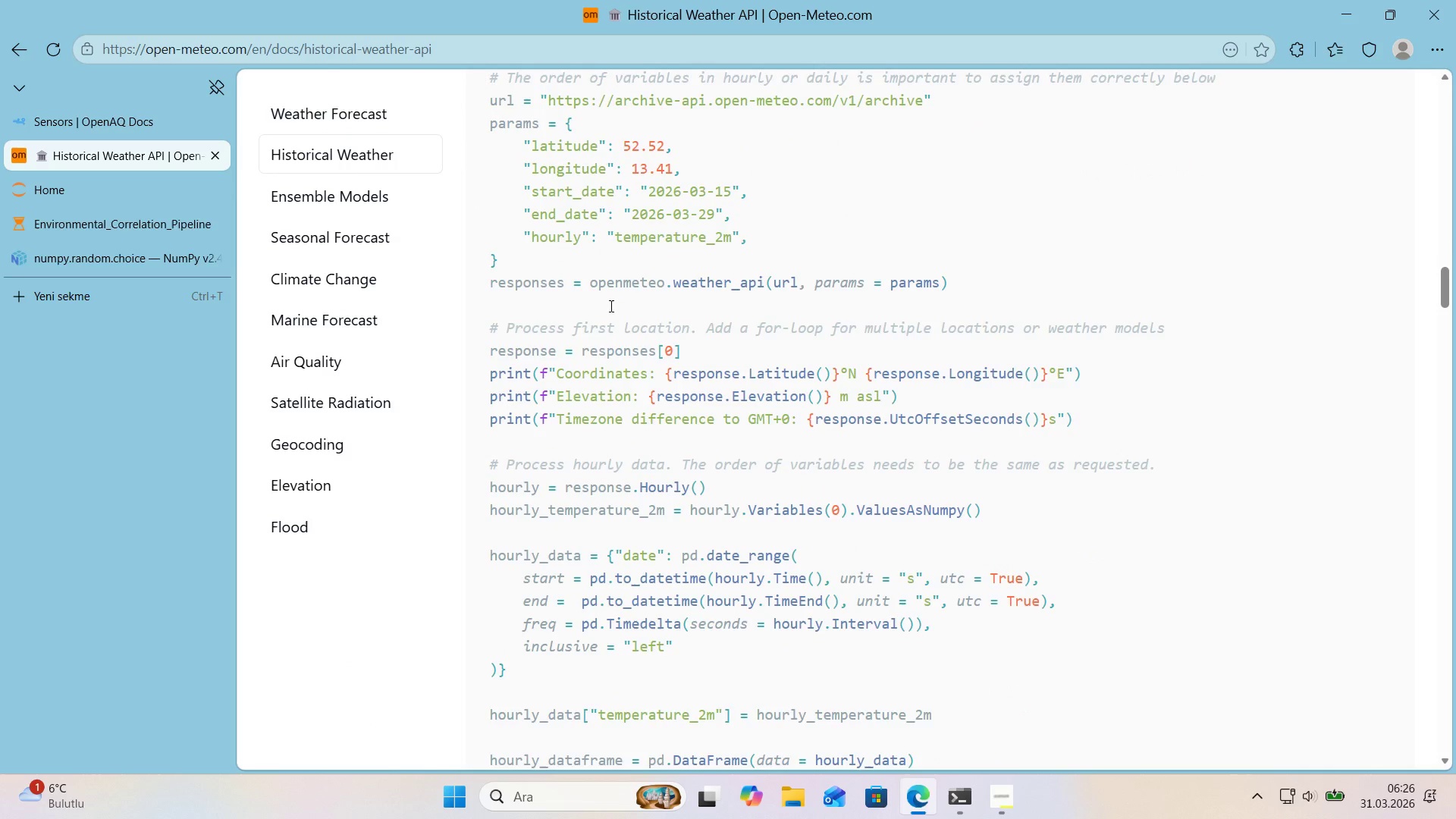 
scroll: coordinate [610, 306], scroll_direction: up, amount: 1.0
 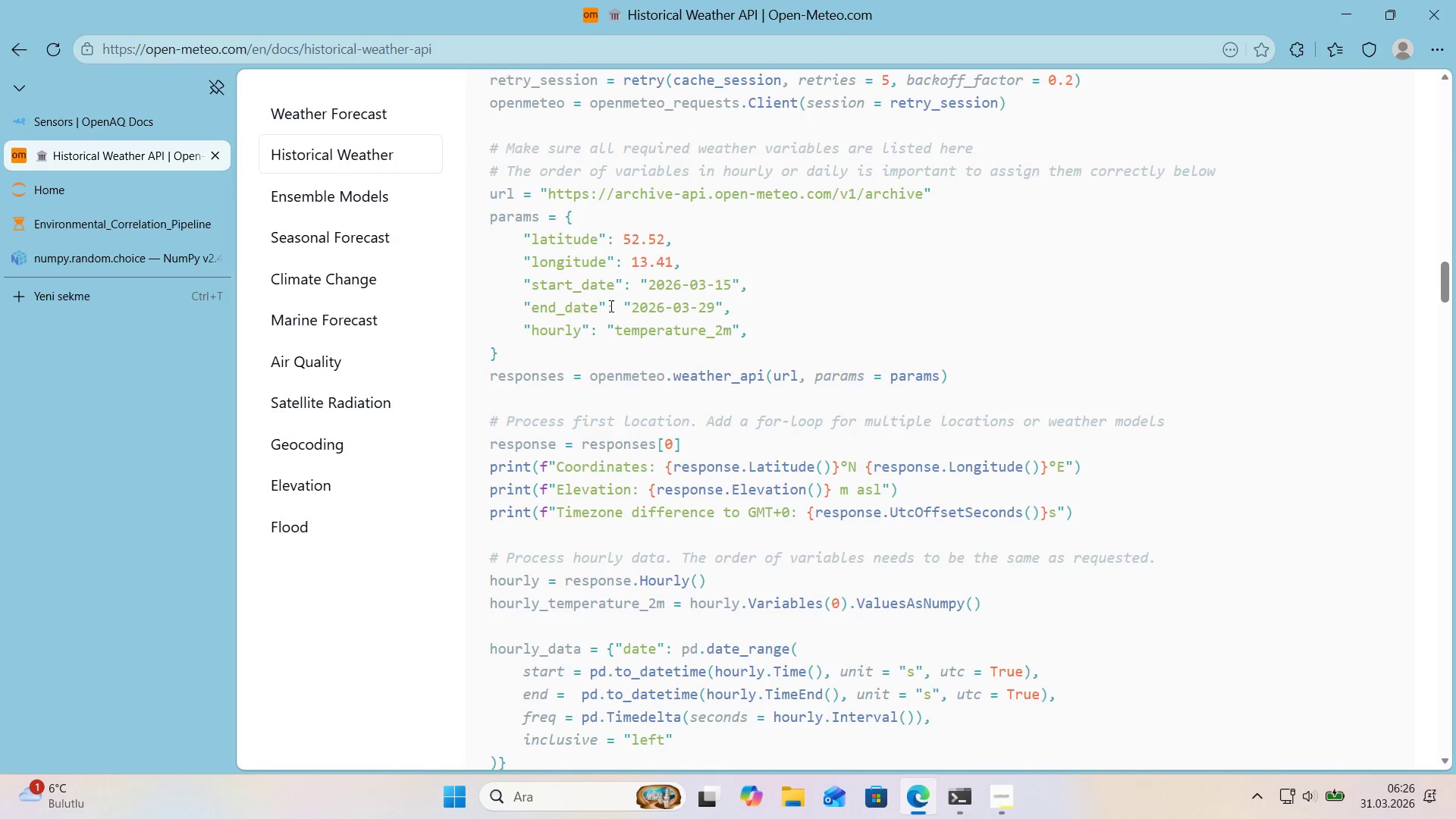 
scroll: coordinate [610, 306], scroll_direction: down, amount: 2.0
 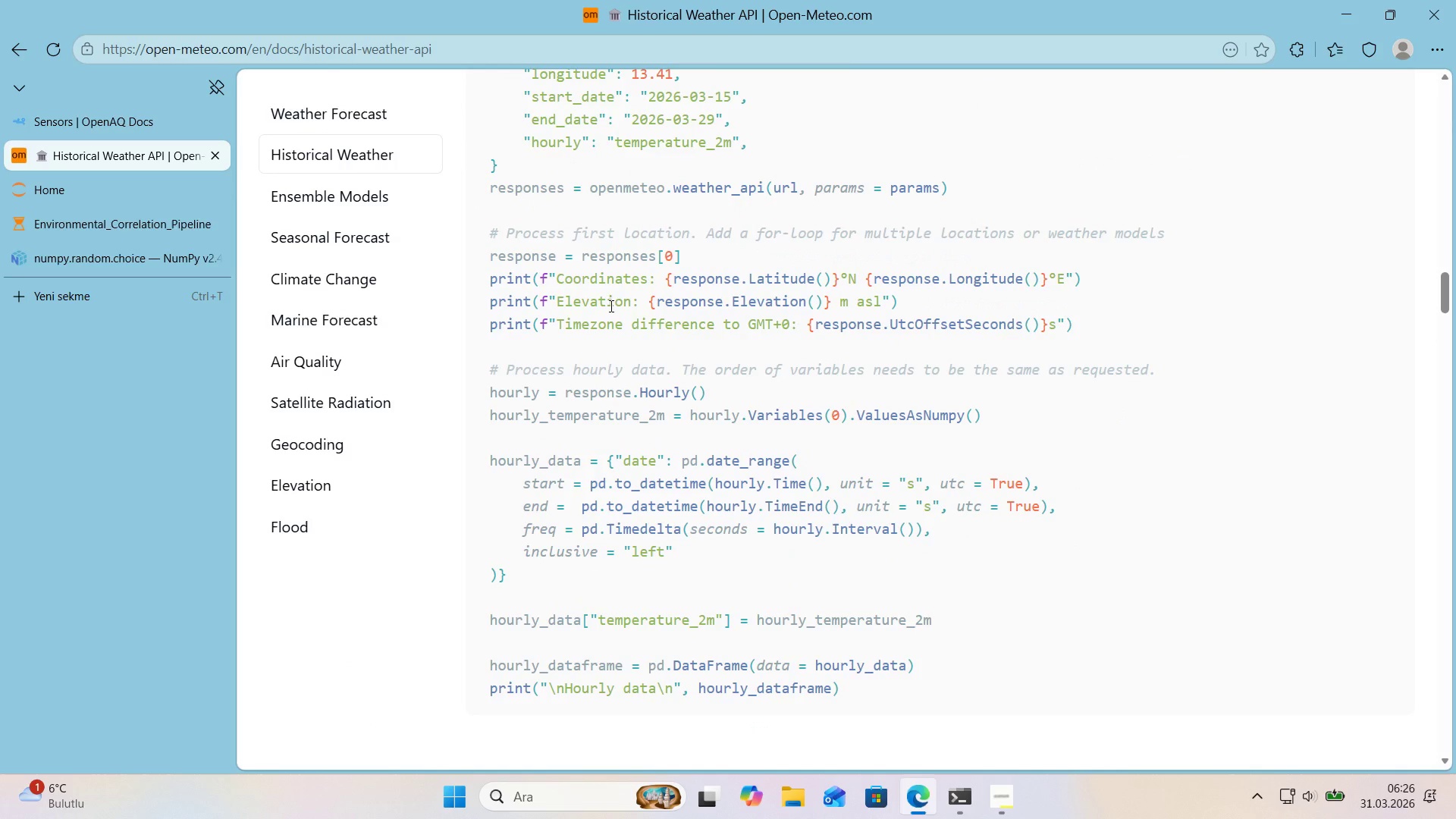 
scroll: coordinate [608, 306], scroll_direction: up, amount: 1.0
 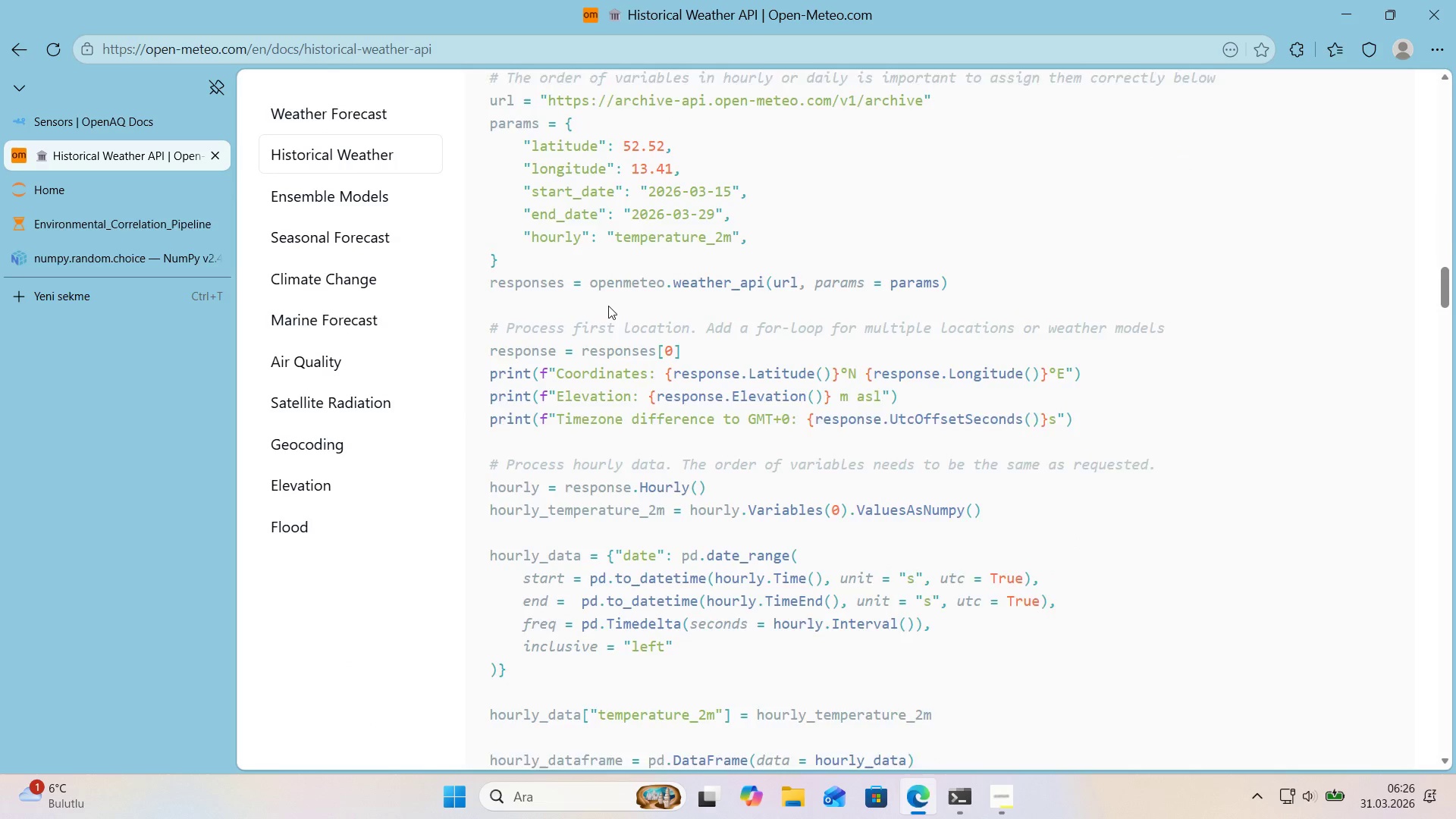 
scroll: coordinate [560, 251], scroll_direction: down, amount: 18.0
 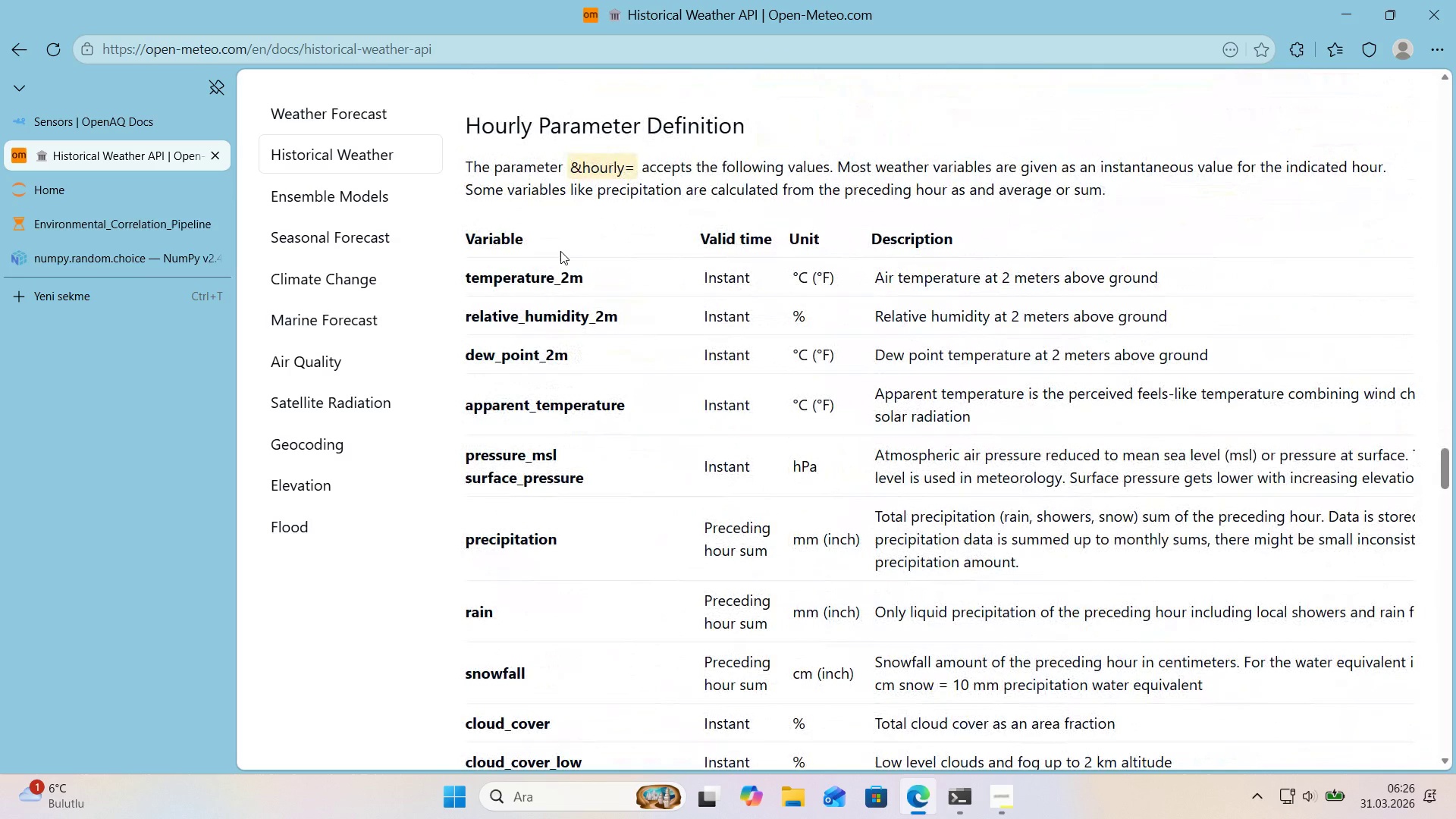 
scroll: coordinate [798, 337], scroll_direction: down, amount: 15.0
 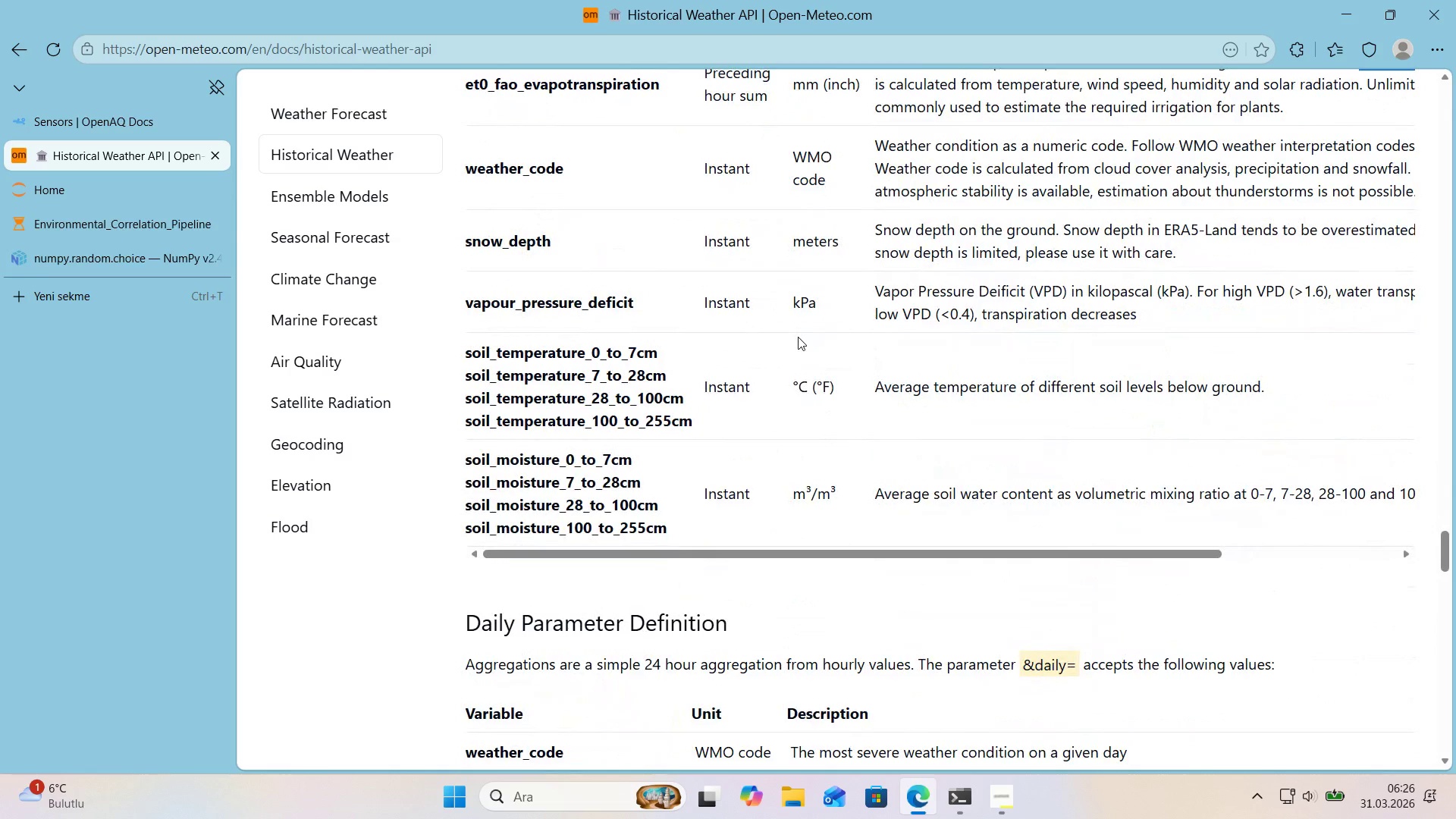 
wait(7.42)
 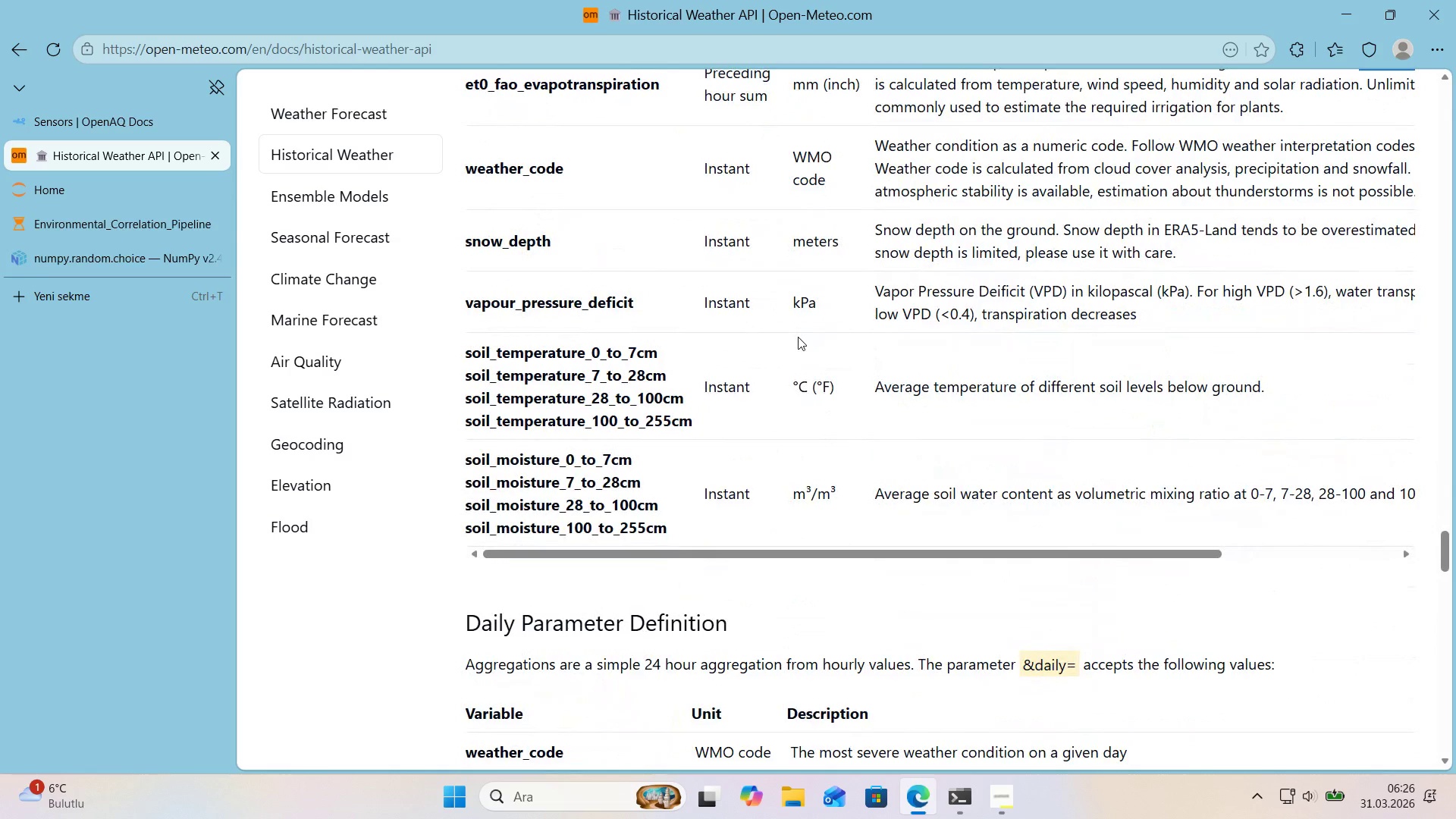 
scroll: coordinate [620, 466], scroll_direction: down, amount: 26.0
 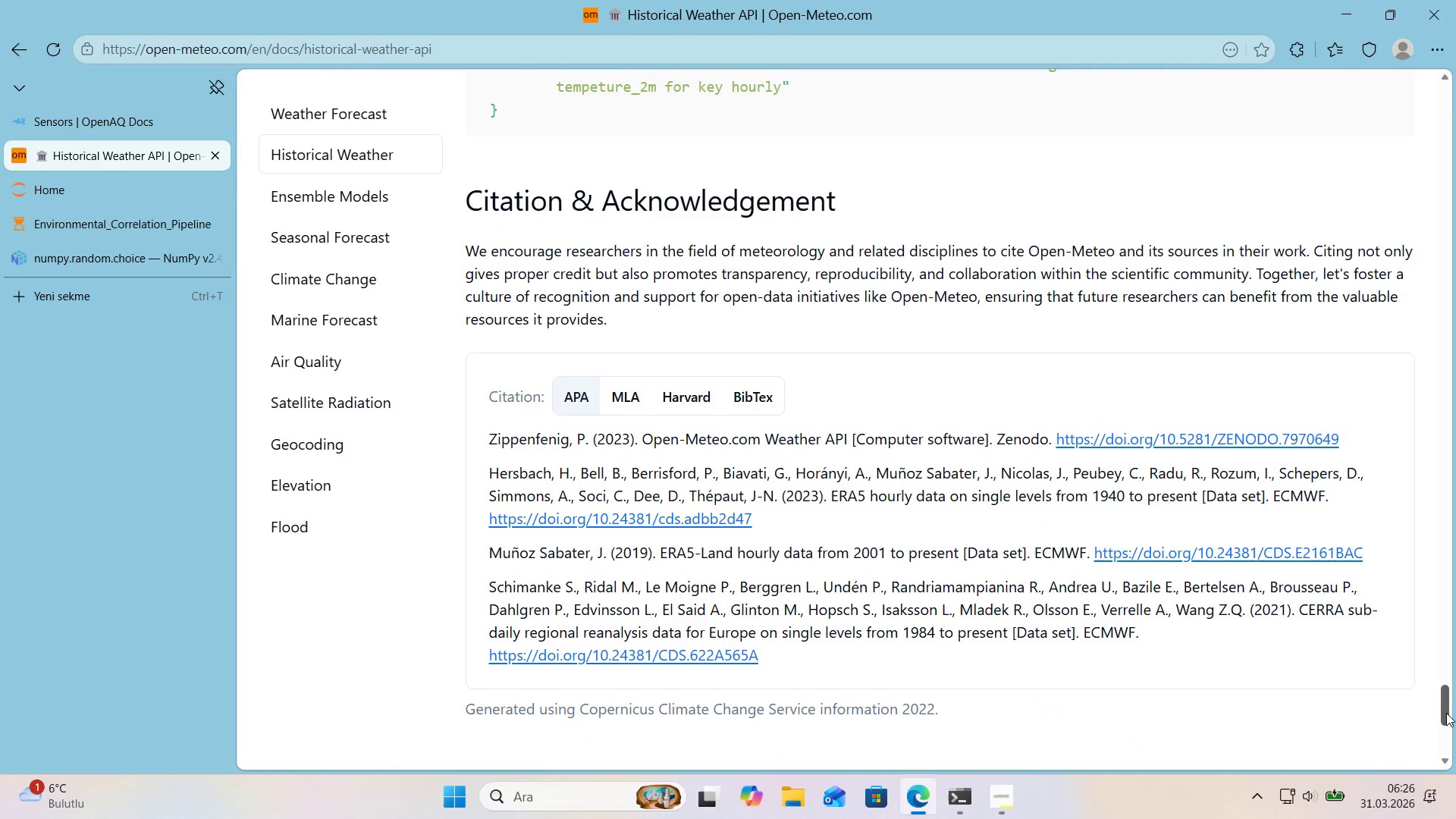 
left_click_drag(start_coordinate=[1445, 706], to_coordinate=[1454, 135])
 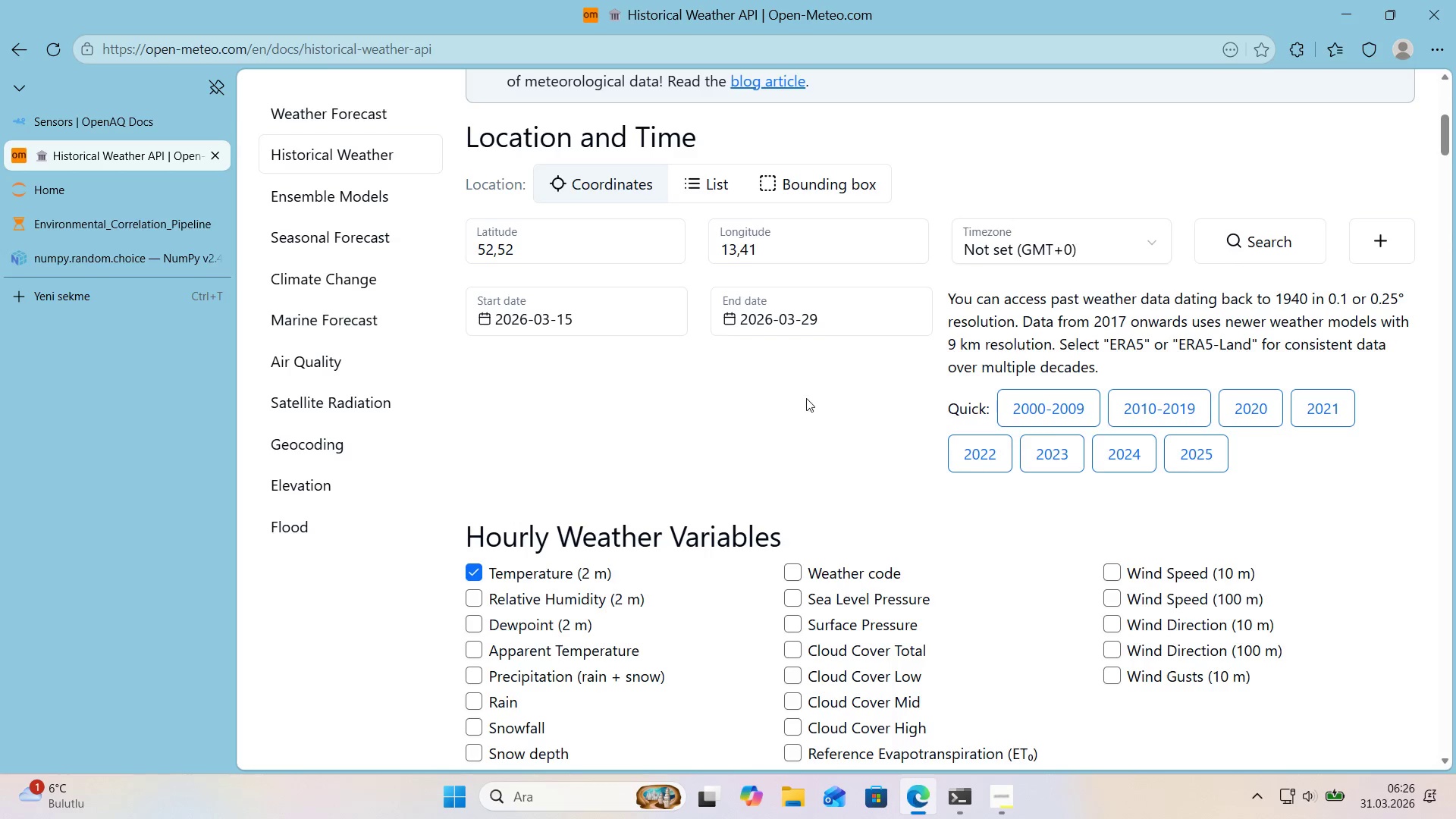 
scroll: coordinate [801, 397], scroll_direction: down, amount: 11.0
 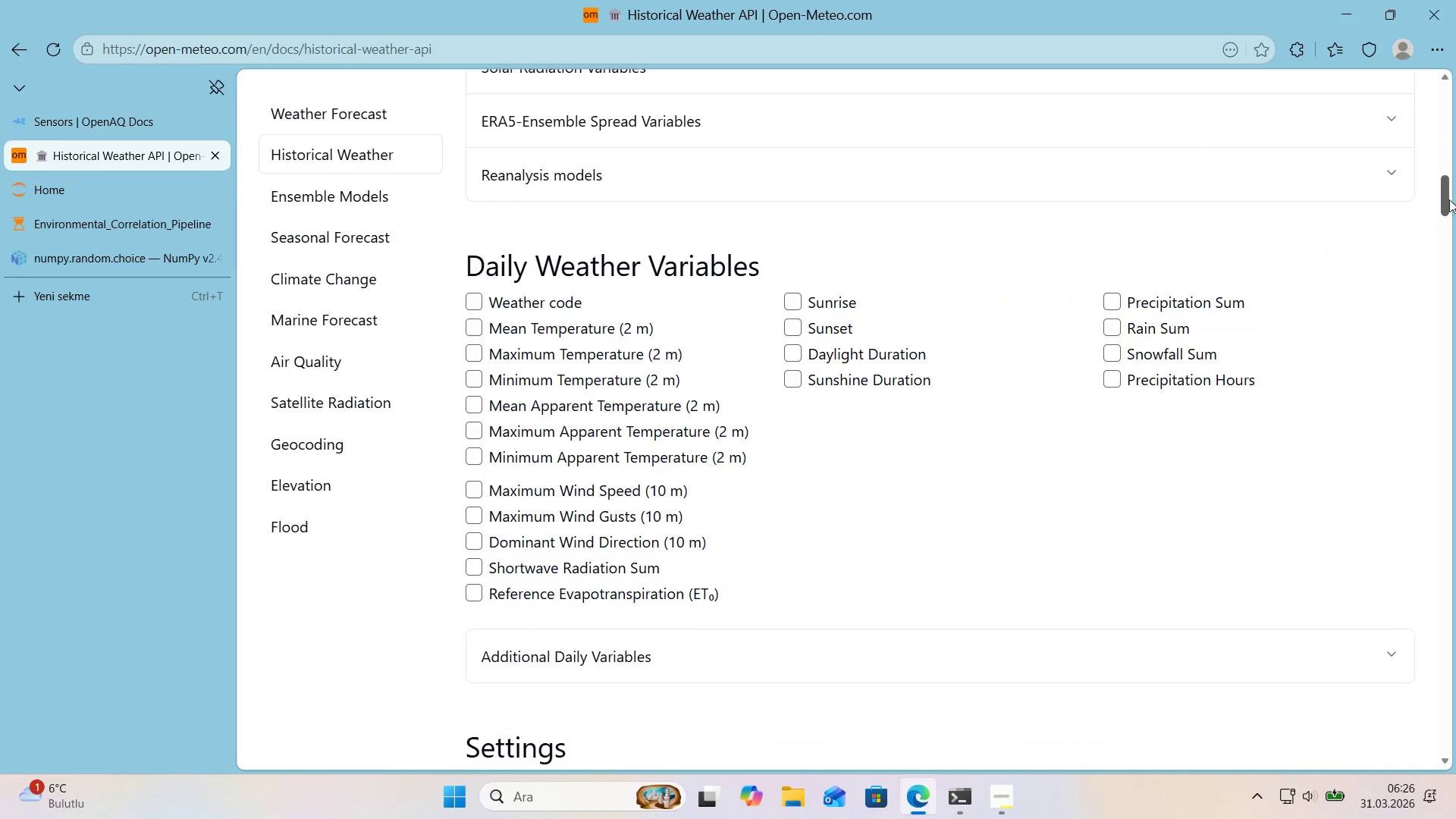 
left_click_drag(start_coordinate=[1449, 199], to_coordinate=[1455, 279])
 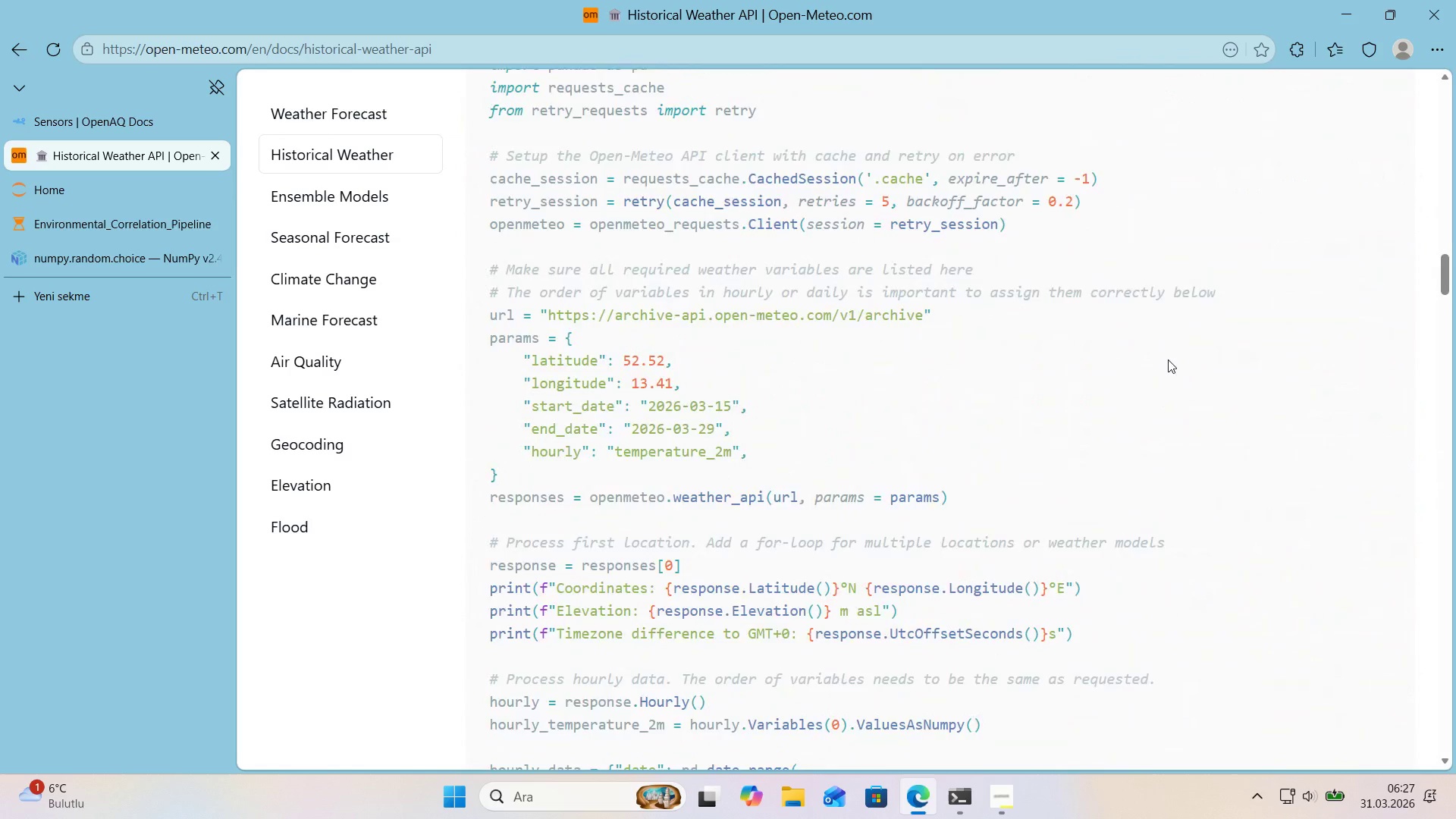 
scroll: coordinate [1191, 356], scroll_direction: up, amount: 1.0
 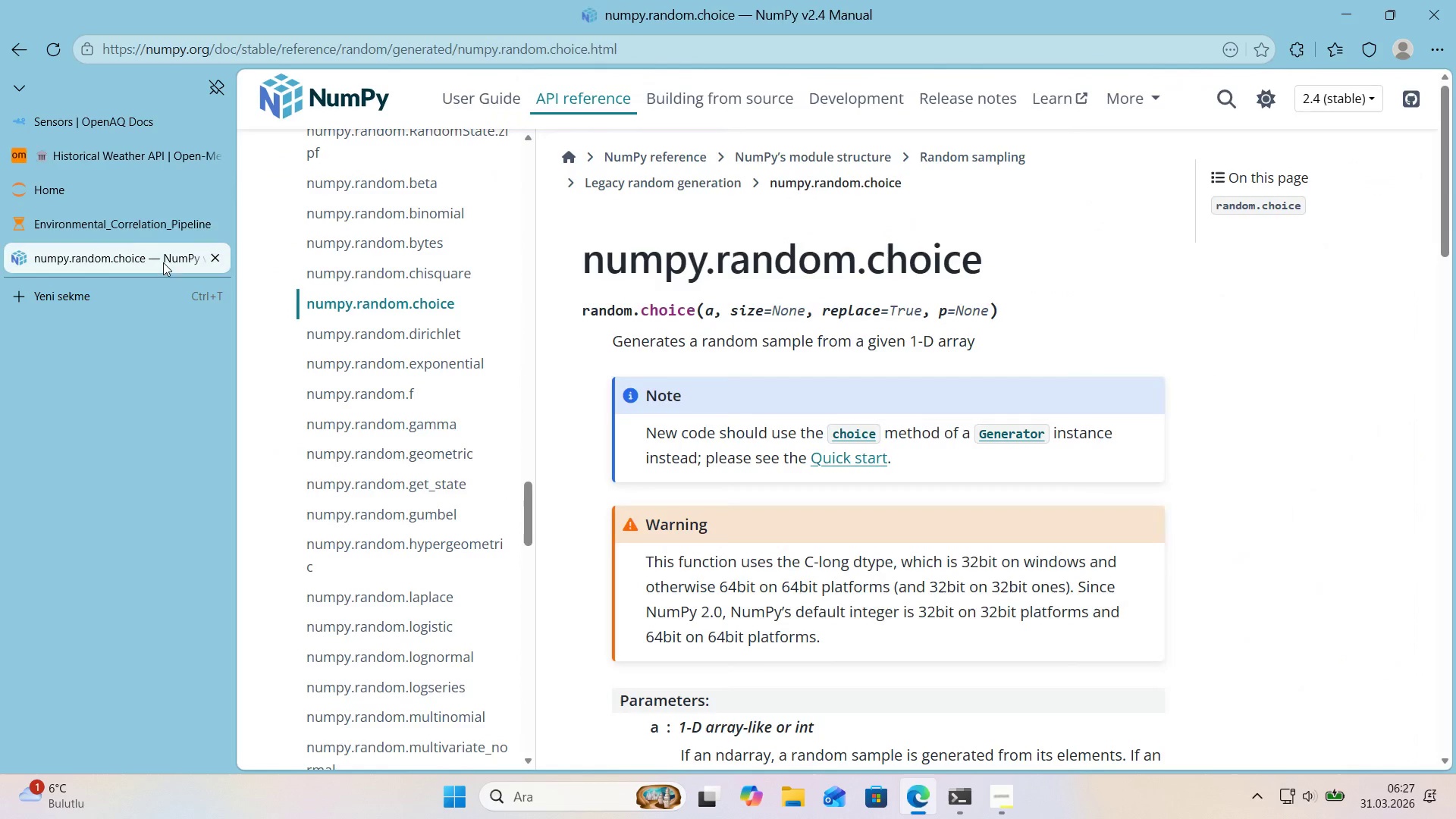 
double_click([130, 223])
 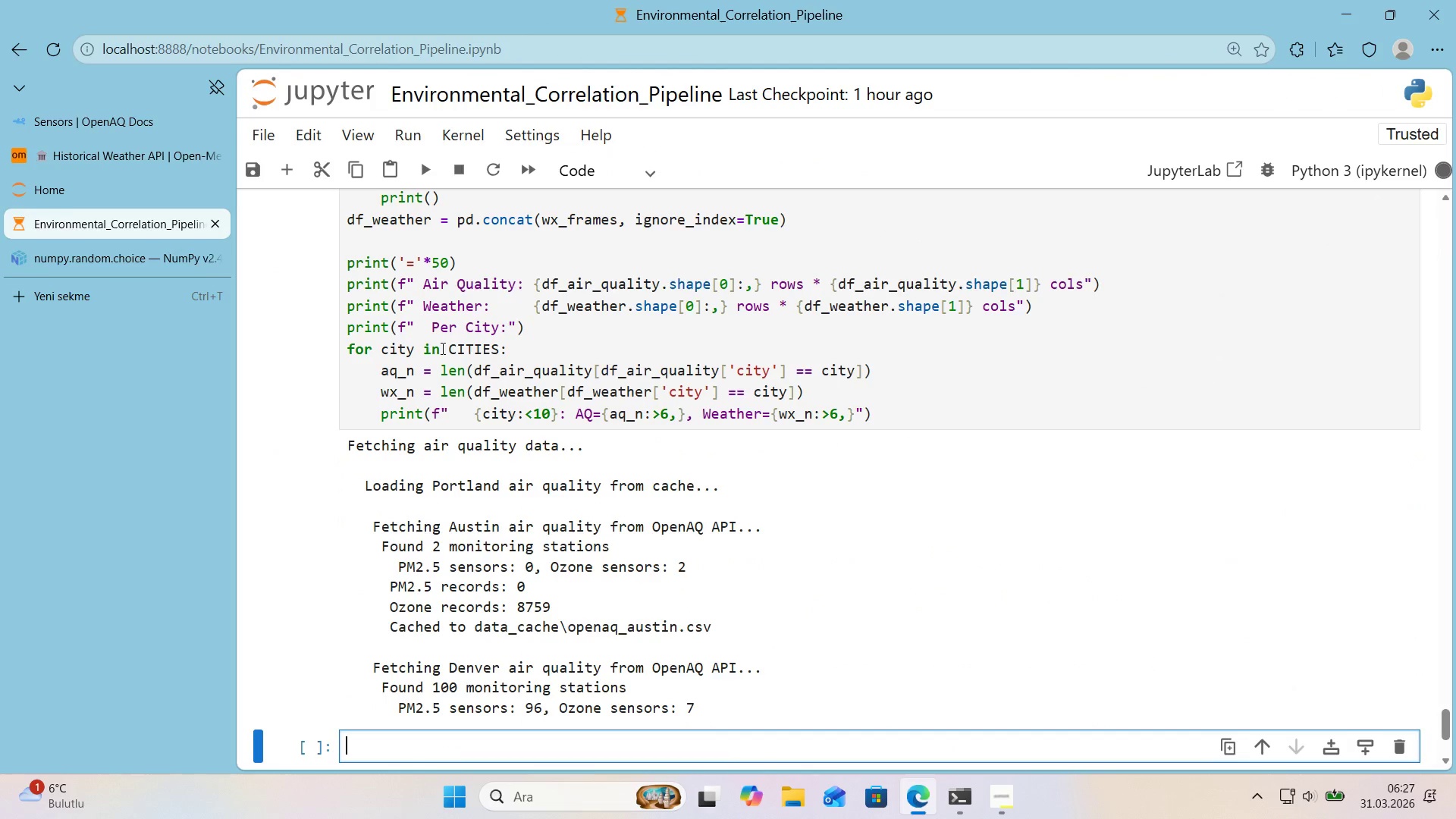 
scroll: coordinate [444, 350], scroll_direction: down, amount: 1.0
 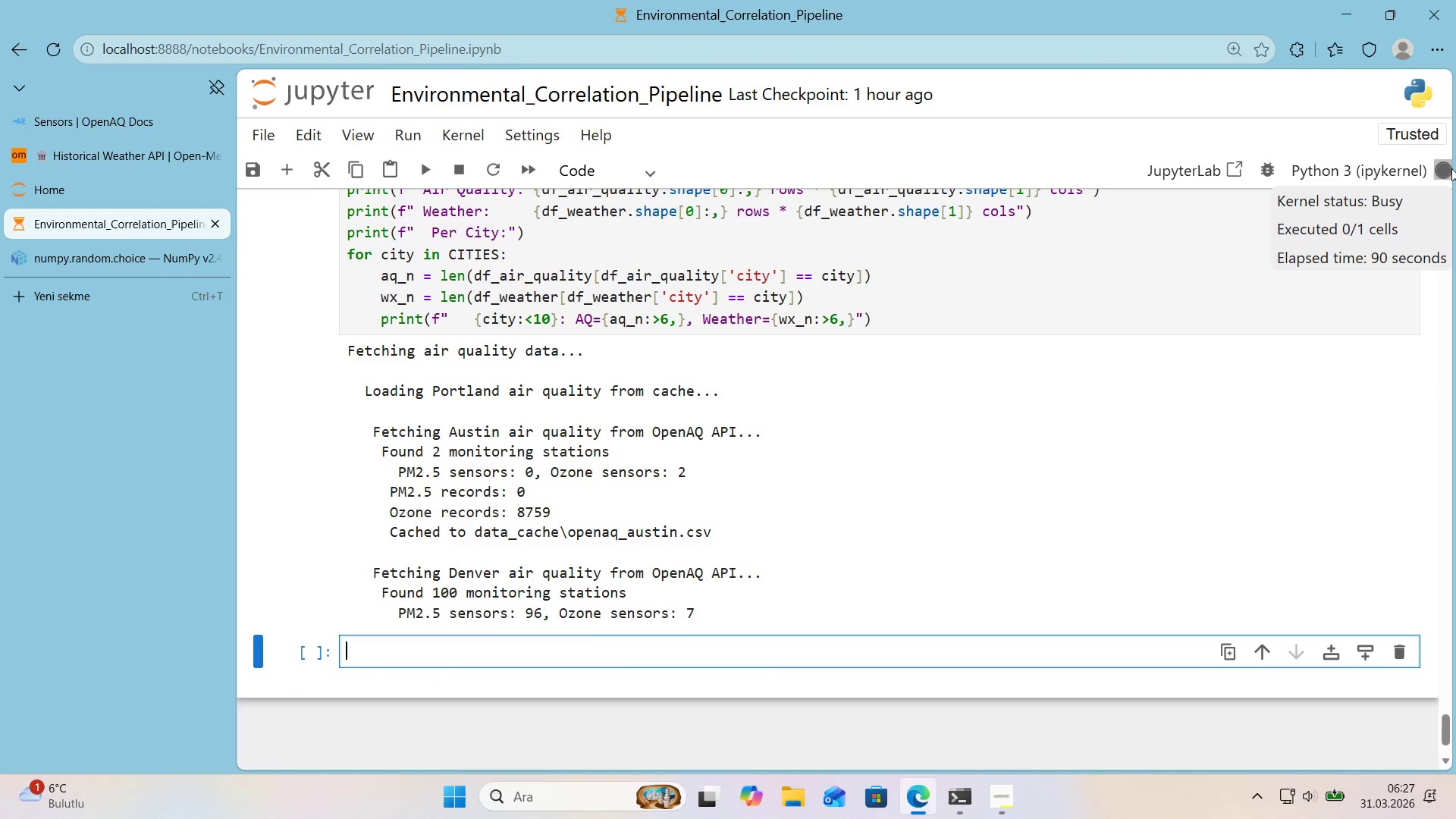 
mouse_move([1167, 253])
 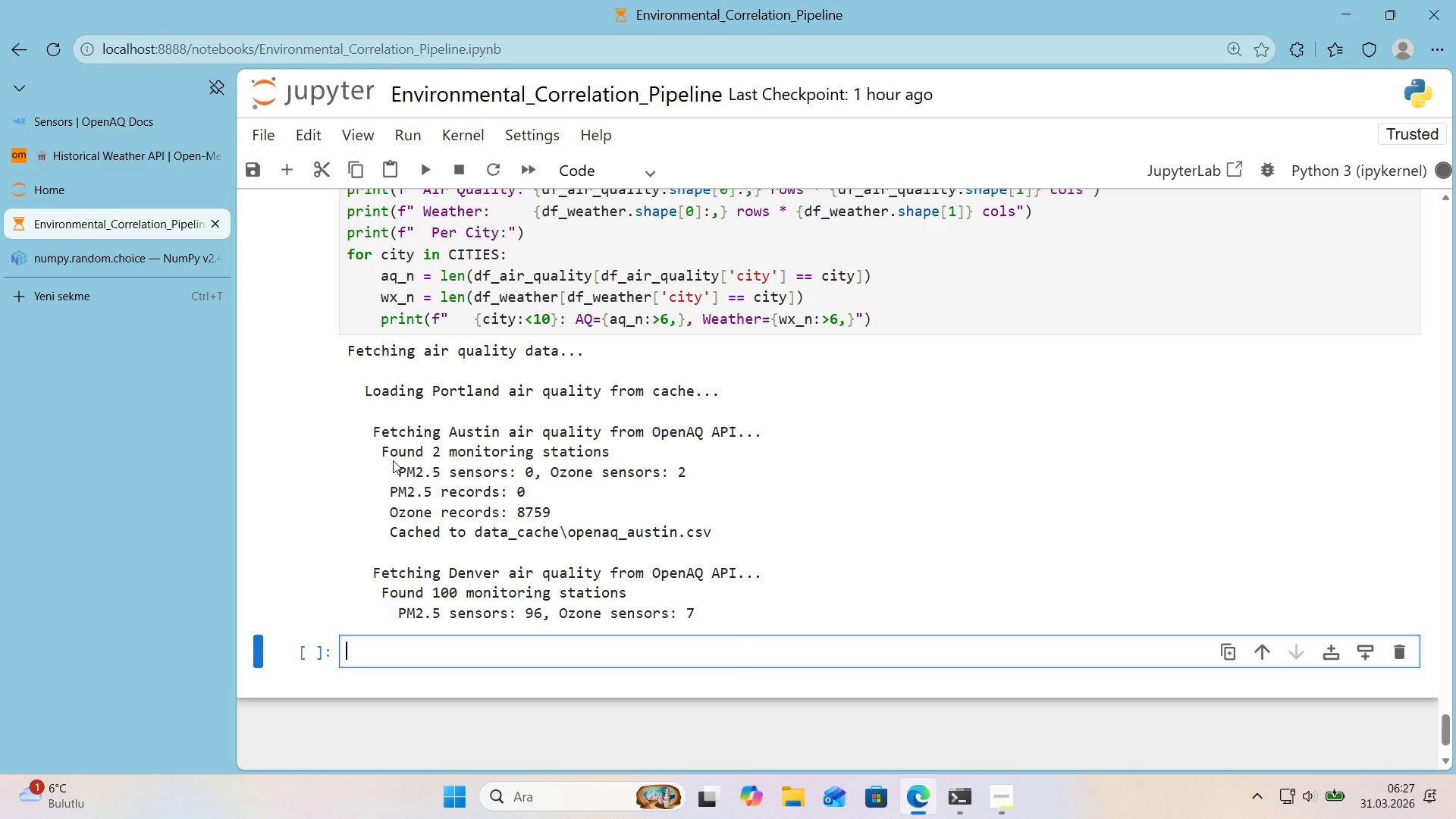 
left_click([100, 255])
 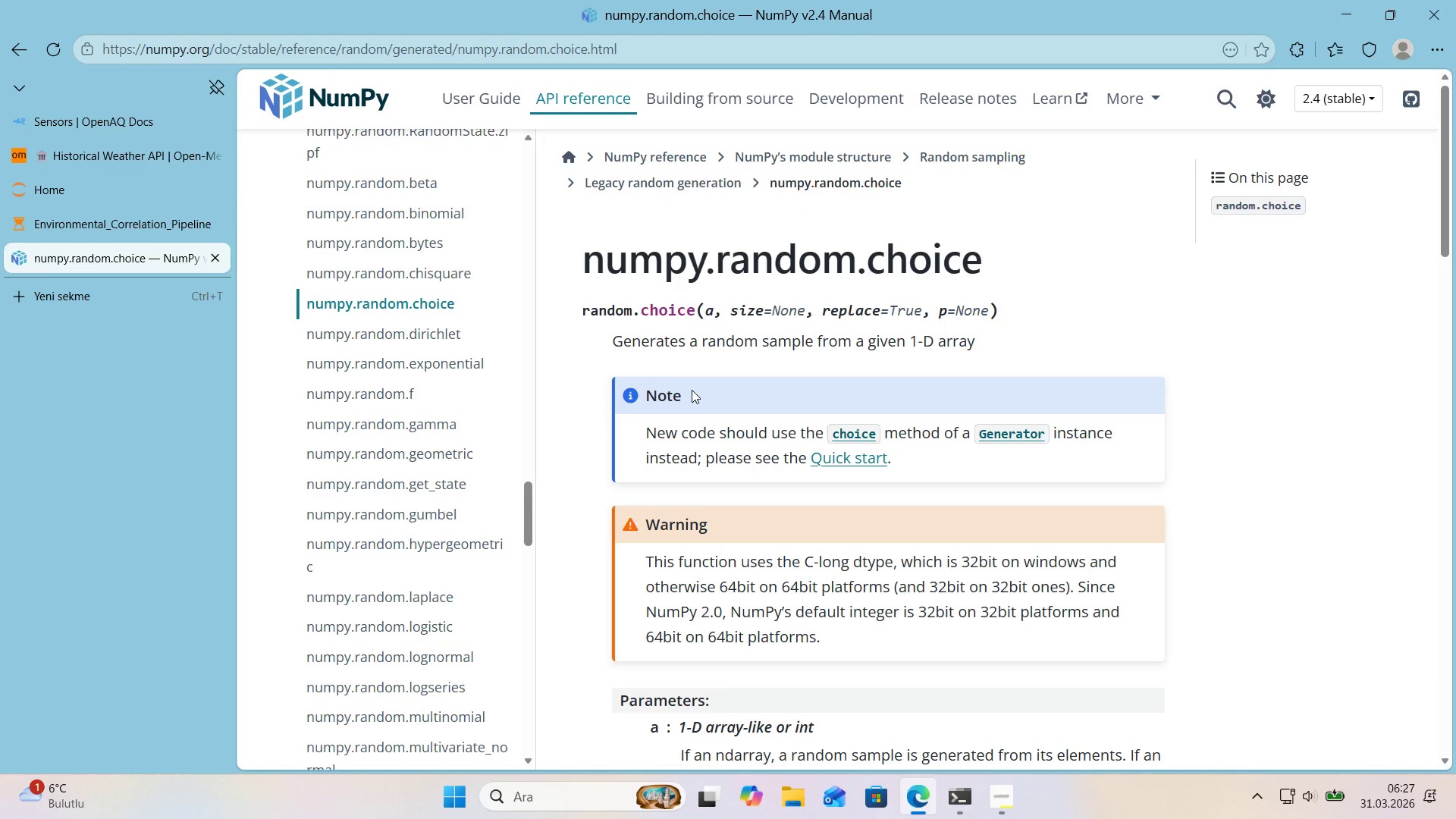 
wait(5.33)
 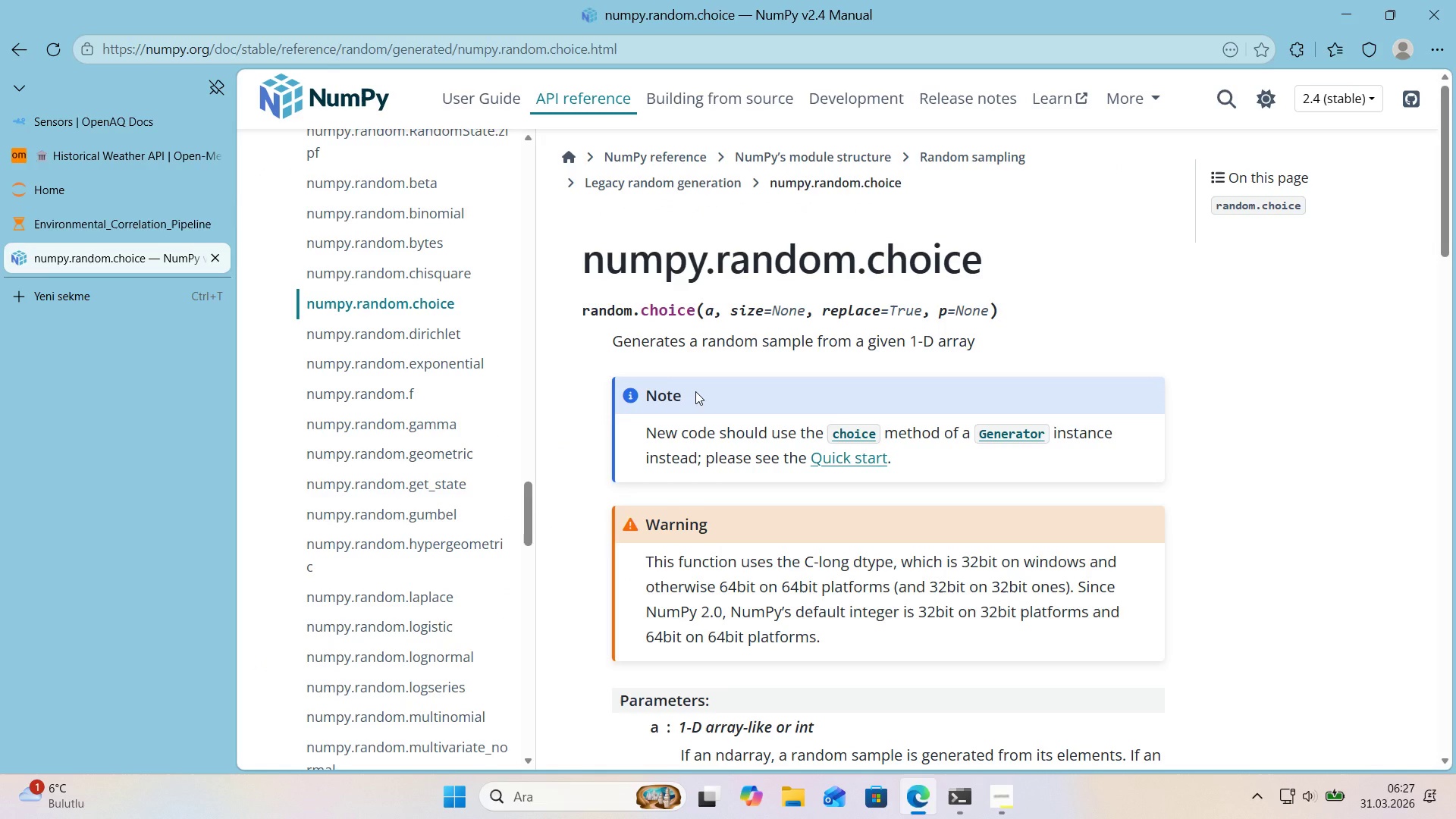 
left_click([99, 222])
 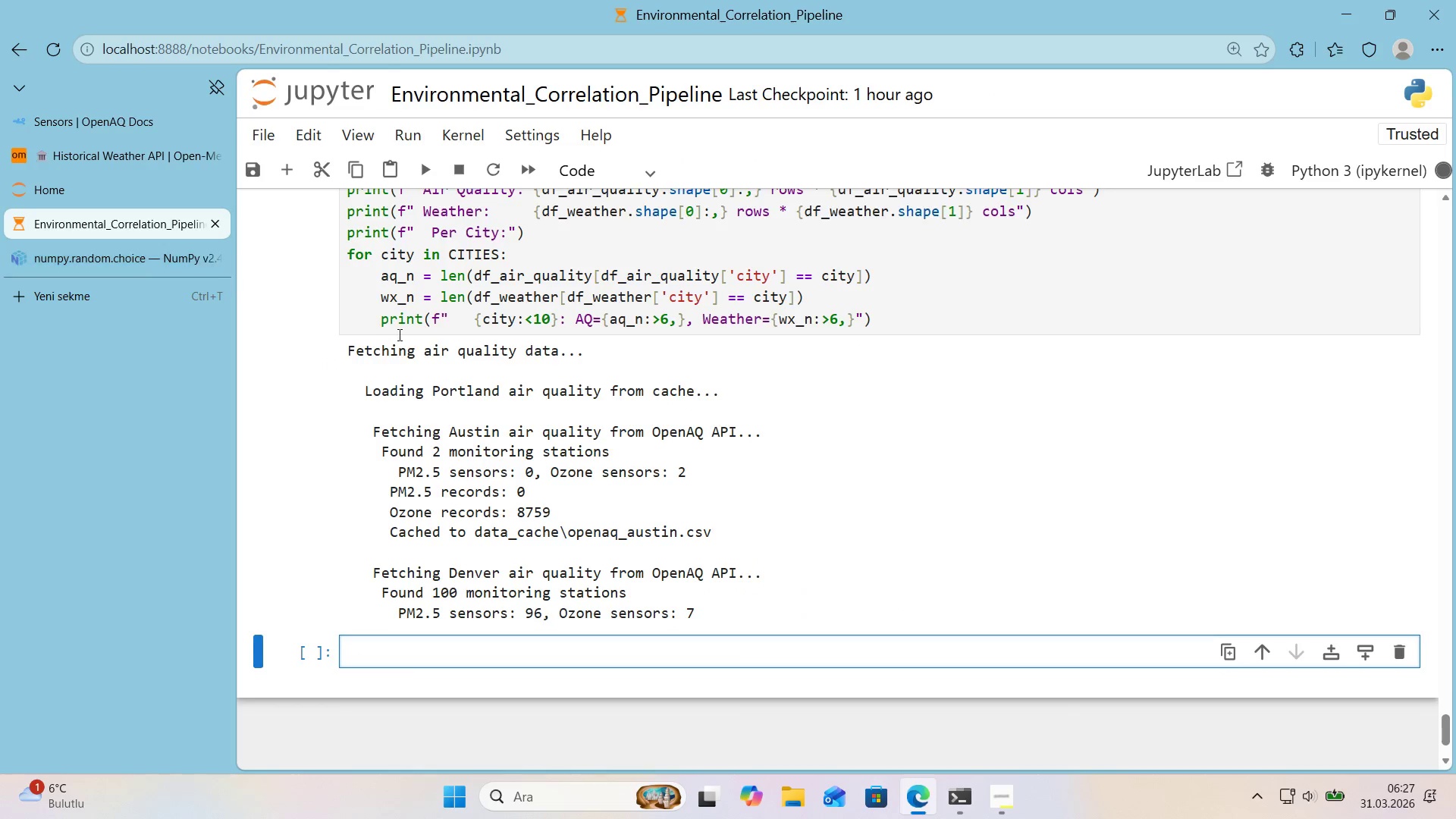 
scroll: coordinate [499, 410], scroll_direction: down, amount: 1.0
 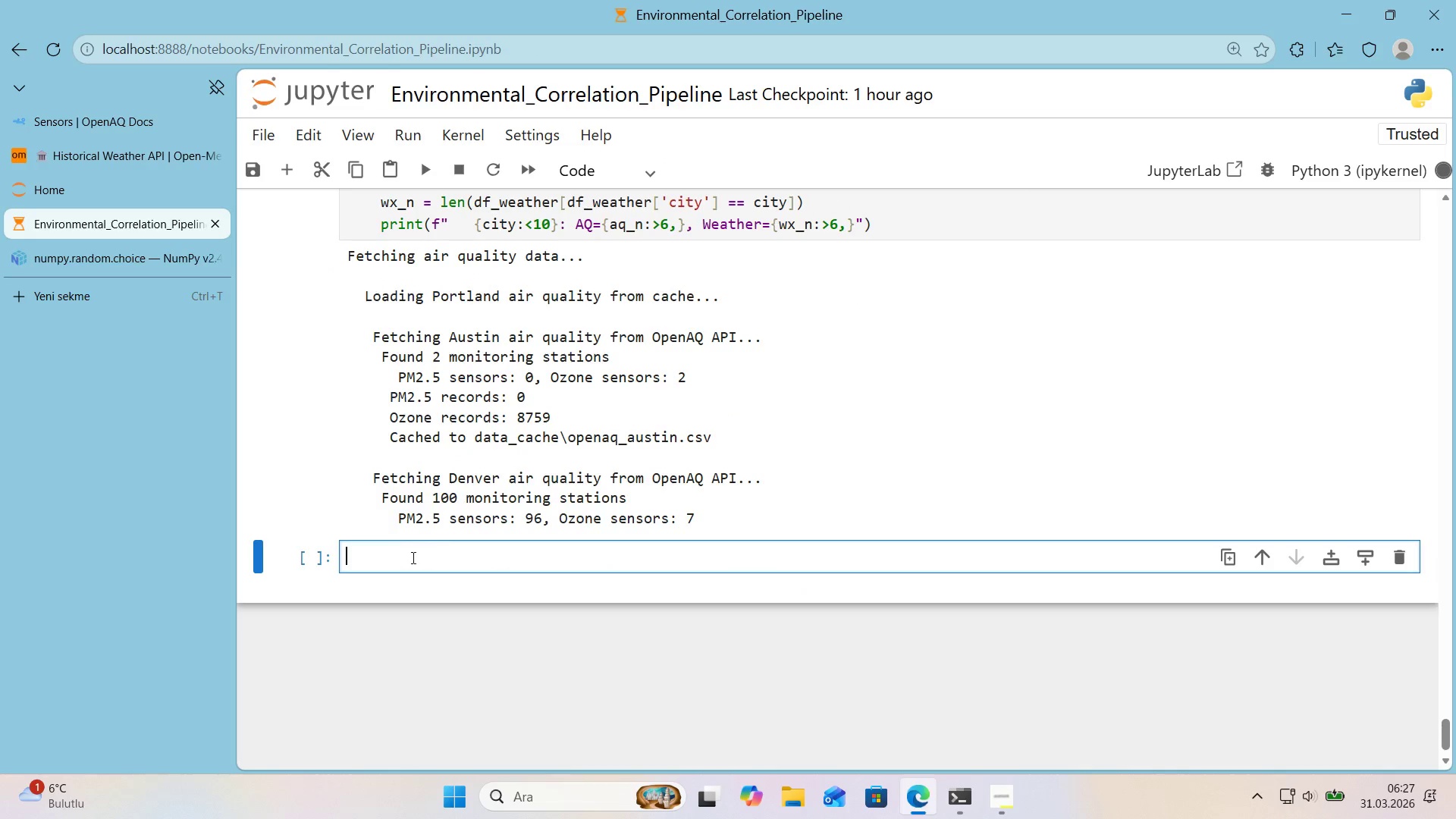 
left_click([412, 557])
 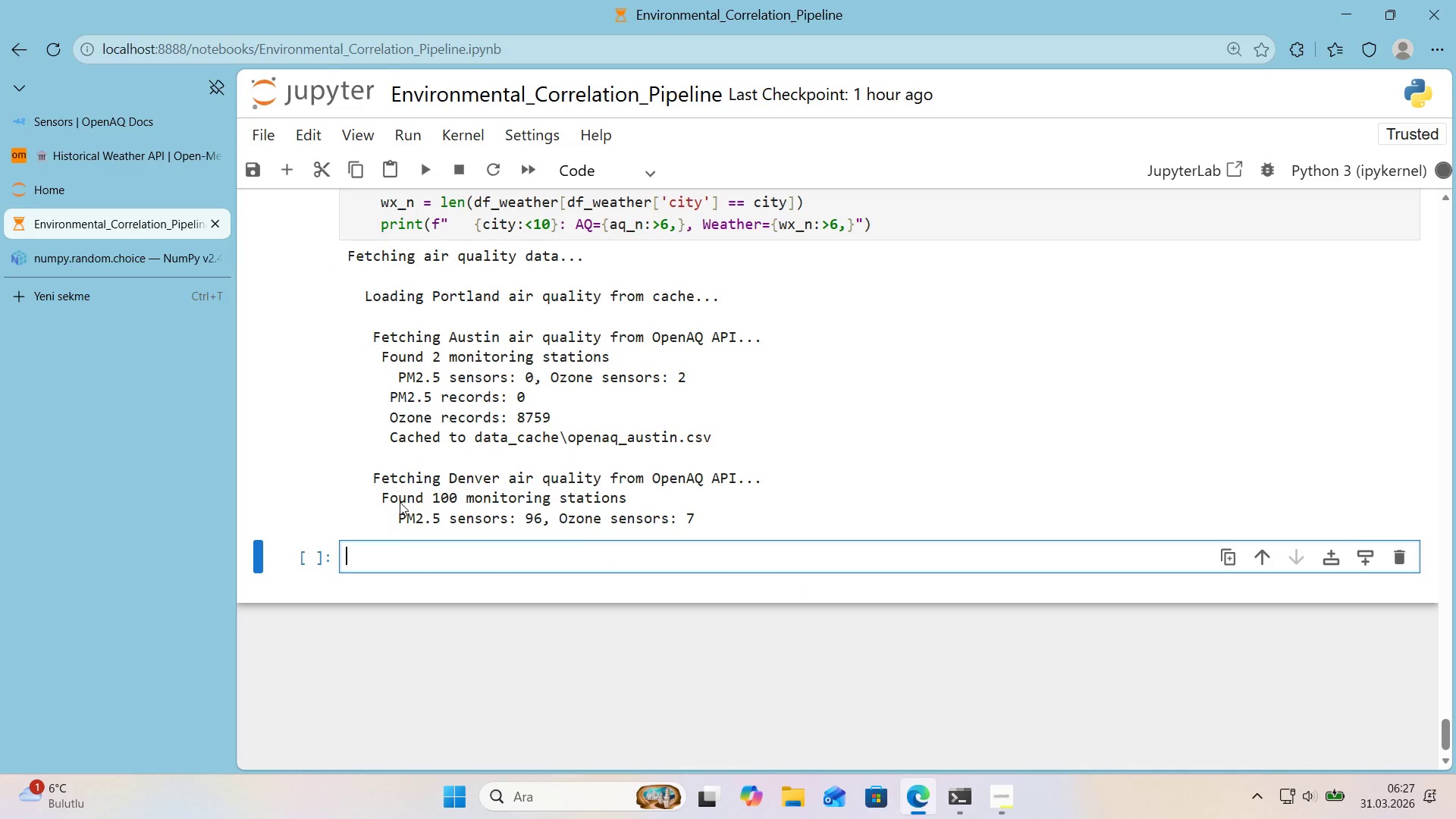 
left_click([568, 168])
 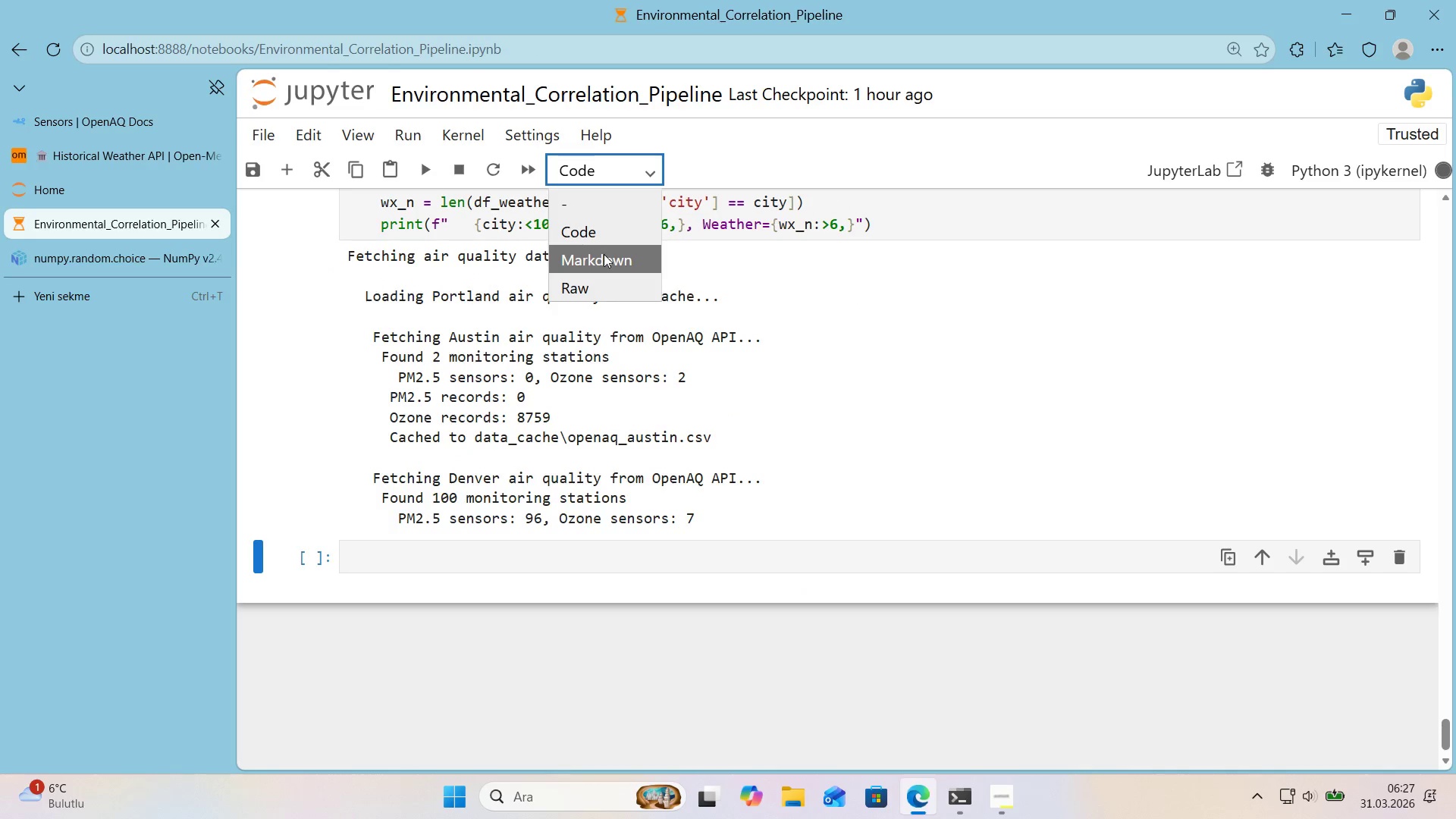 
left_click([604, 254])
 